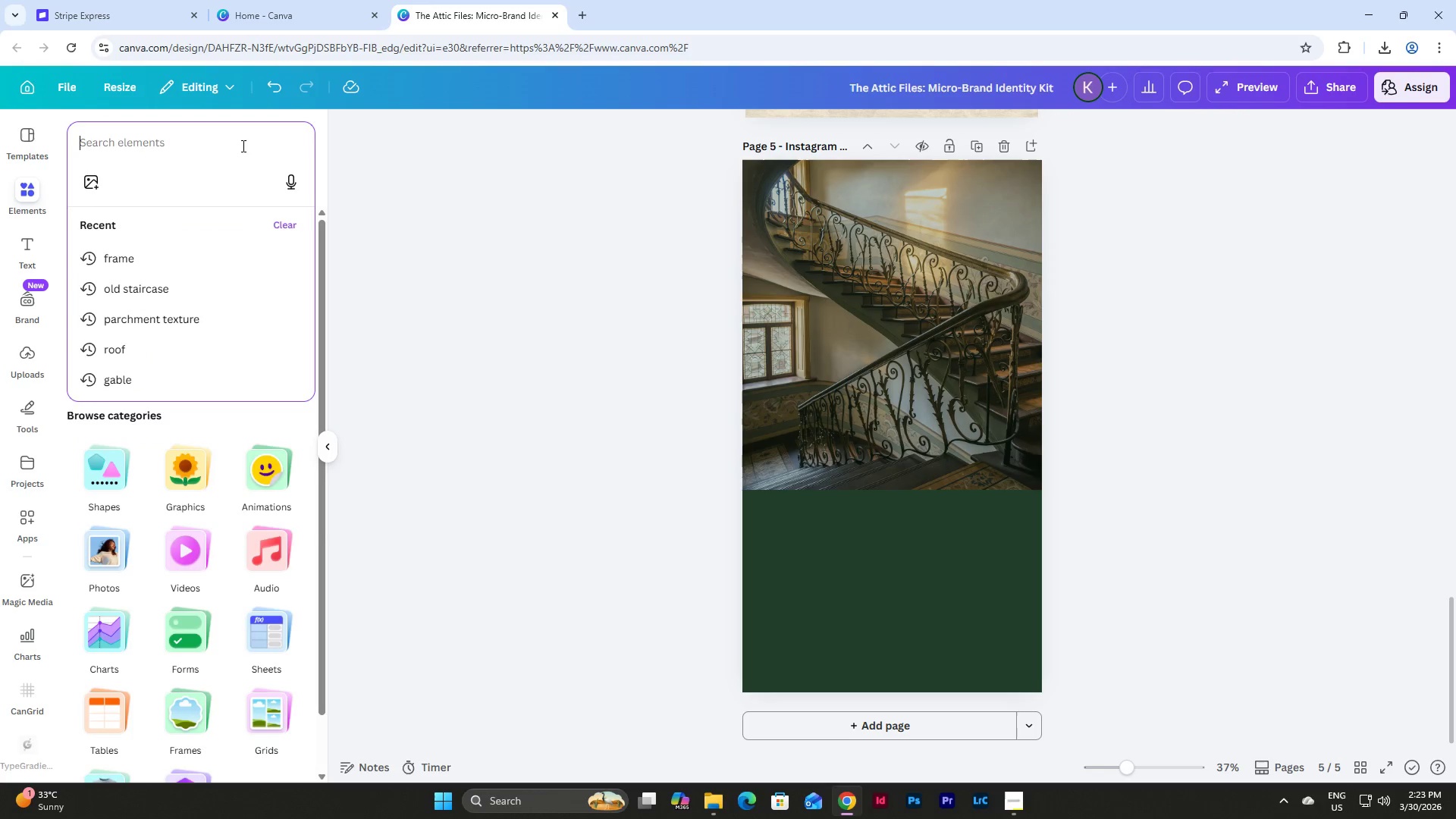 
key(S)
 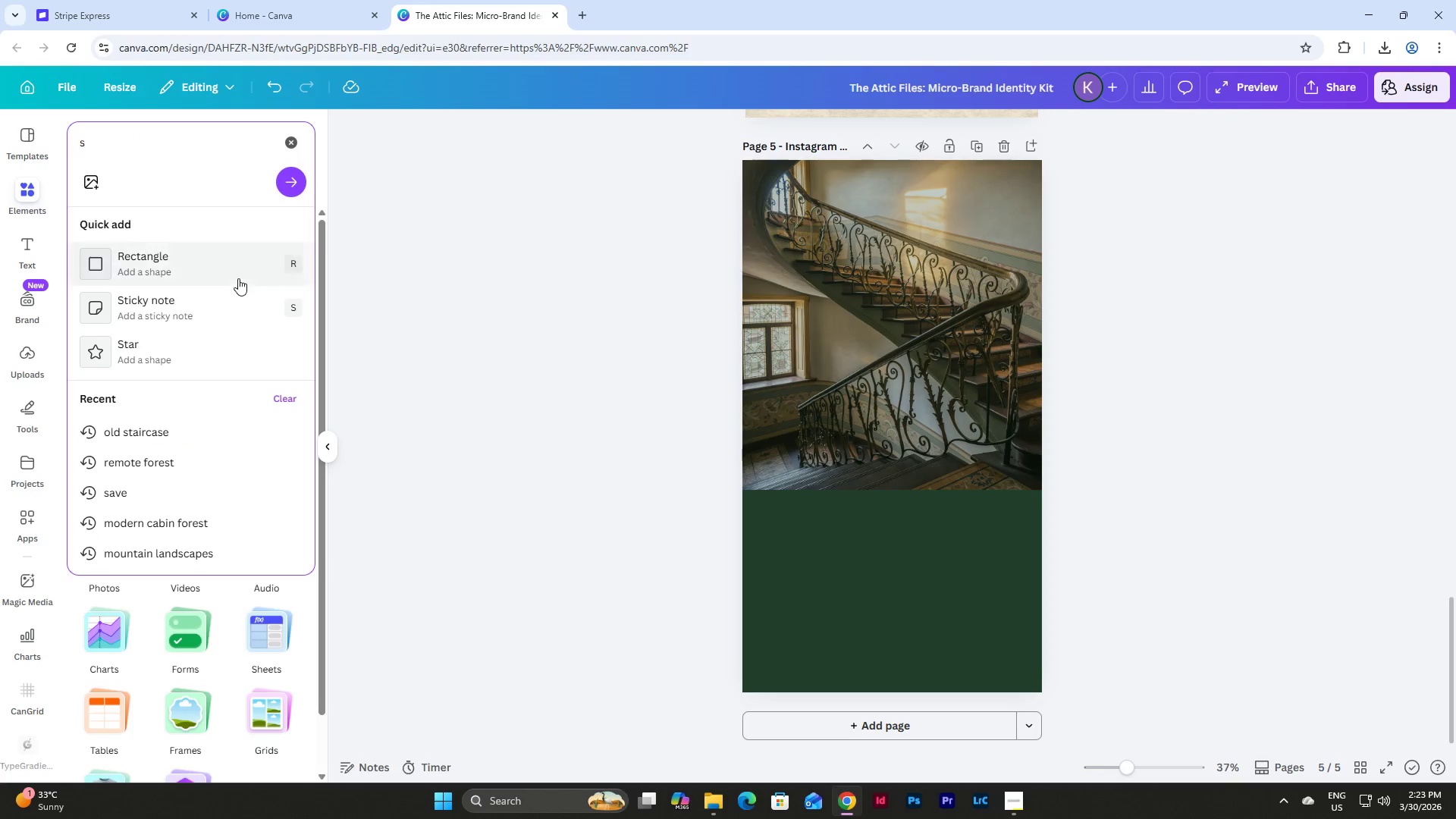 
left_click([230, 268])
 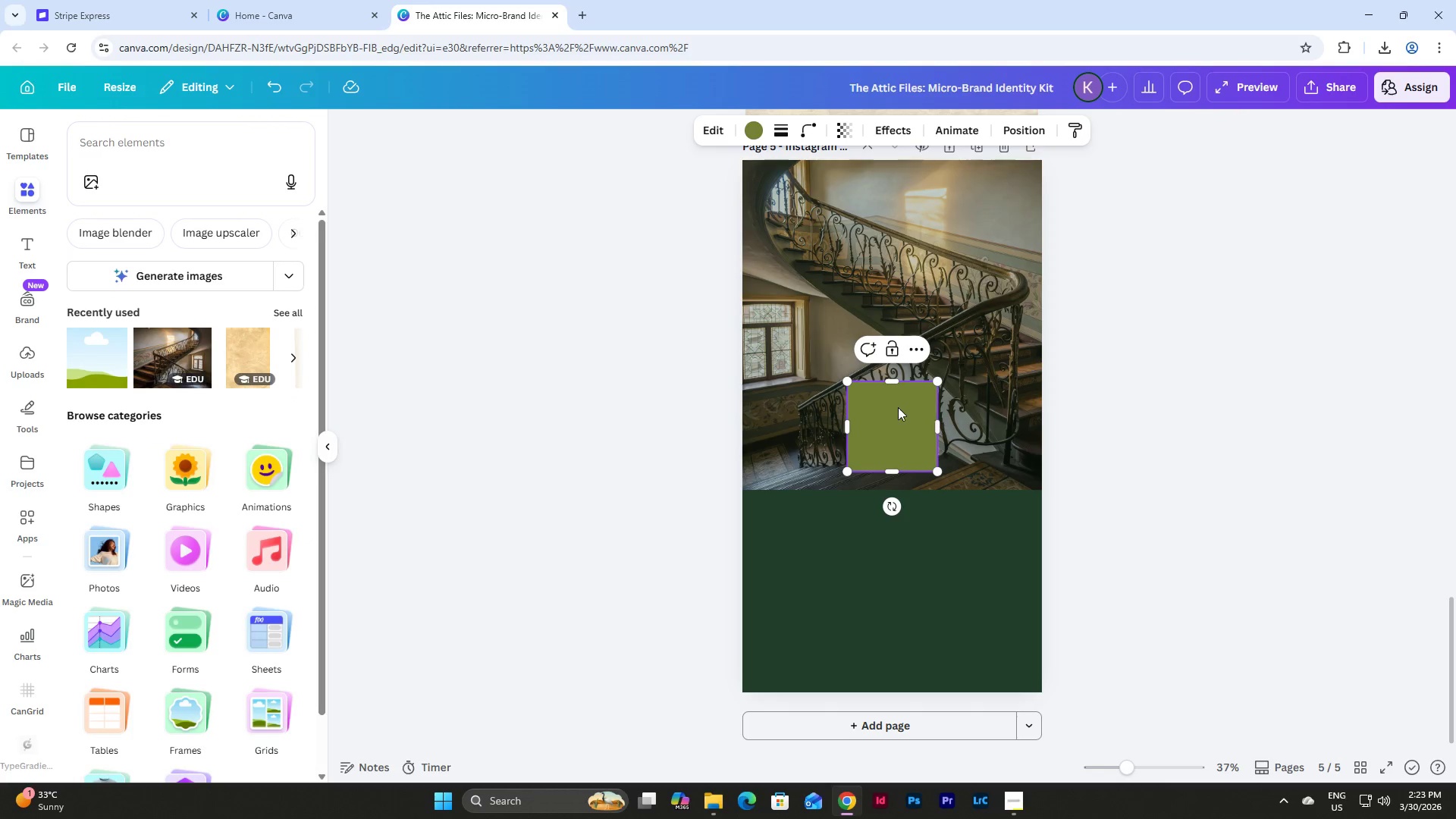 
left_click_drag(start_coordinate=[896, 407], to_coordinate=[880, 481])
 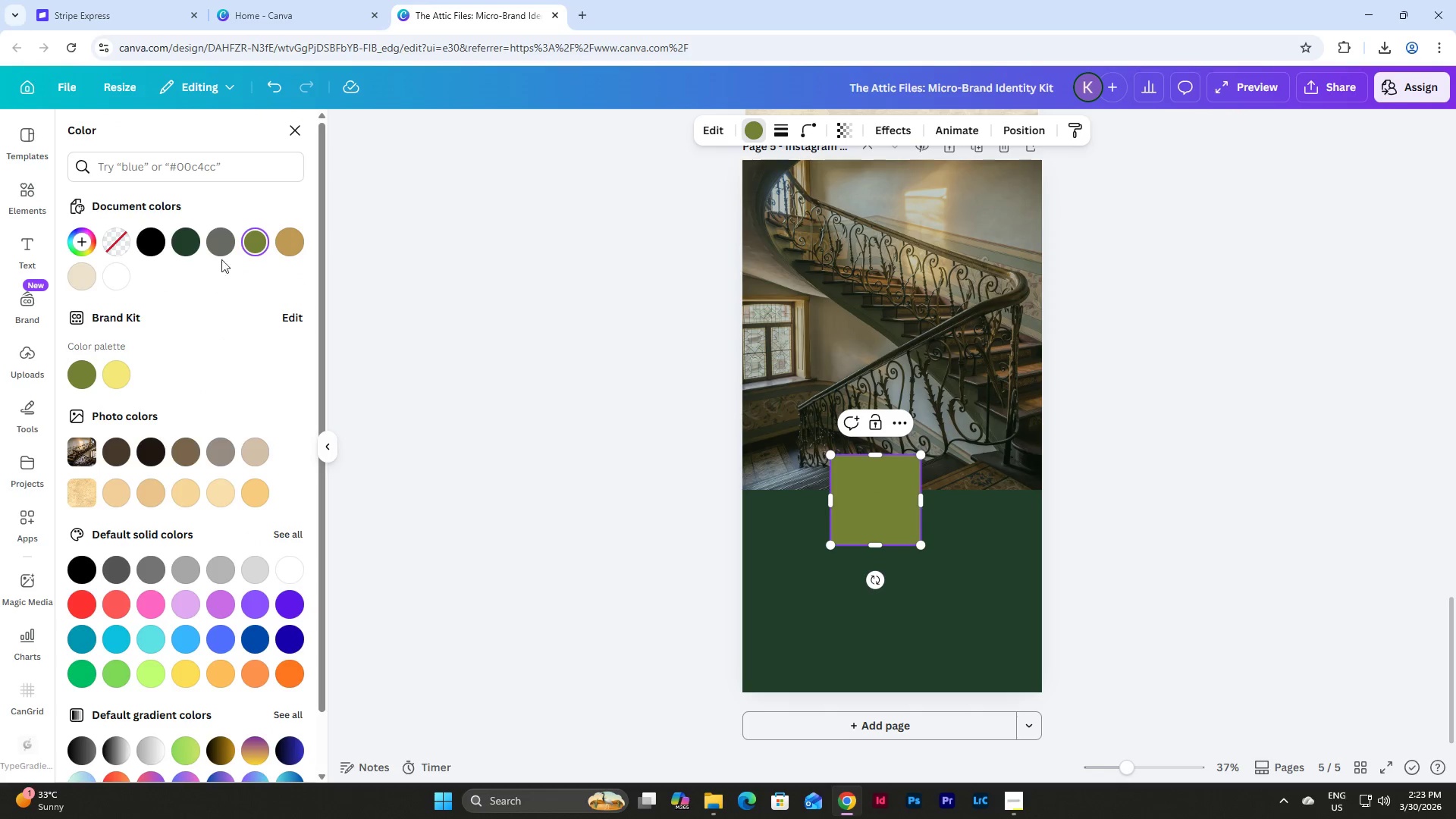 
left_click([187, 238])
 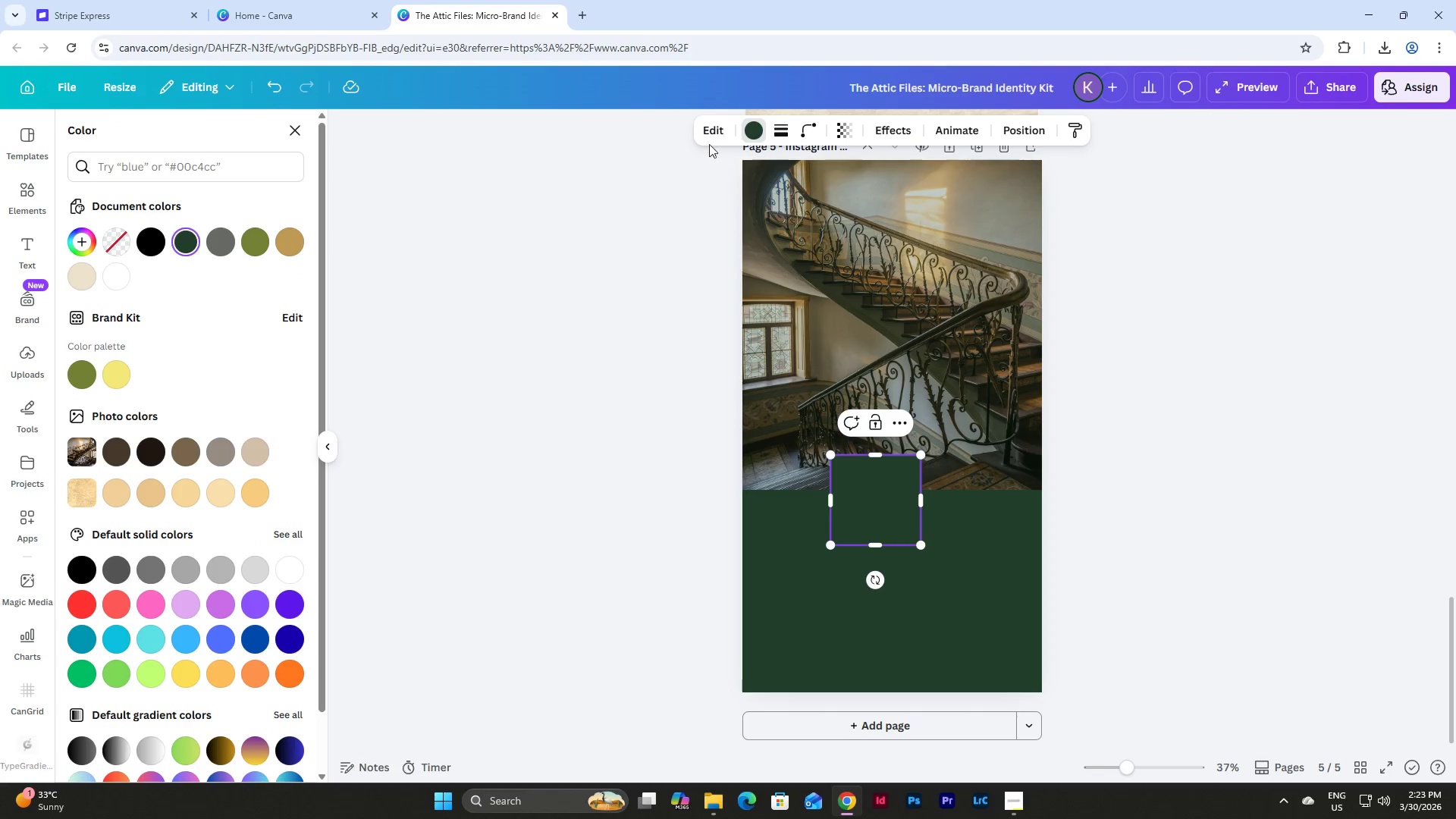 
left_click([712, 136])
 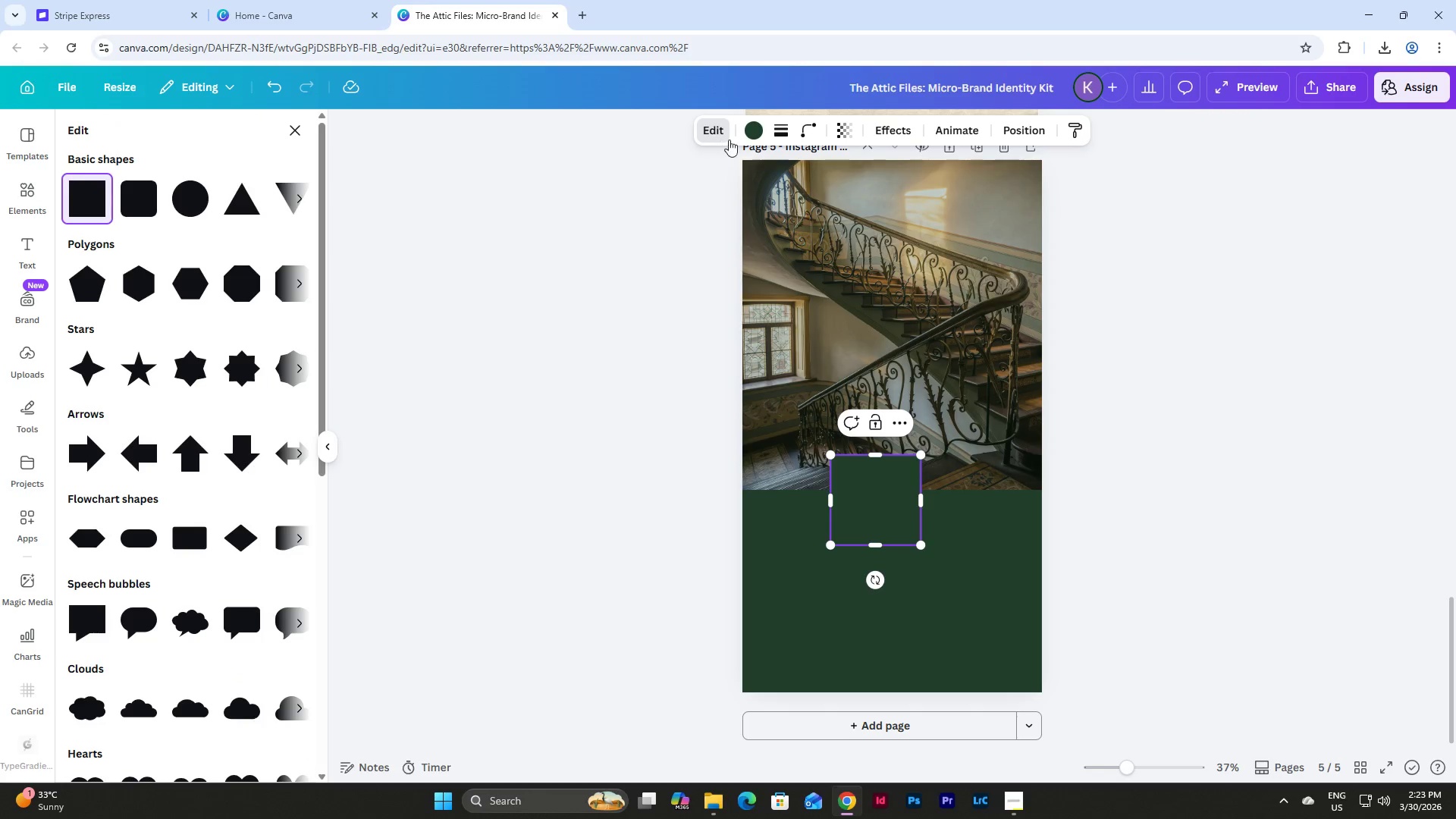 
left_click([758, 133])
 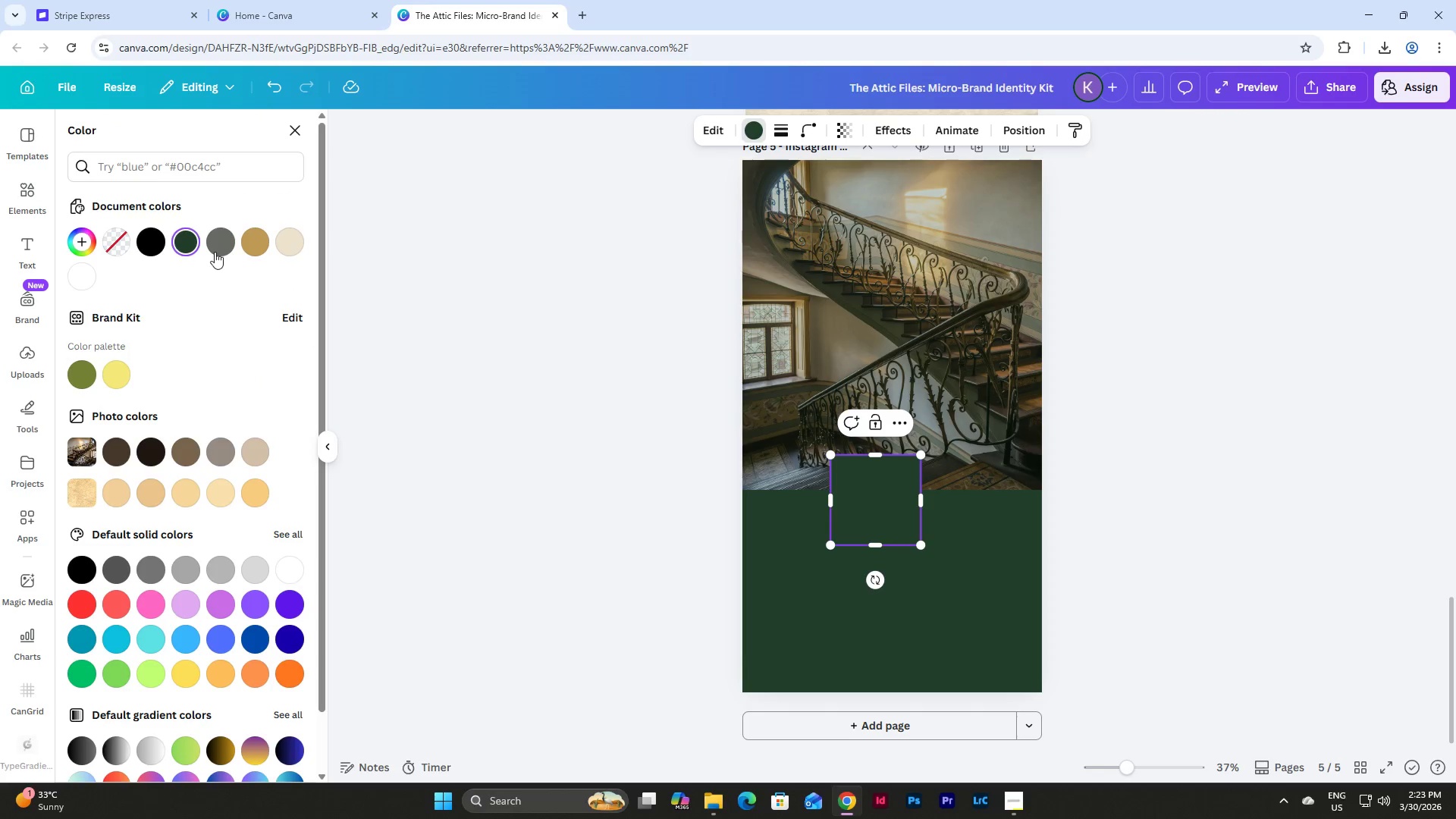 
left_click([187, 241])
 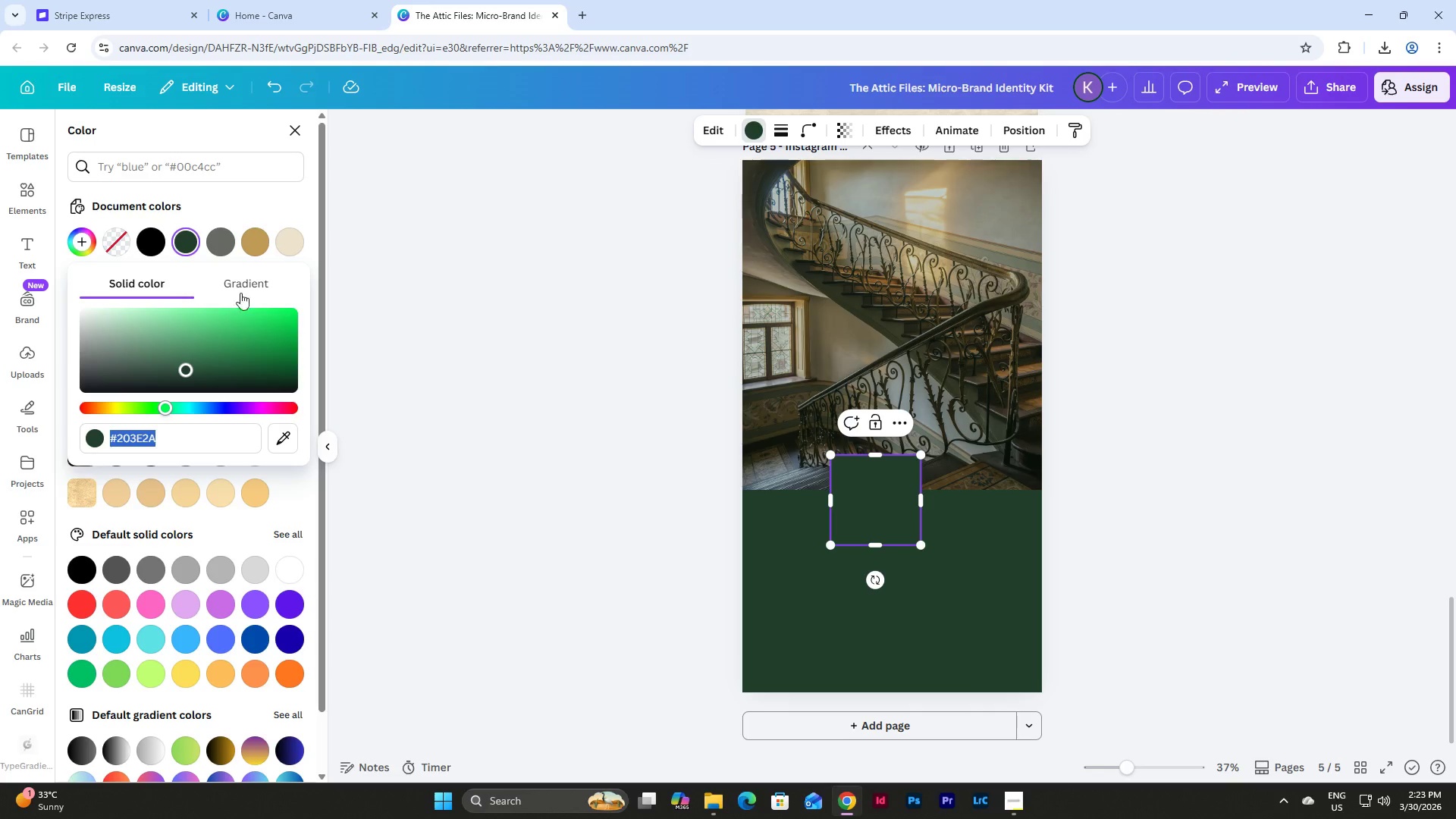 
left_click([243, 284])
 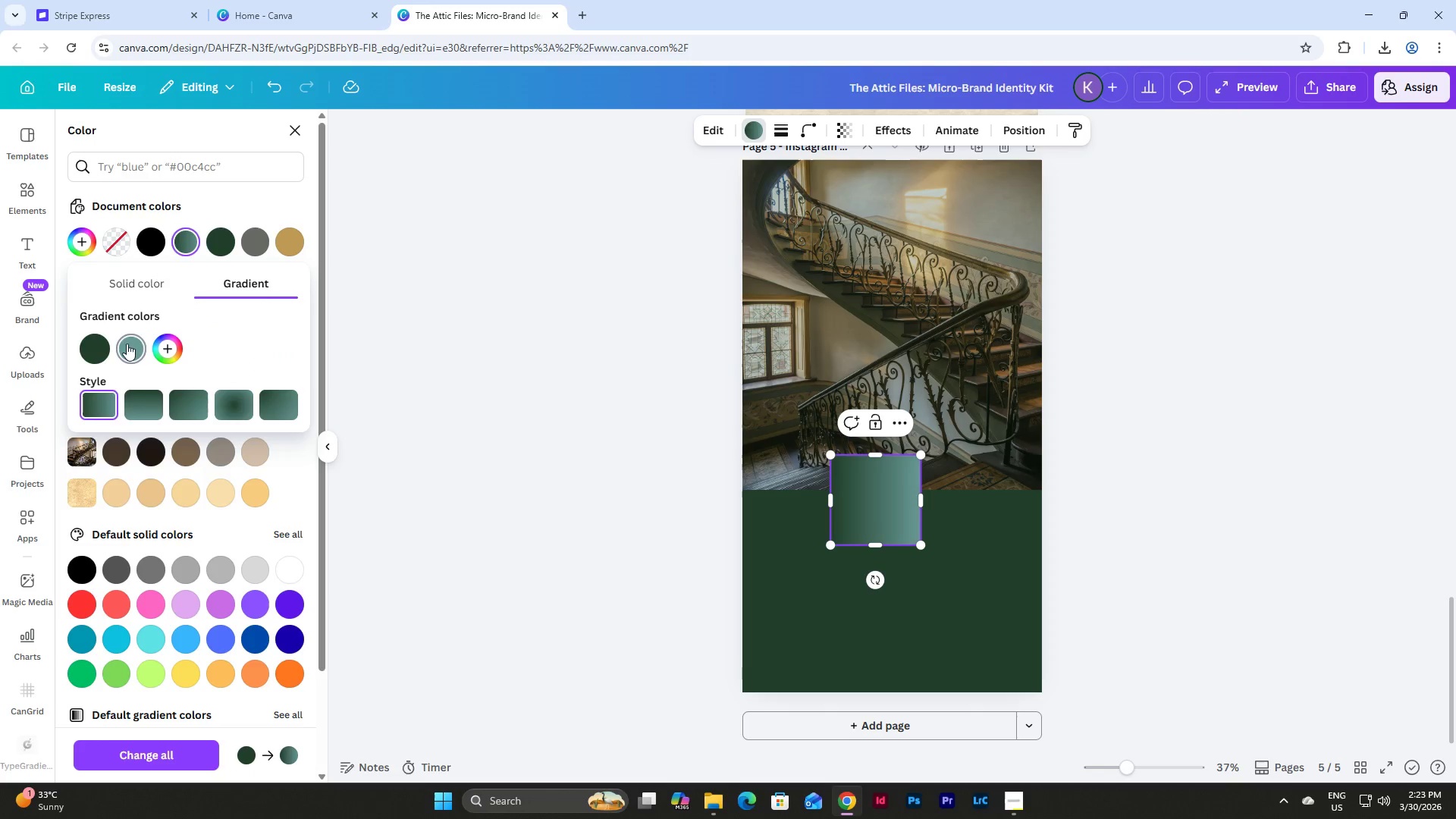 
left_click([136, 344])
 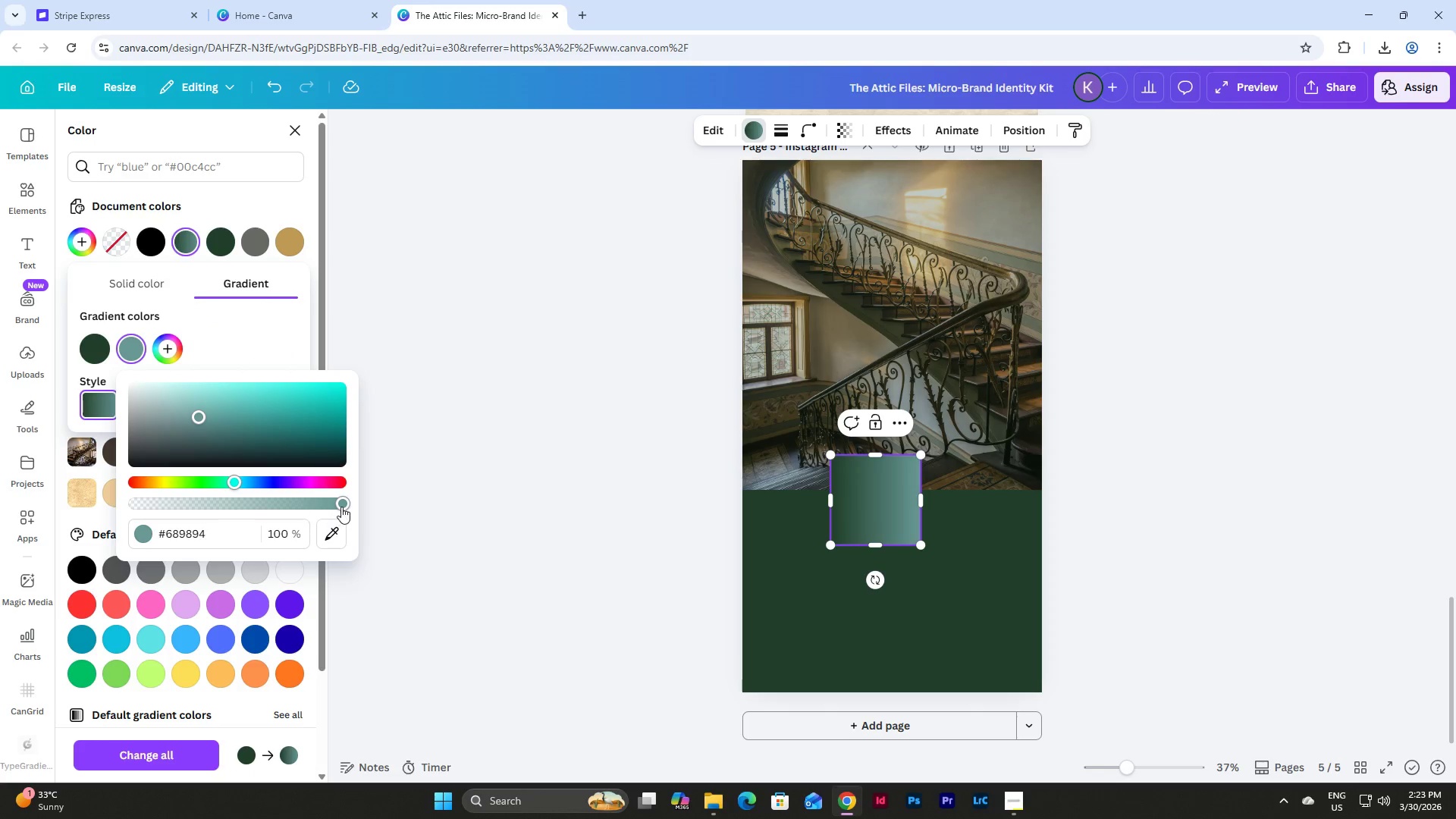 
left_click_drag(start_coordinate=[340, 506], to_coordinate=[98, 497])
 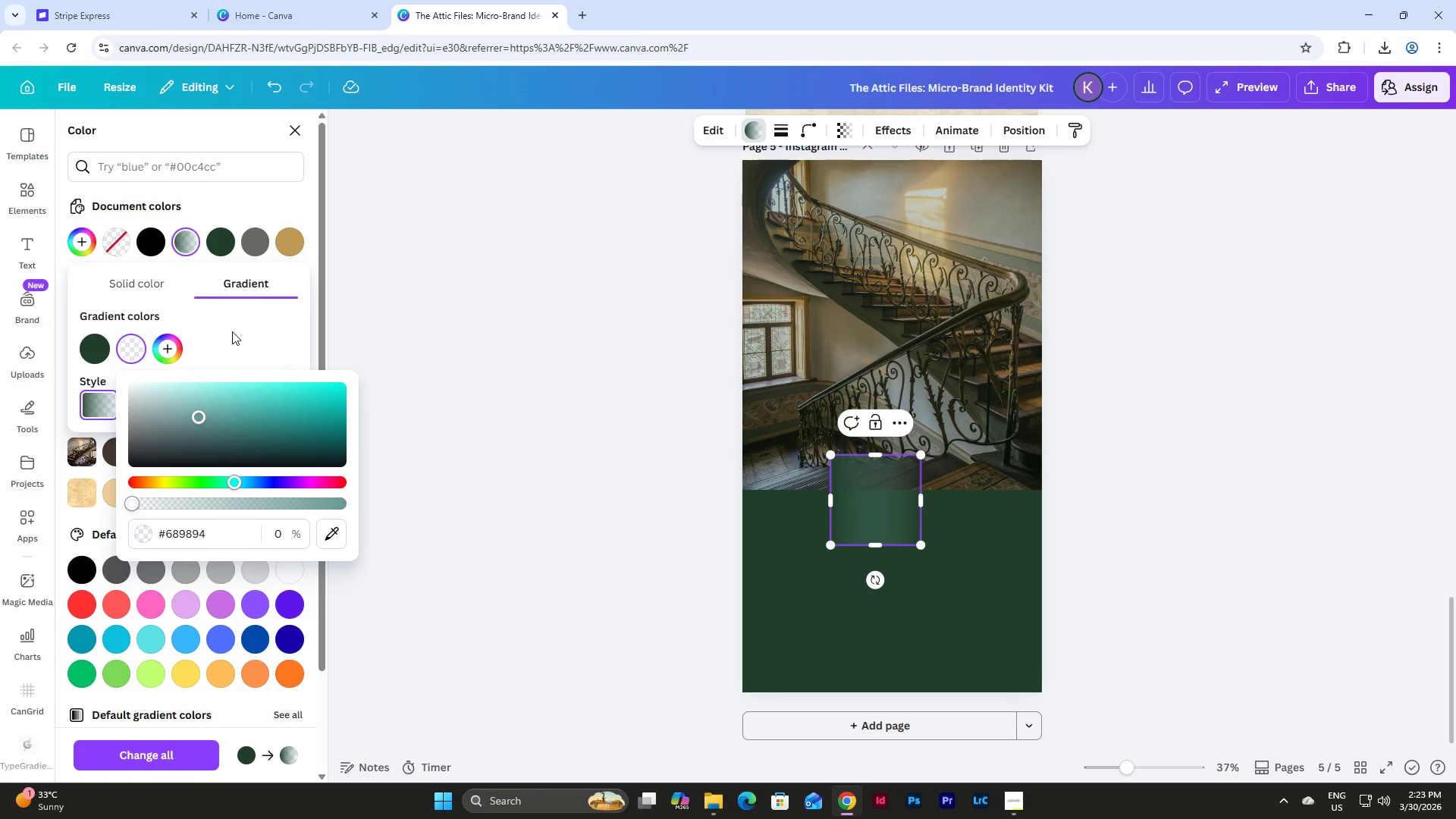 
left_click([237, 332])
 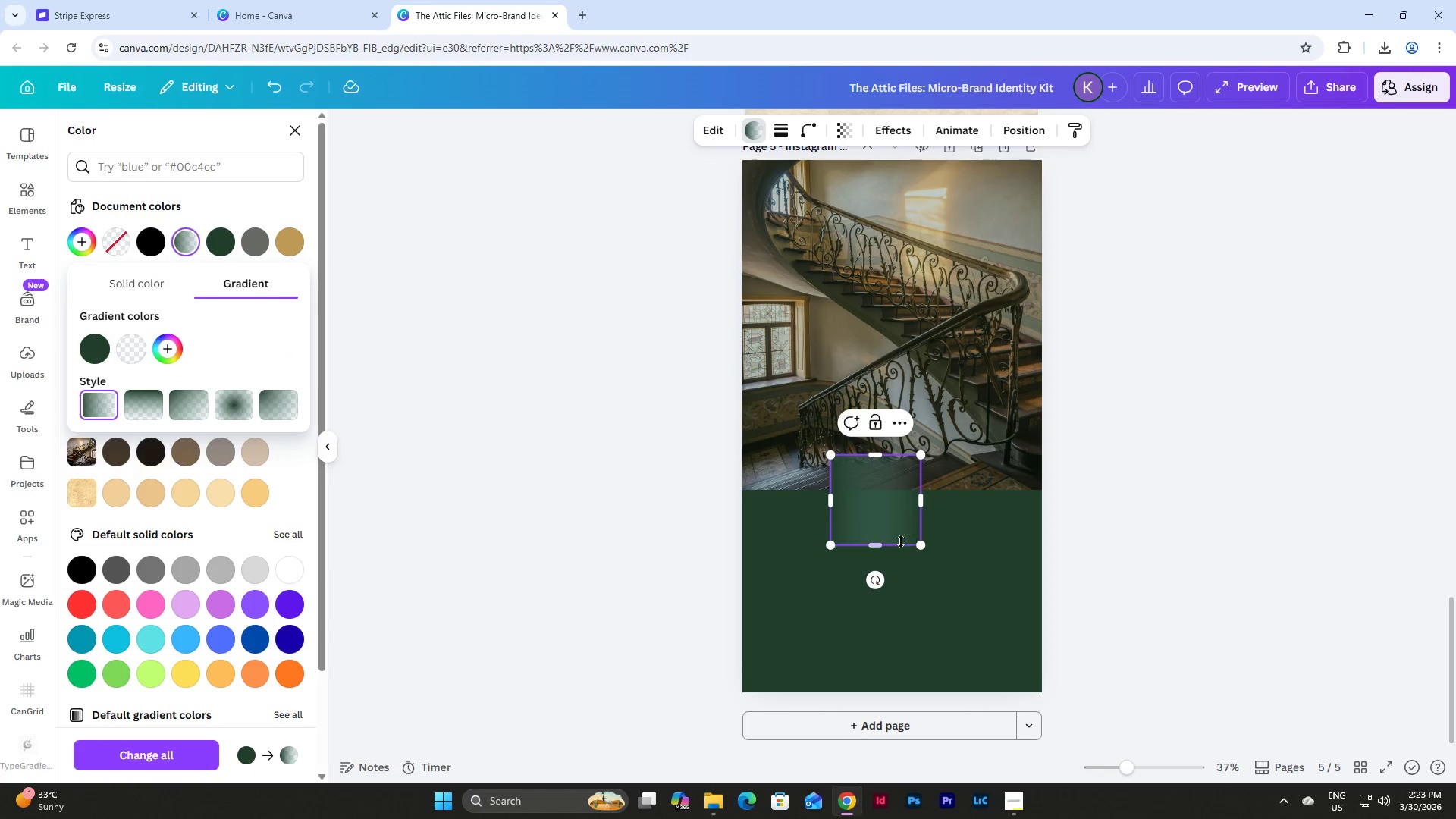 
left_click_drag(start_coordinate=[899, 509], to_coordinate=[866, 459])
 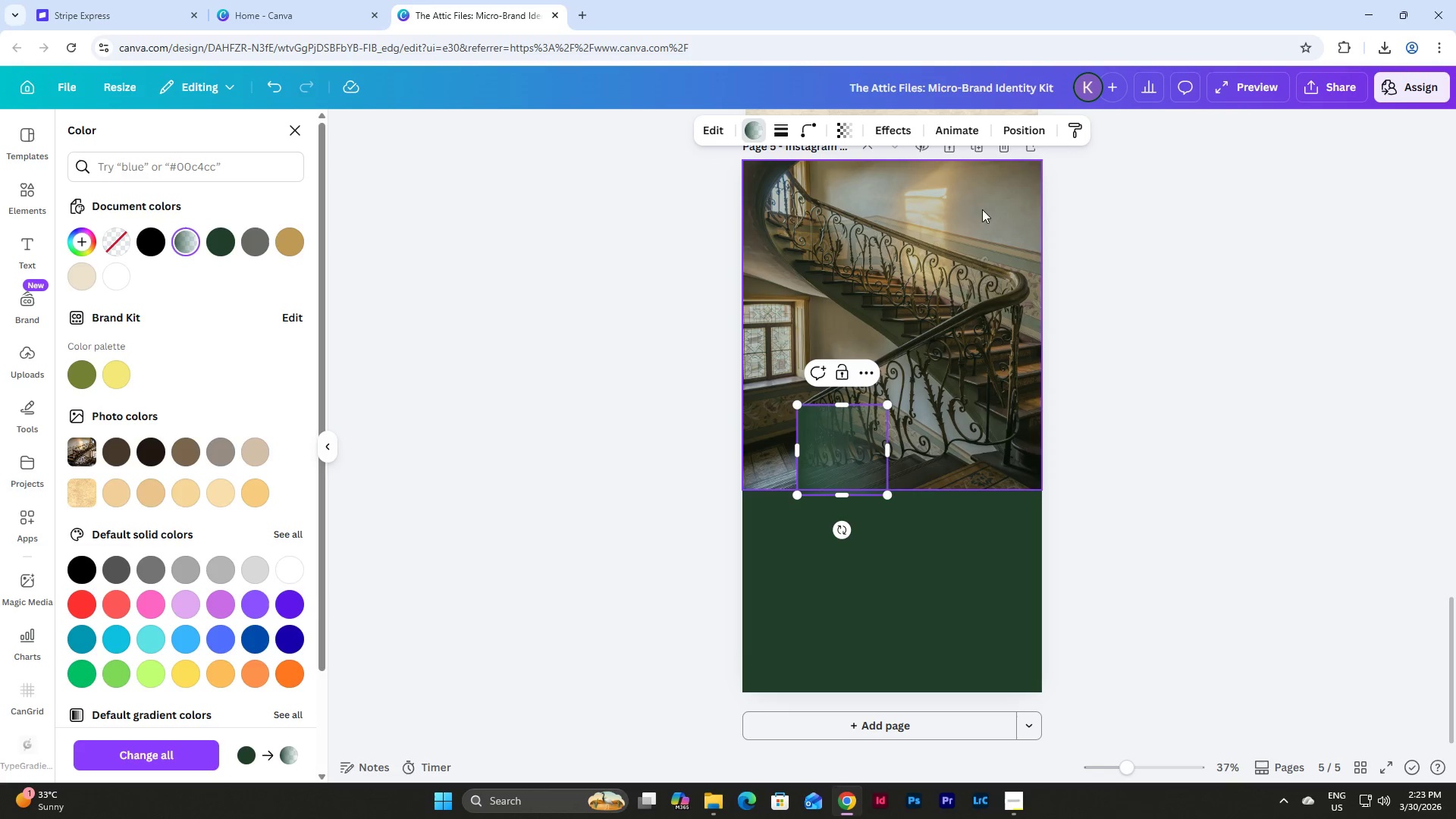 
left_click([1029, 126])
 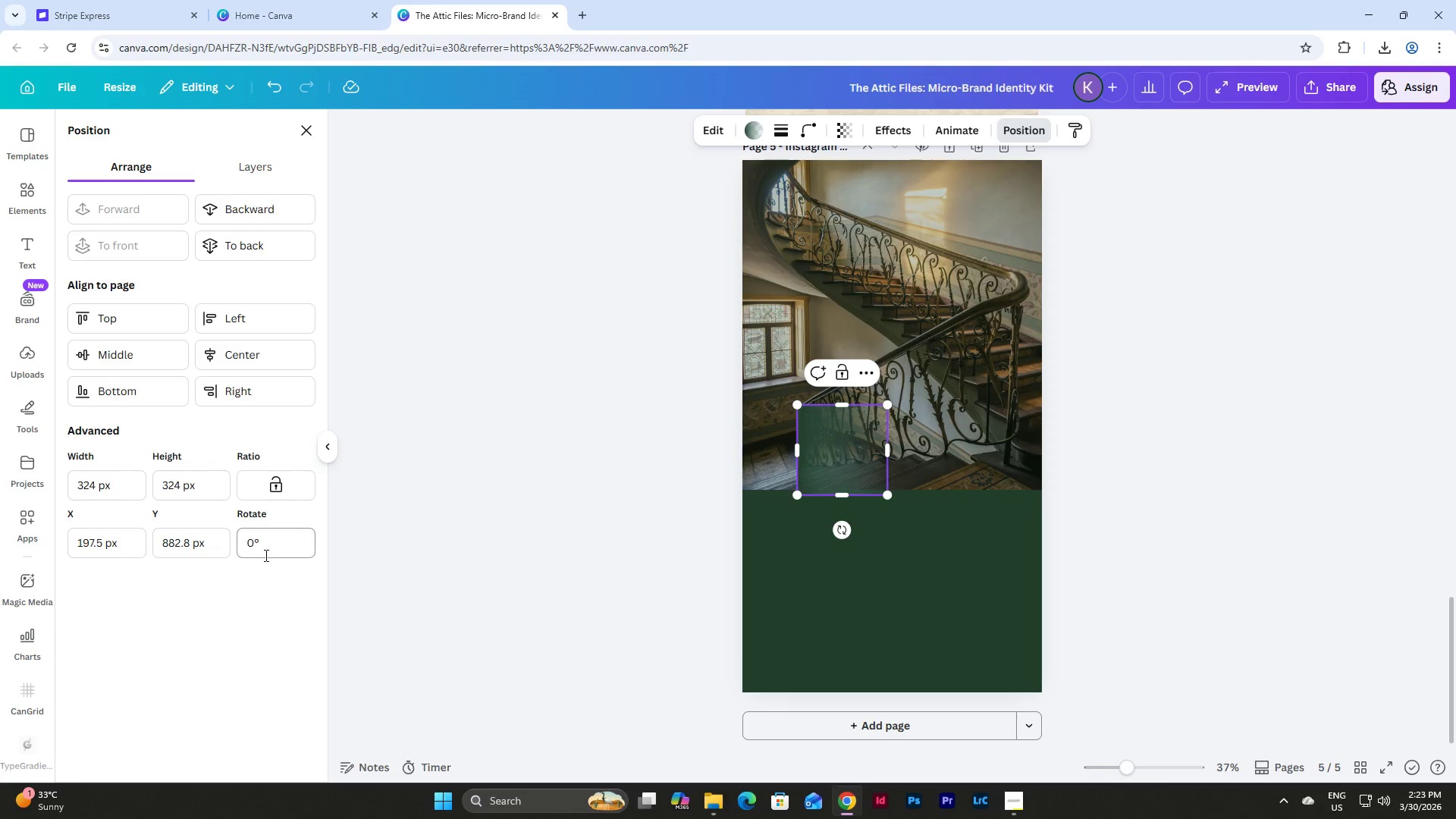 
left_click_drag(start_coordinate=[275, 544], to_coordinate=[214, 543])
 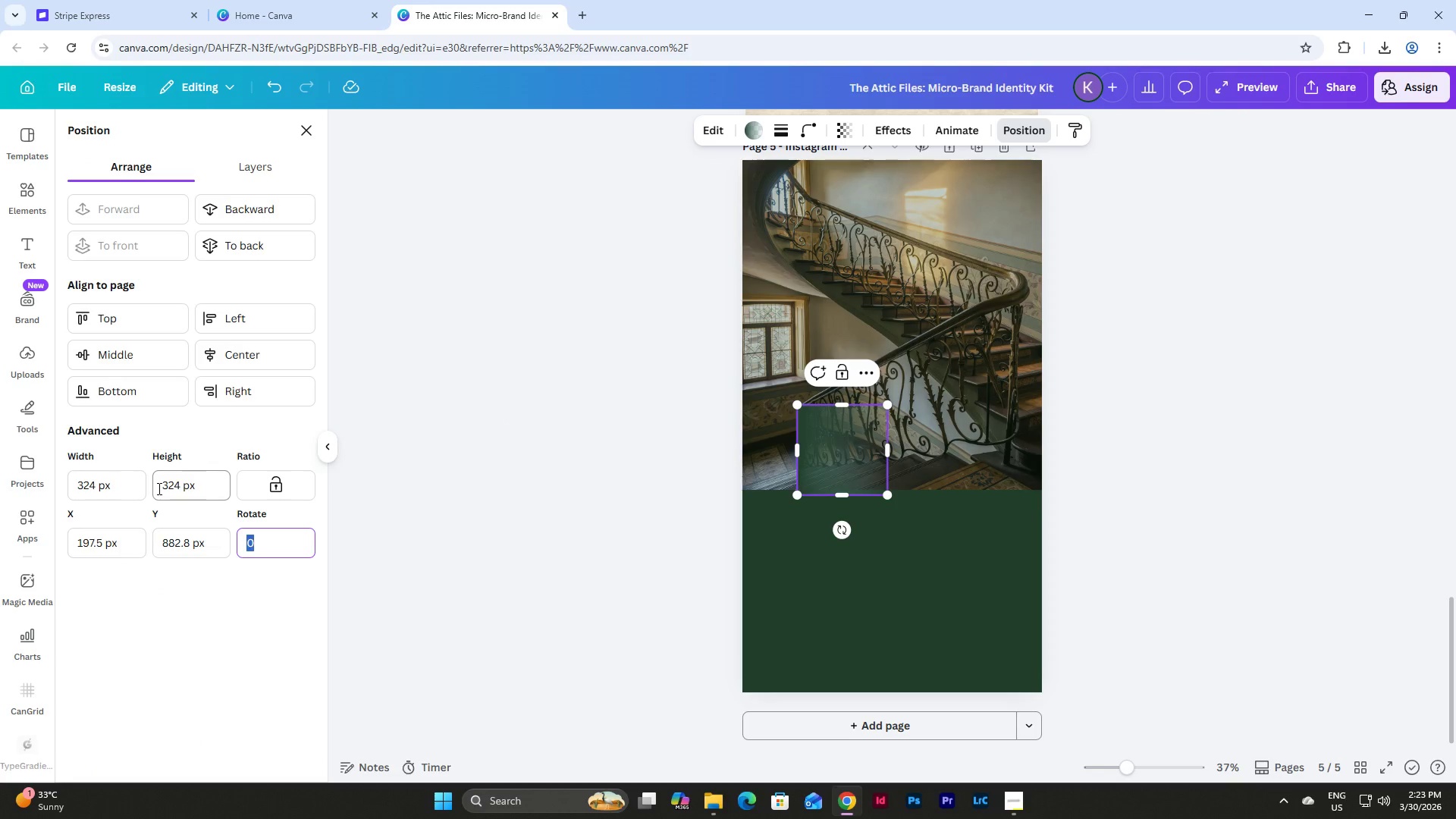 
key(Numpad9)
 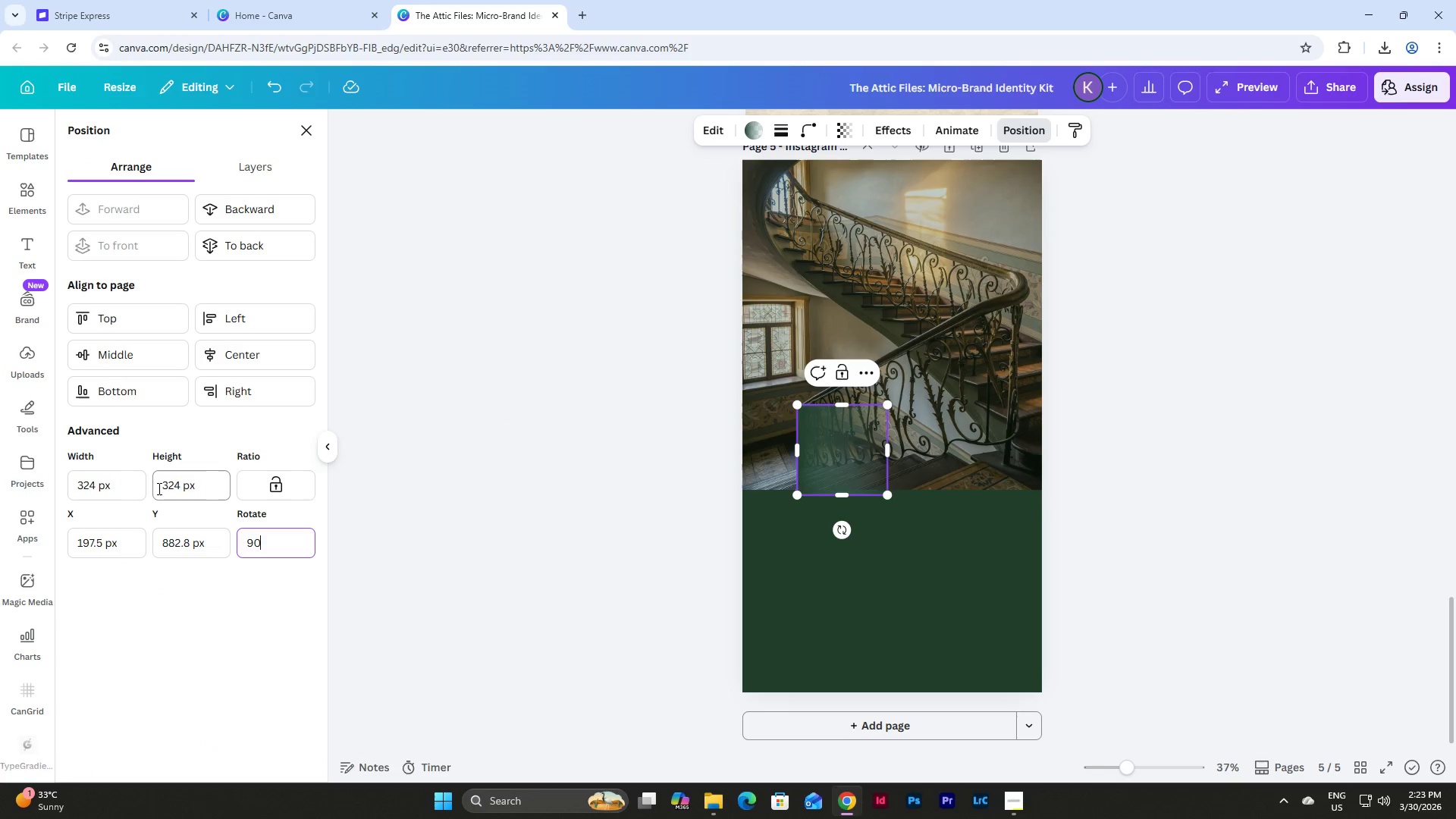 
key(Numpad0)
 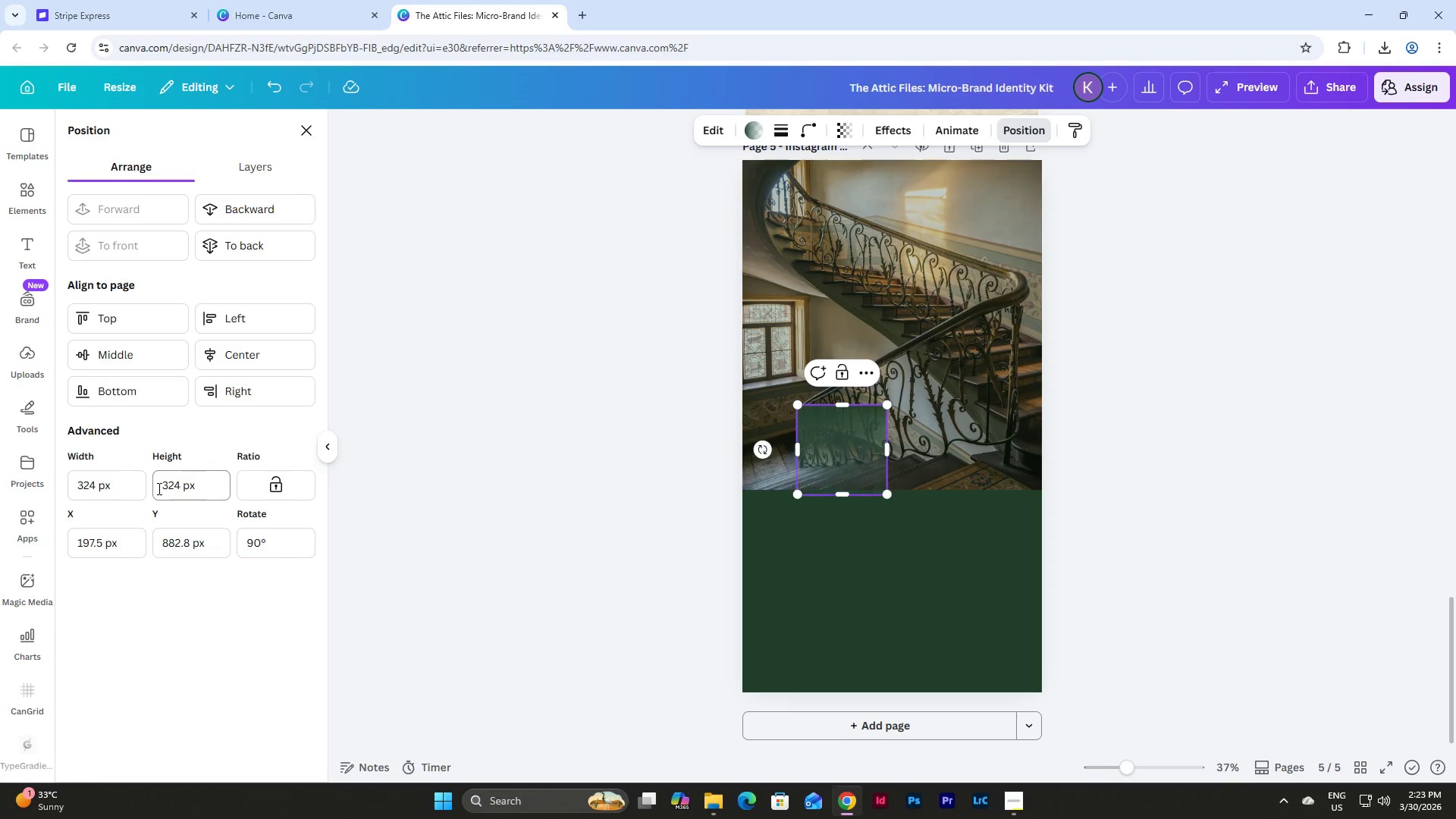 
key(NumpadEnter)
 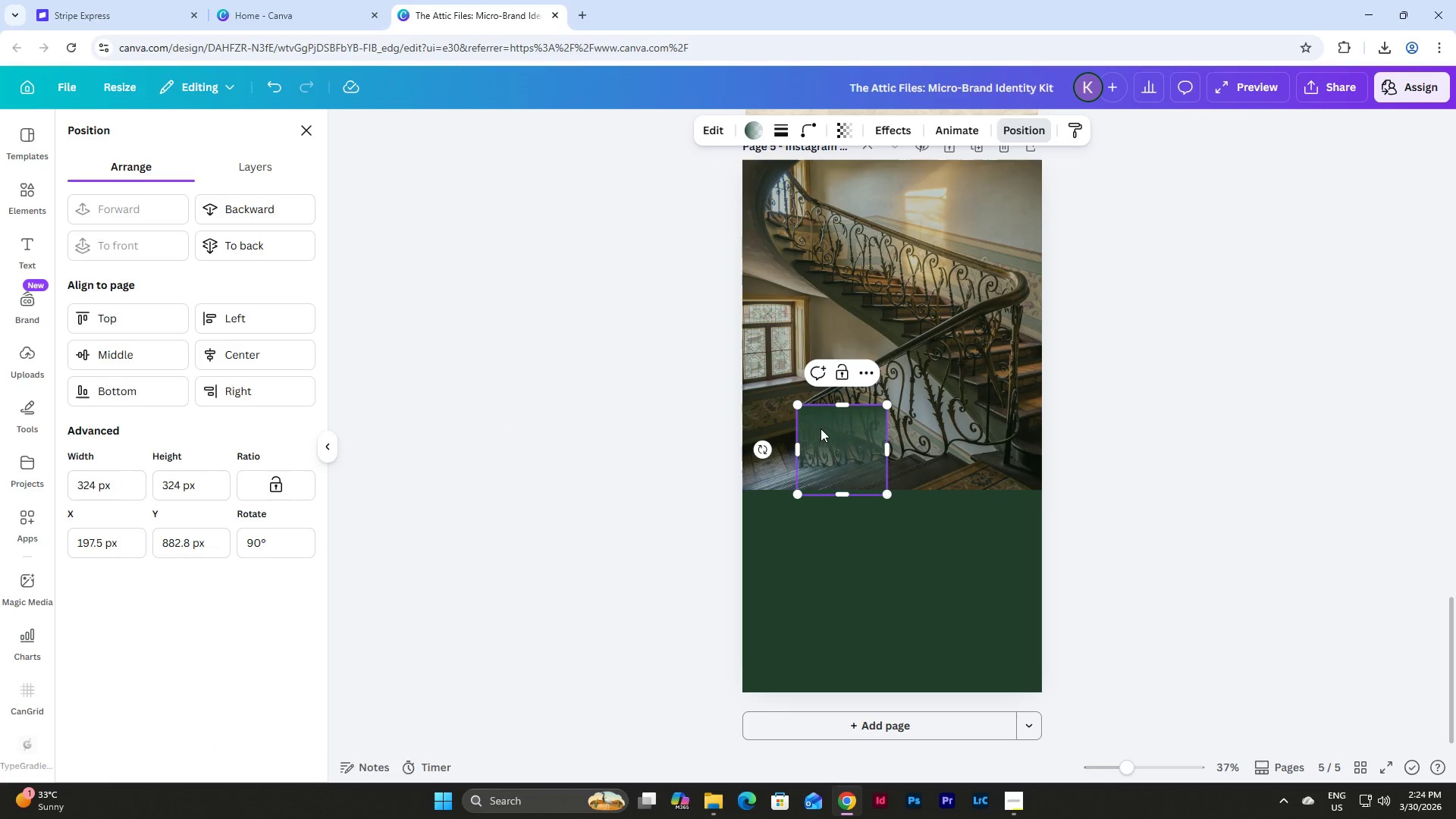 
left_click_drag(start_coordinate=[279, 551], to_coordinate=[248, 552])
 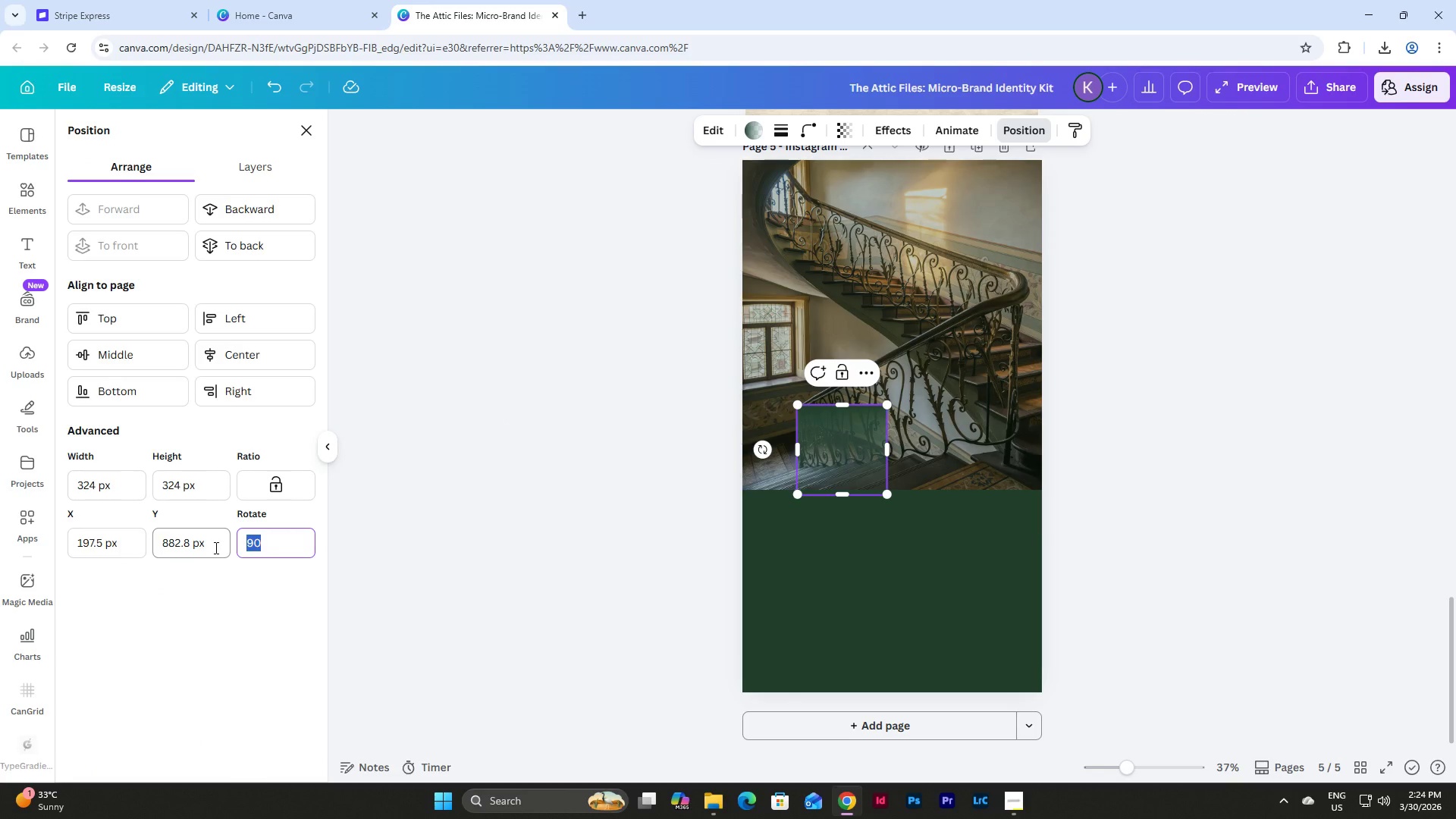 
key(NumpadSubtract)
 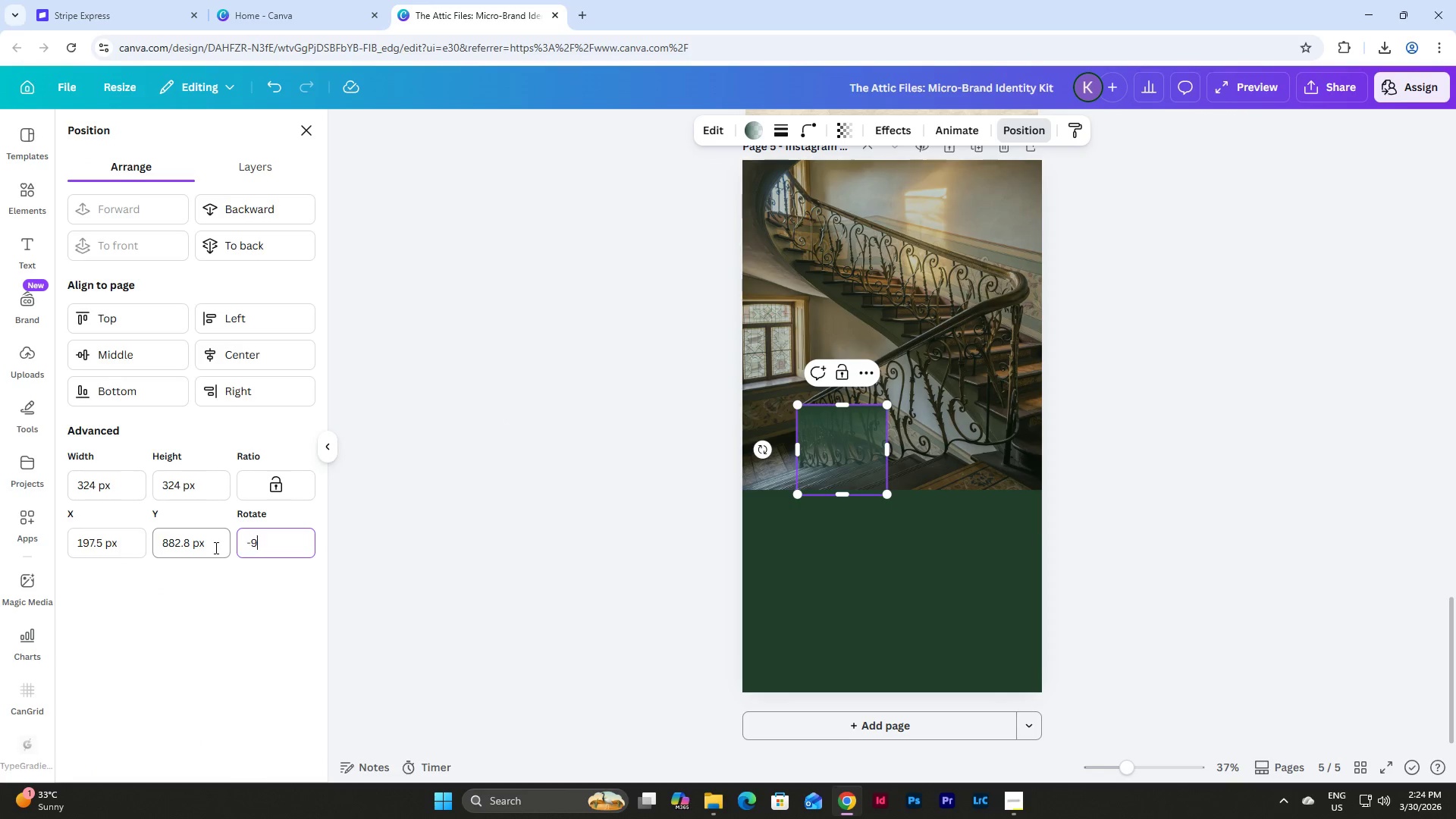 
key(Numpad9)
 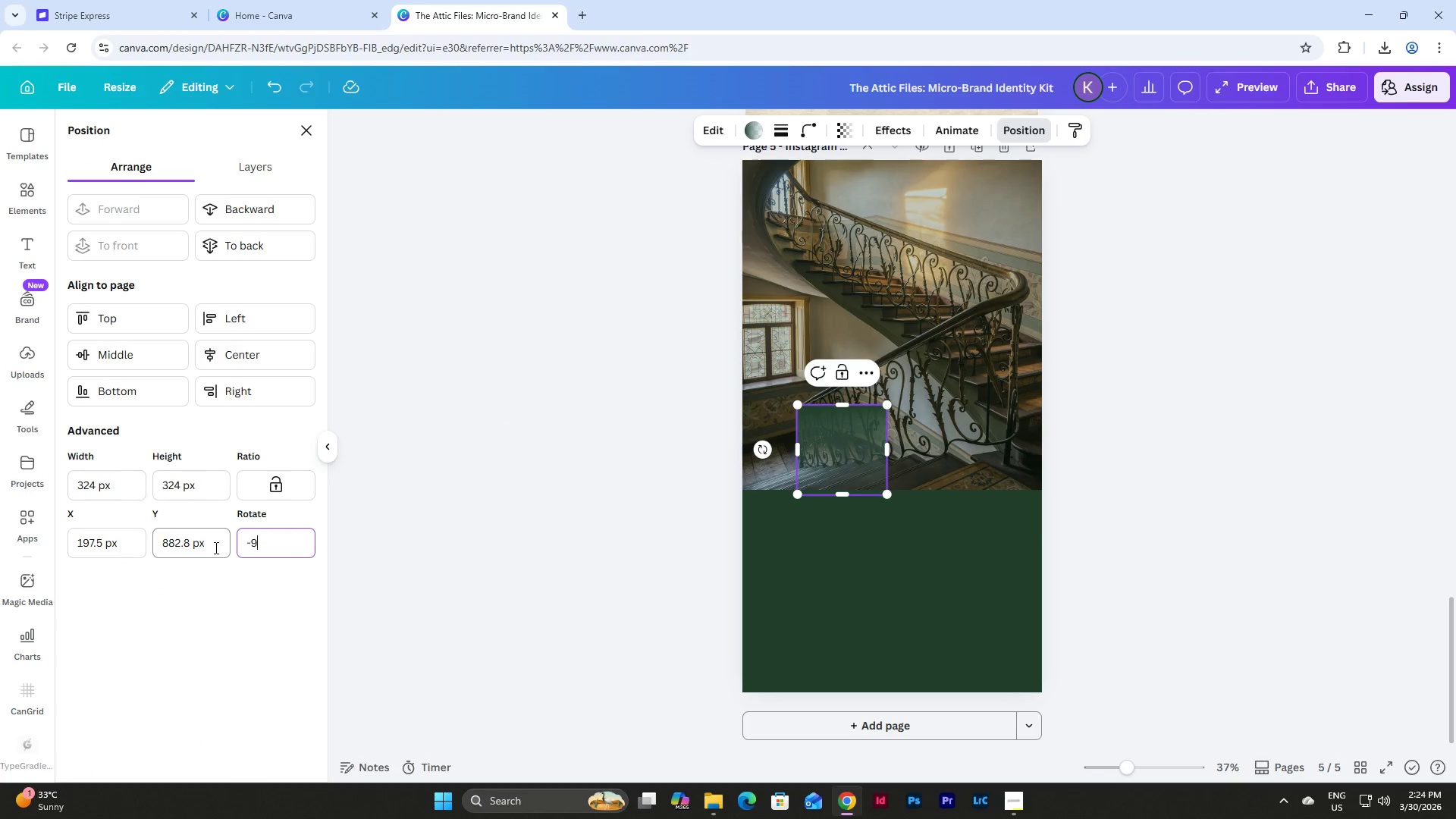 
key(Numpad0)
 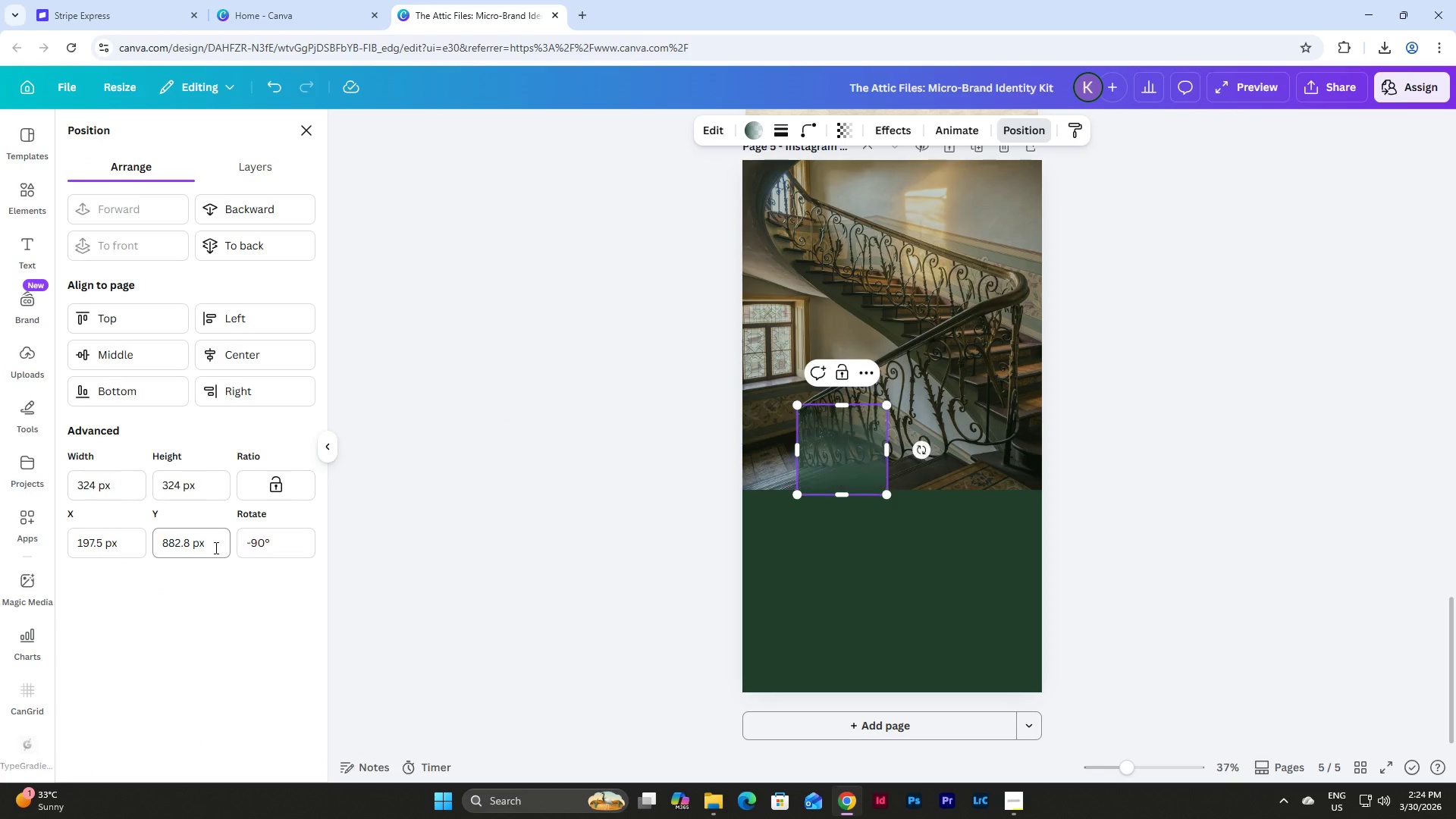 
key(NumpadEnter)
 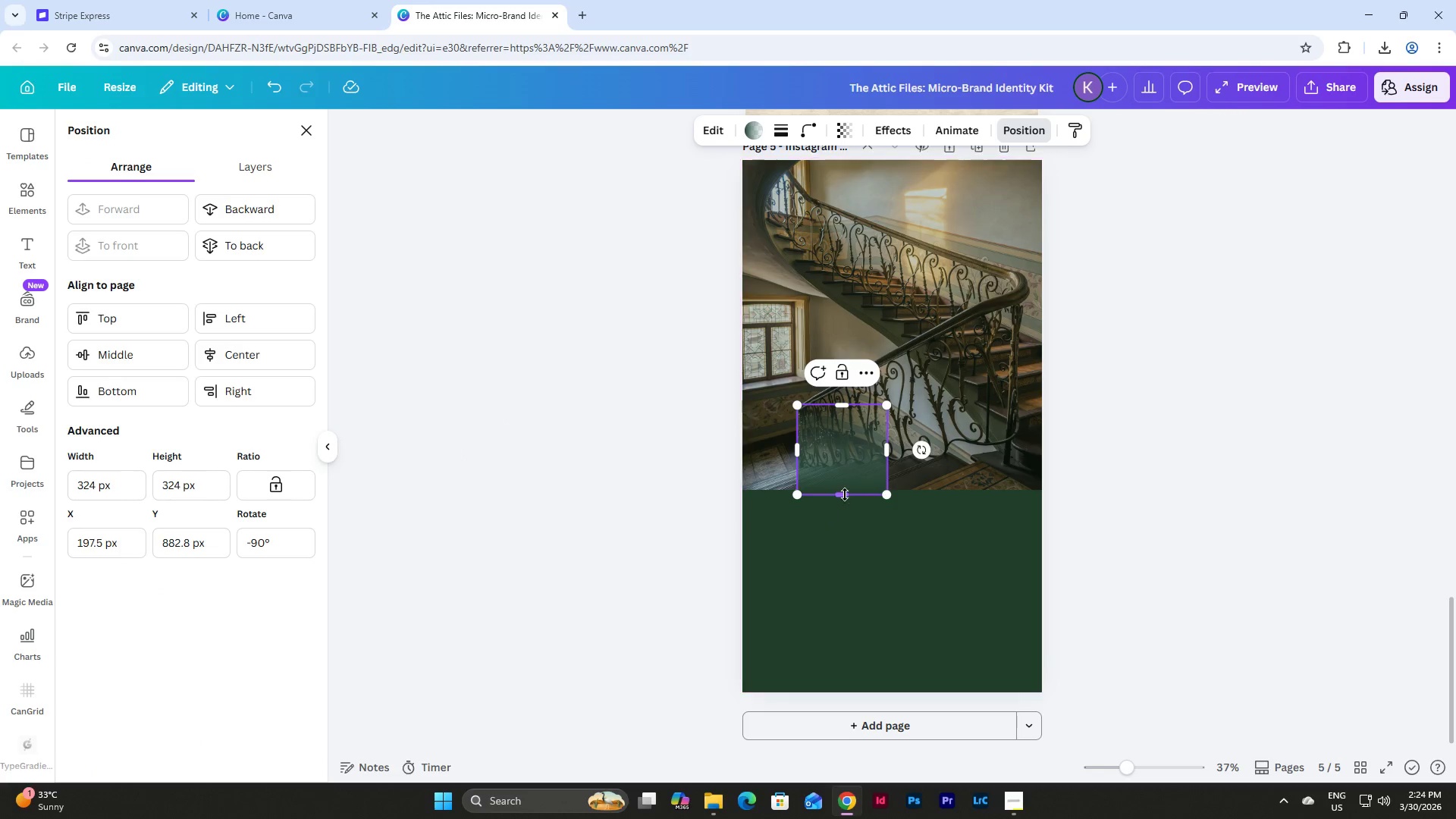 
left_click_drag(start_coordinate=[855, 469], to_coordinate=[800, 469])
 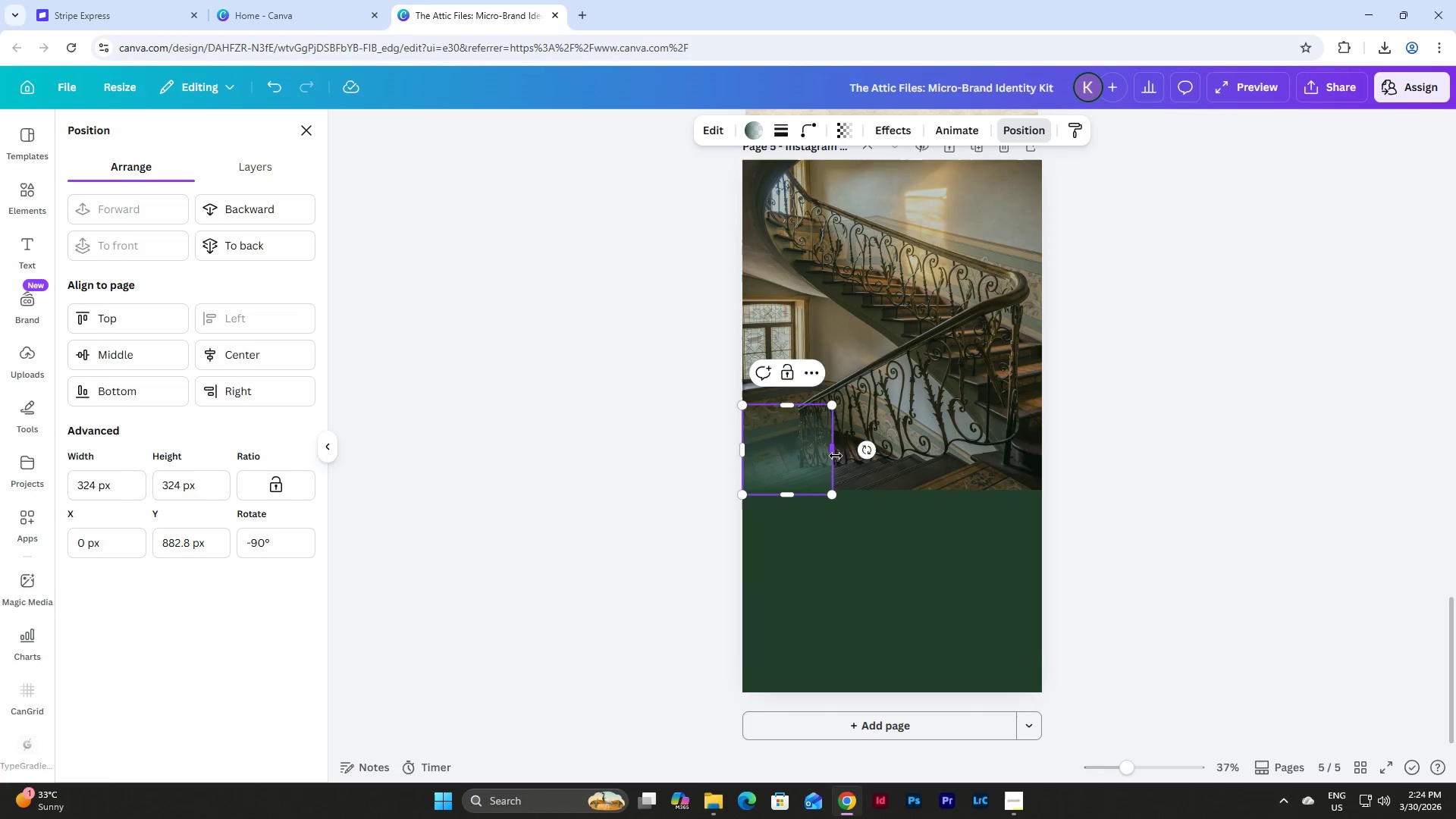 
left_click_drag(start_coordinate=[836, 456], to_coordinate=[1046, 434])
 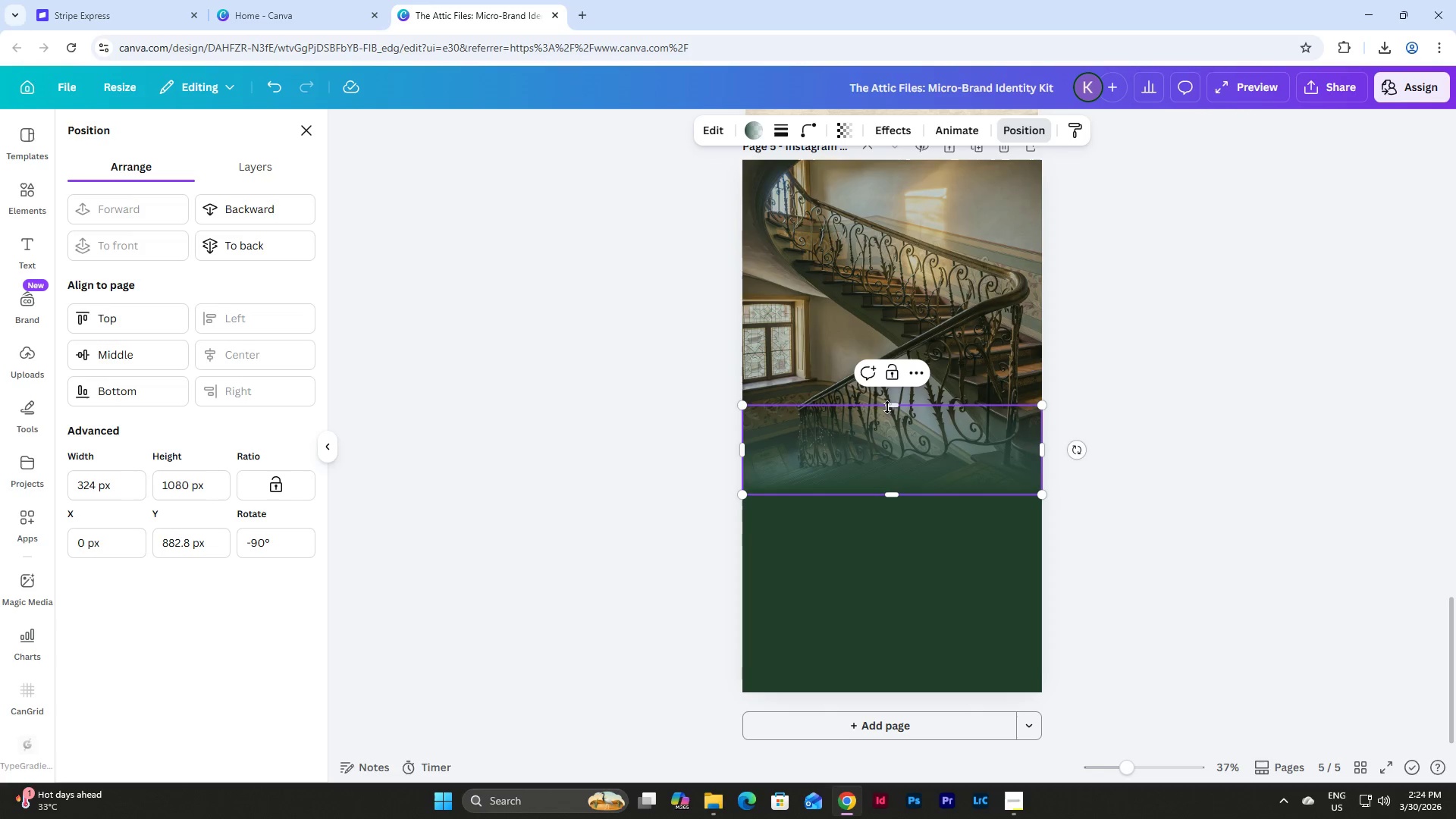 
left_click_drag(start_coordinate=[891, 403], to_coordinate=[861, 160])
 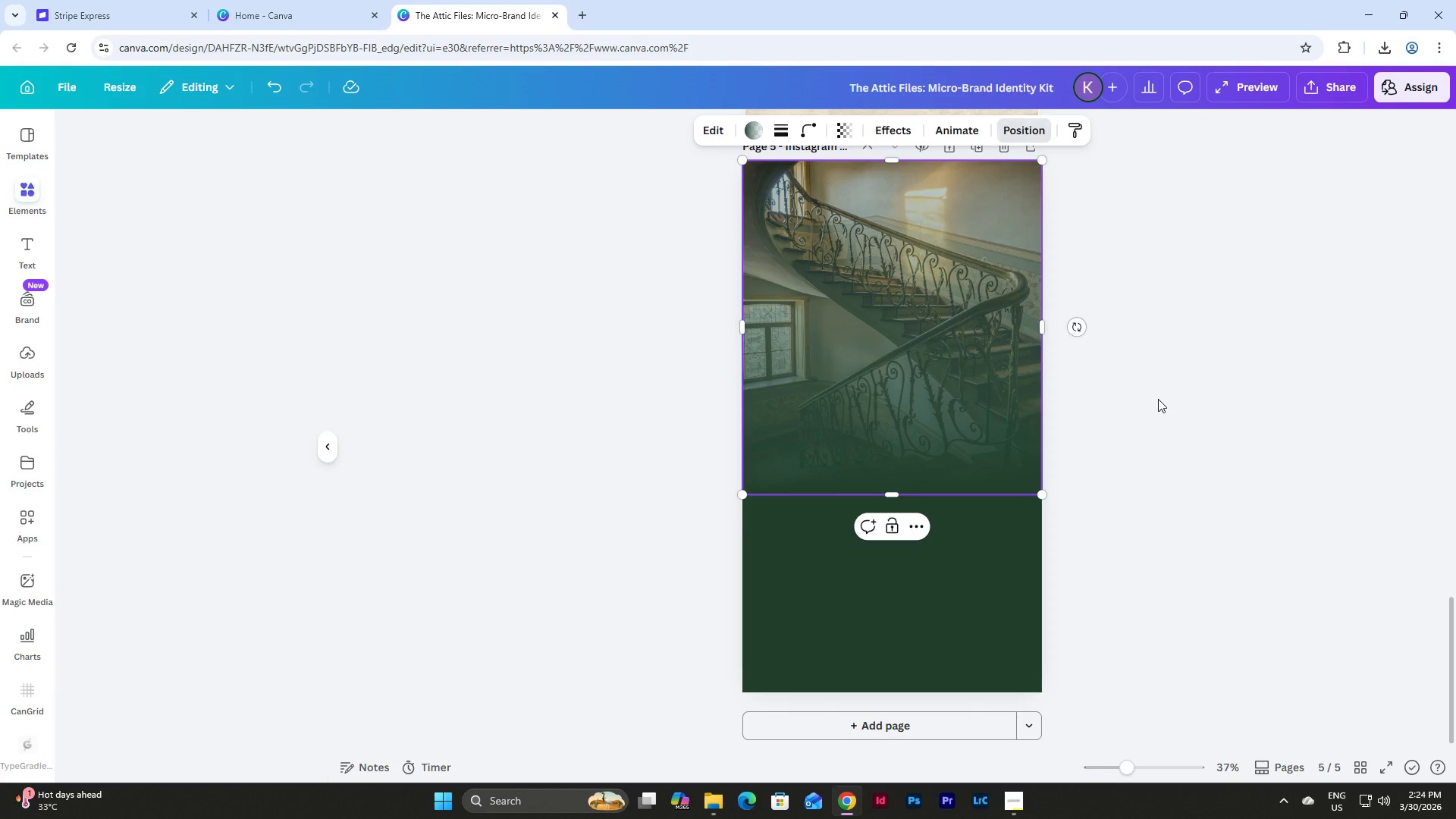 
double_click([1134, 433])
 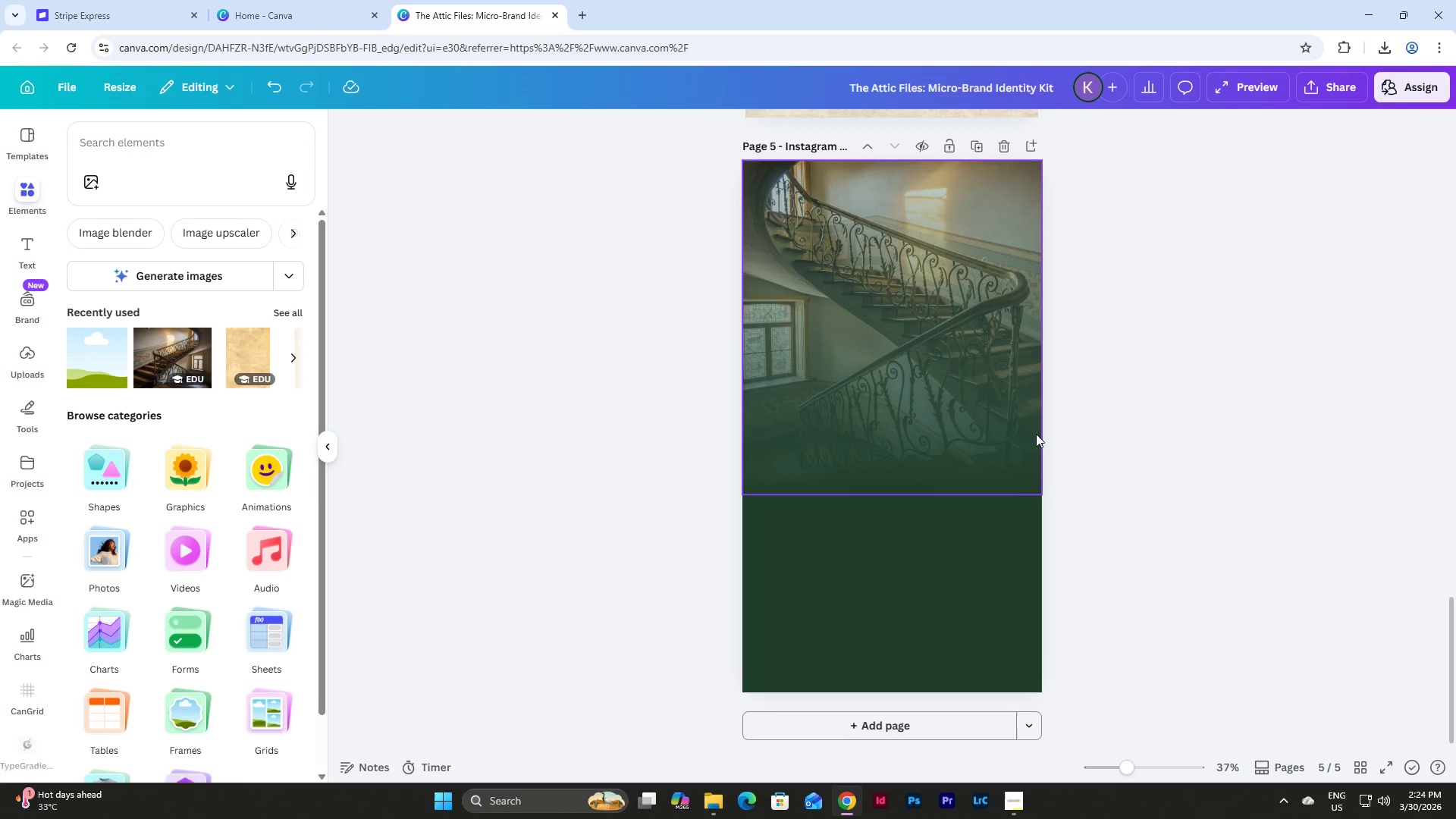 
left_click([1013, 438])
 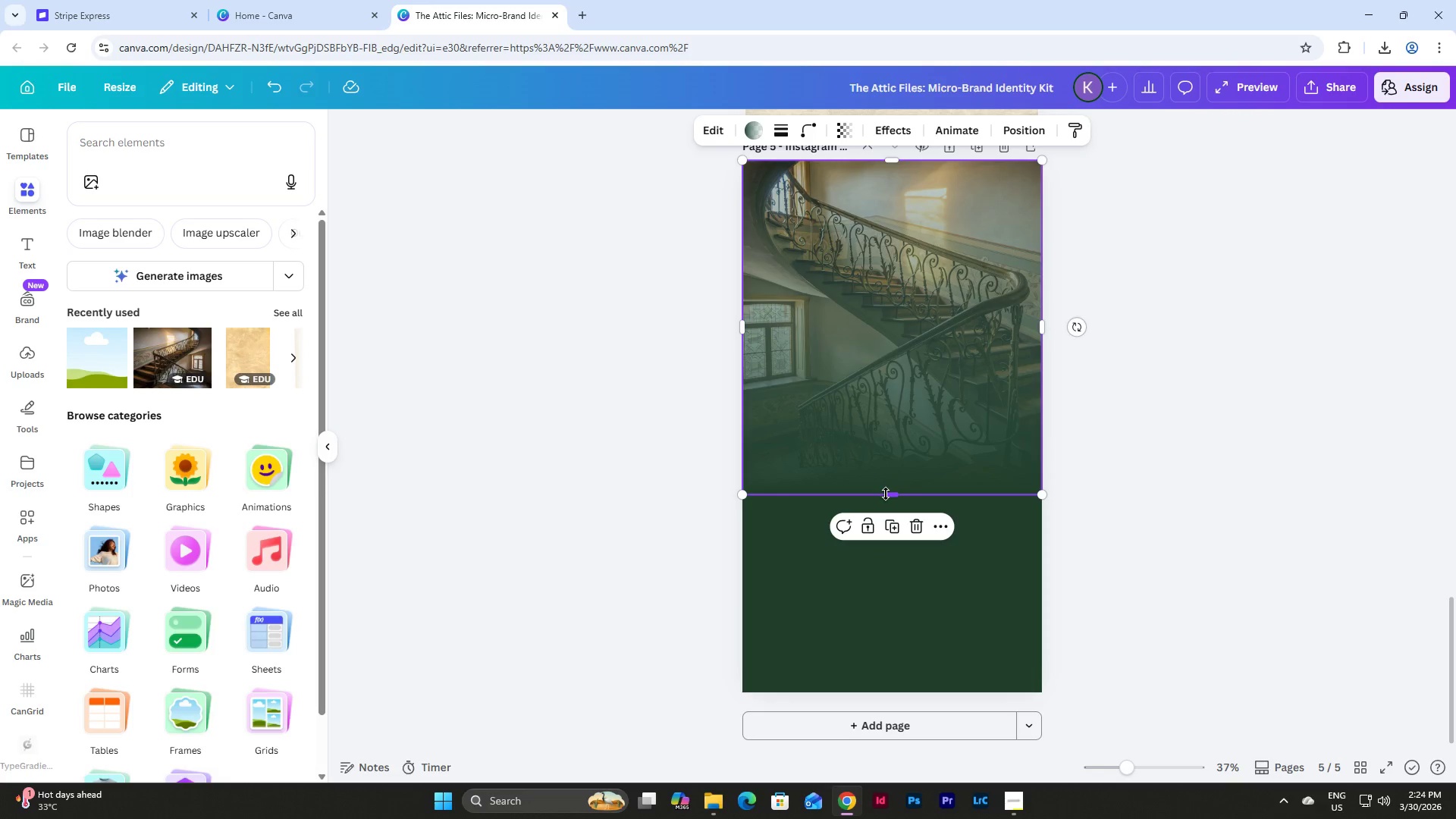 
left_click_drag(start_coordinate=[886, 494], to_coordinate=[895, 494])
 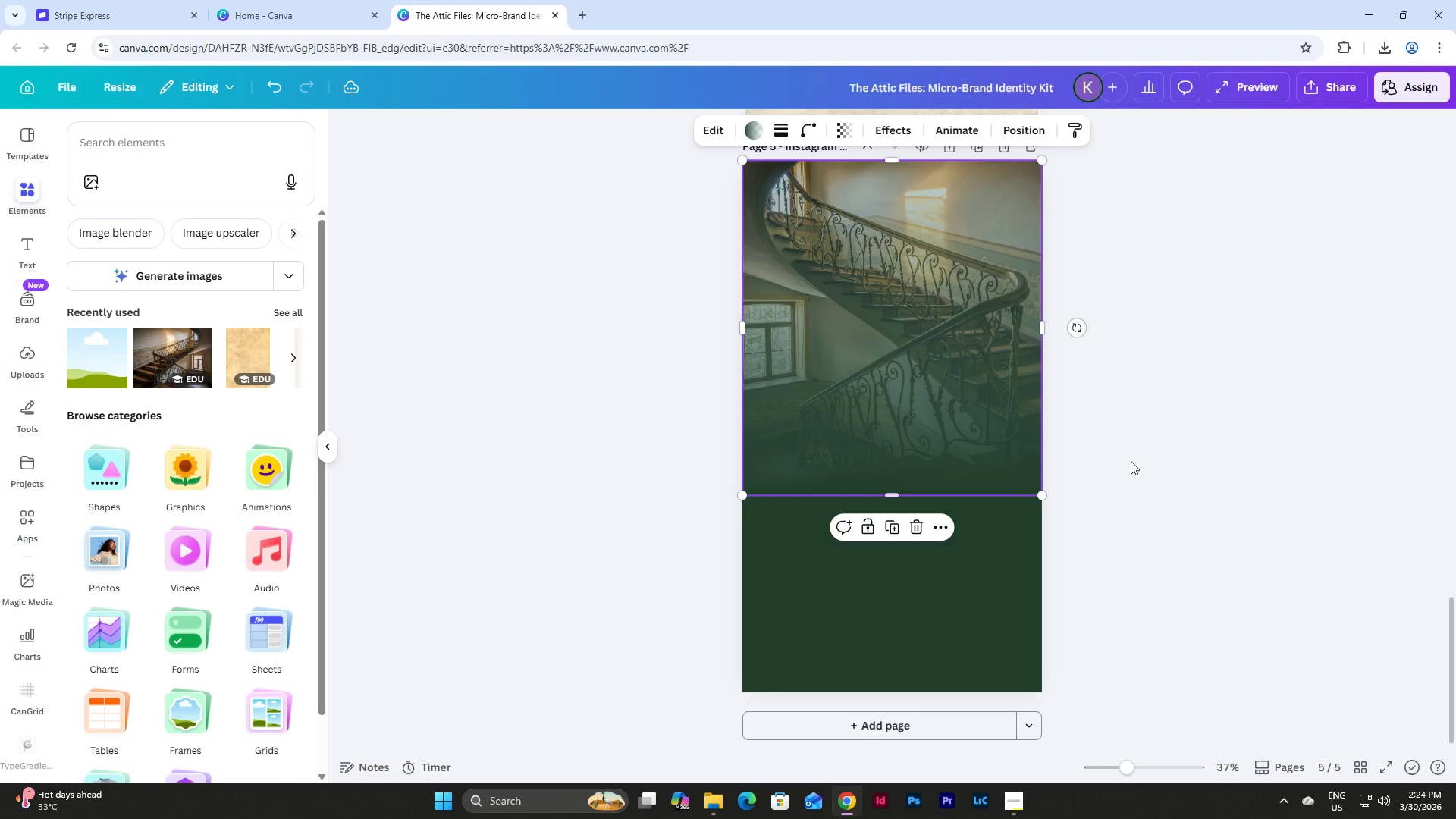 
left_click([1131, 461])
 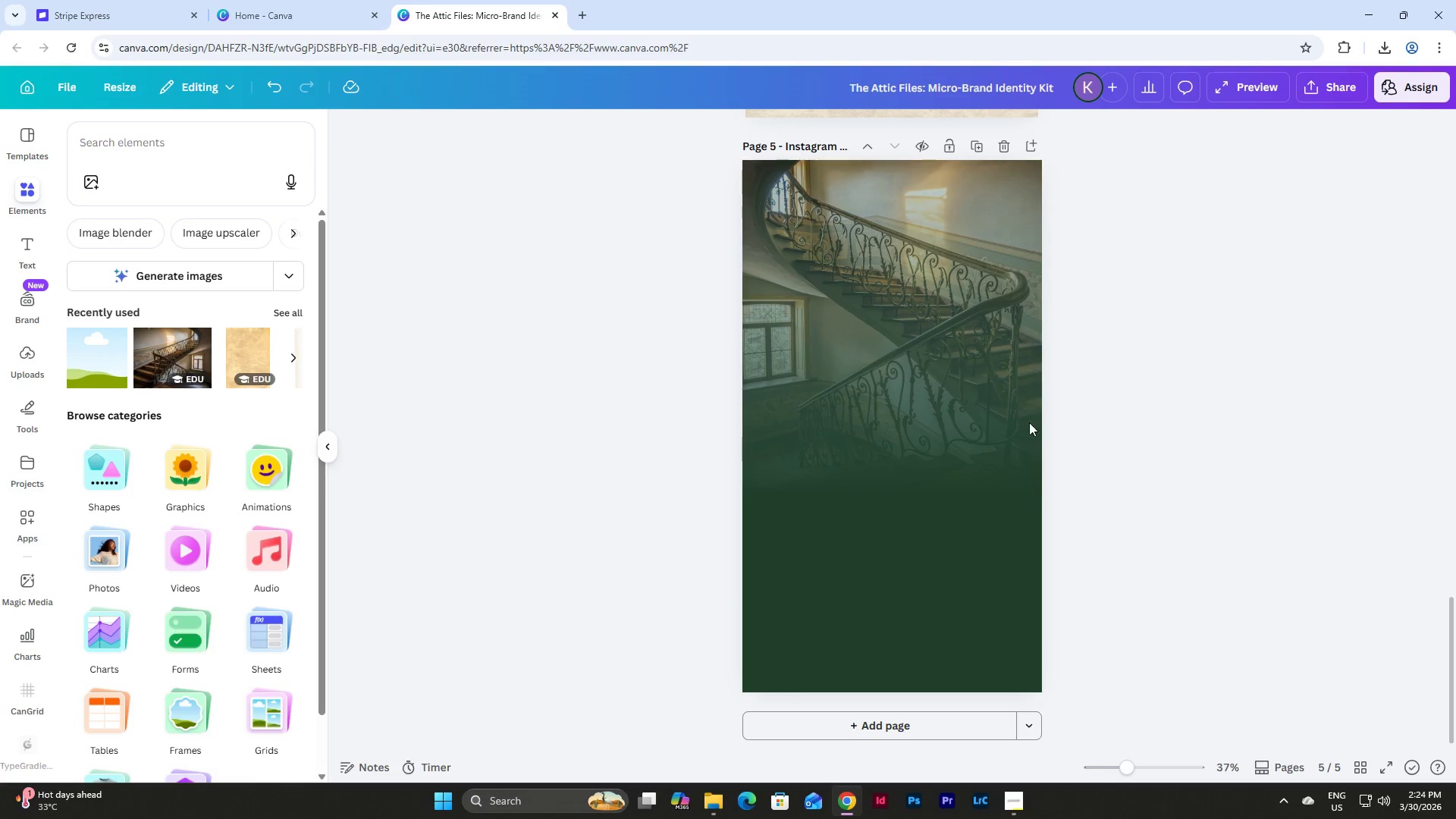 
left_click([1010, 406])
 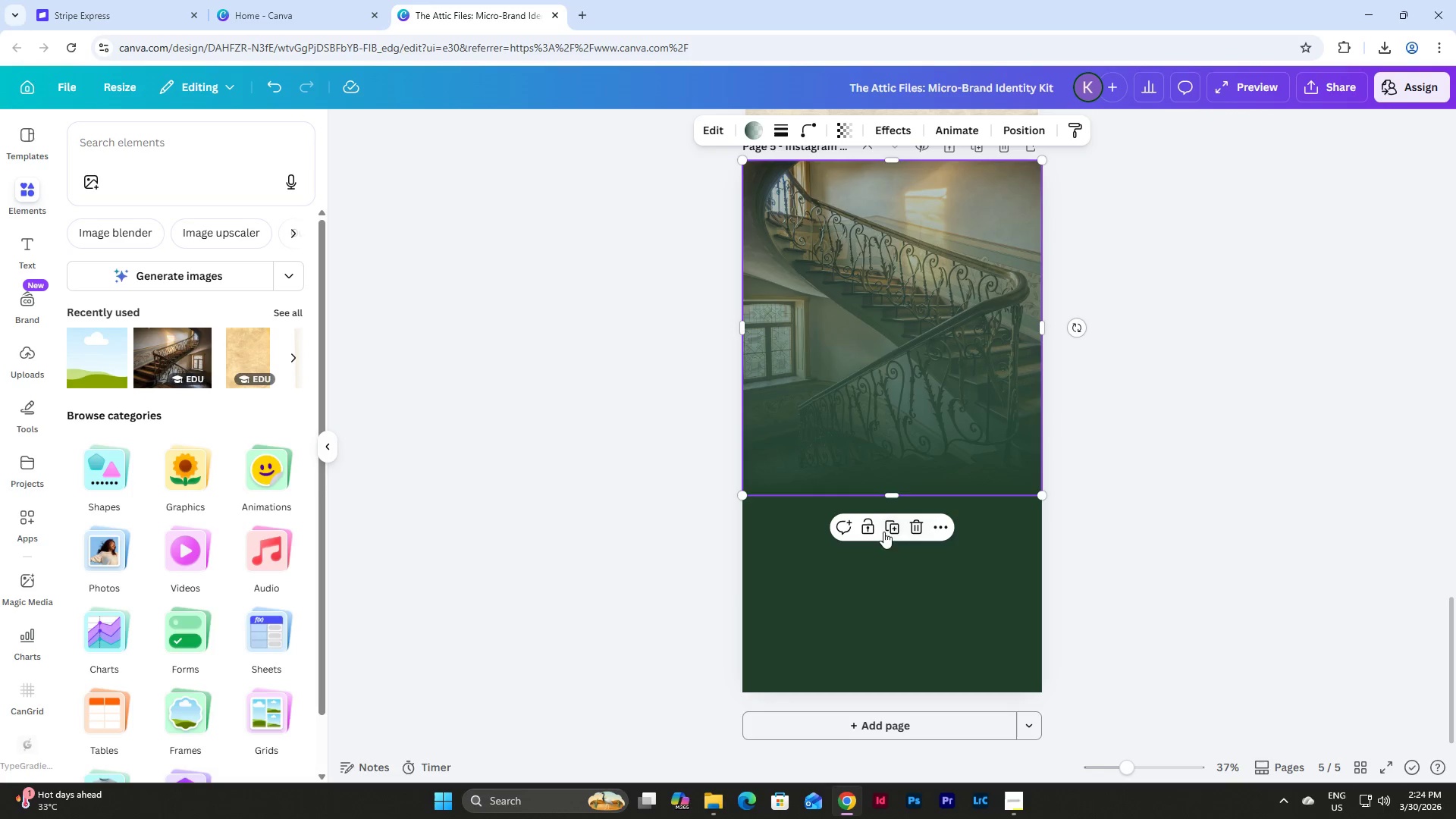 
left_click([864, 532])
 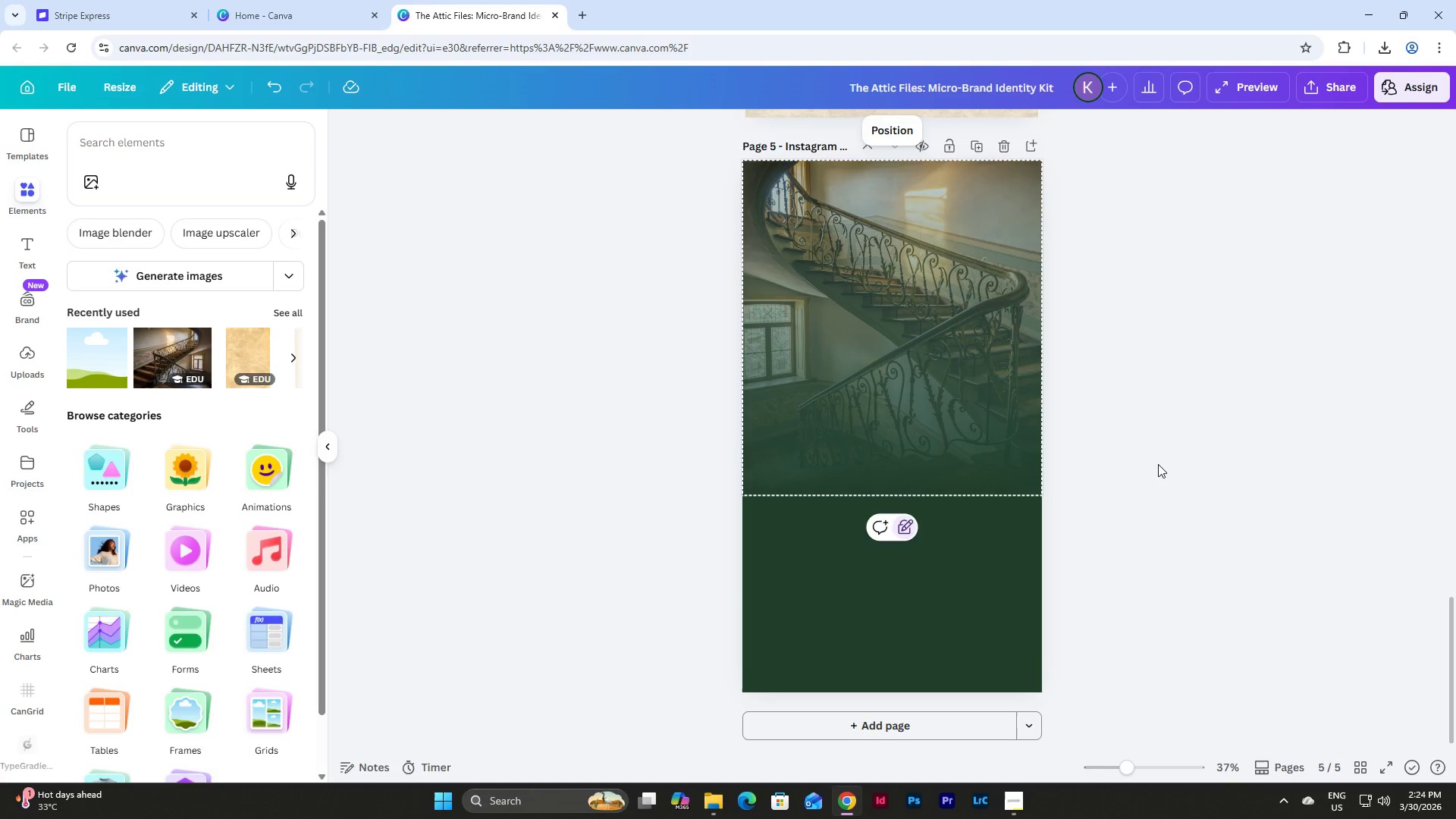 
left_click([1158, 464])
 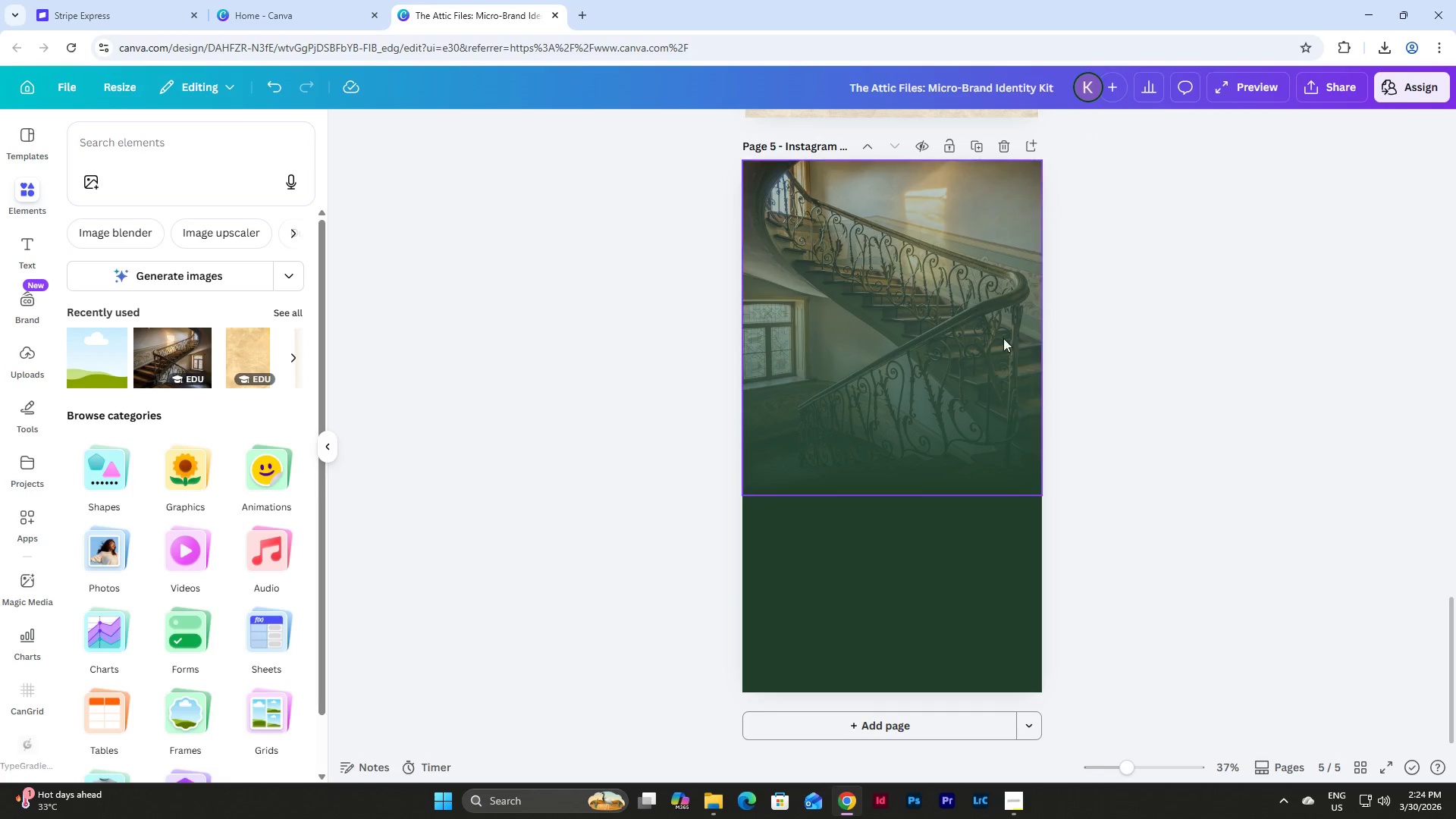 
left_click([990, 353])
 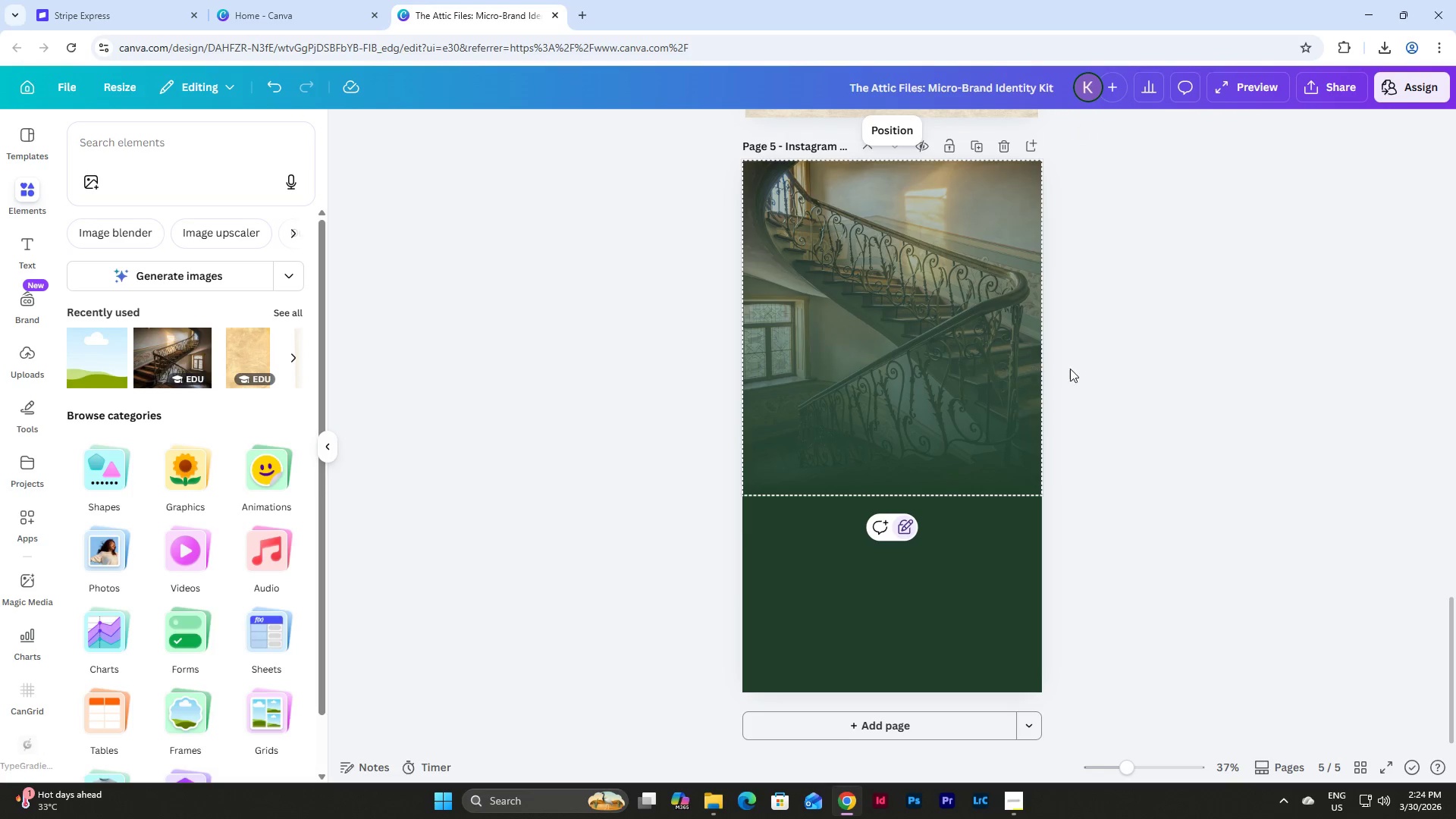 
left_click([1119, 385])
 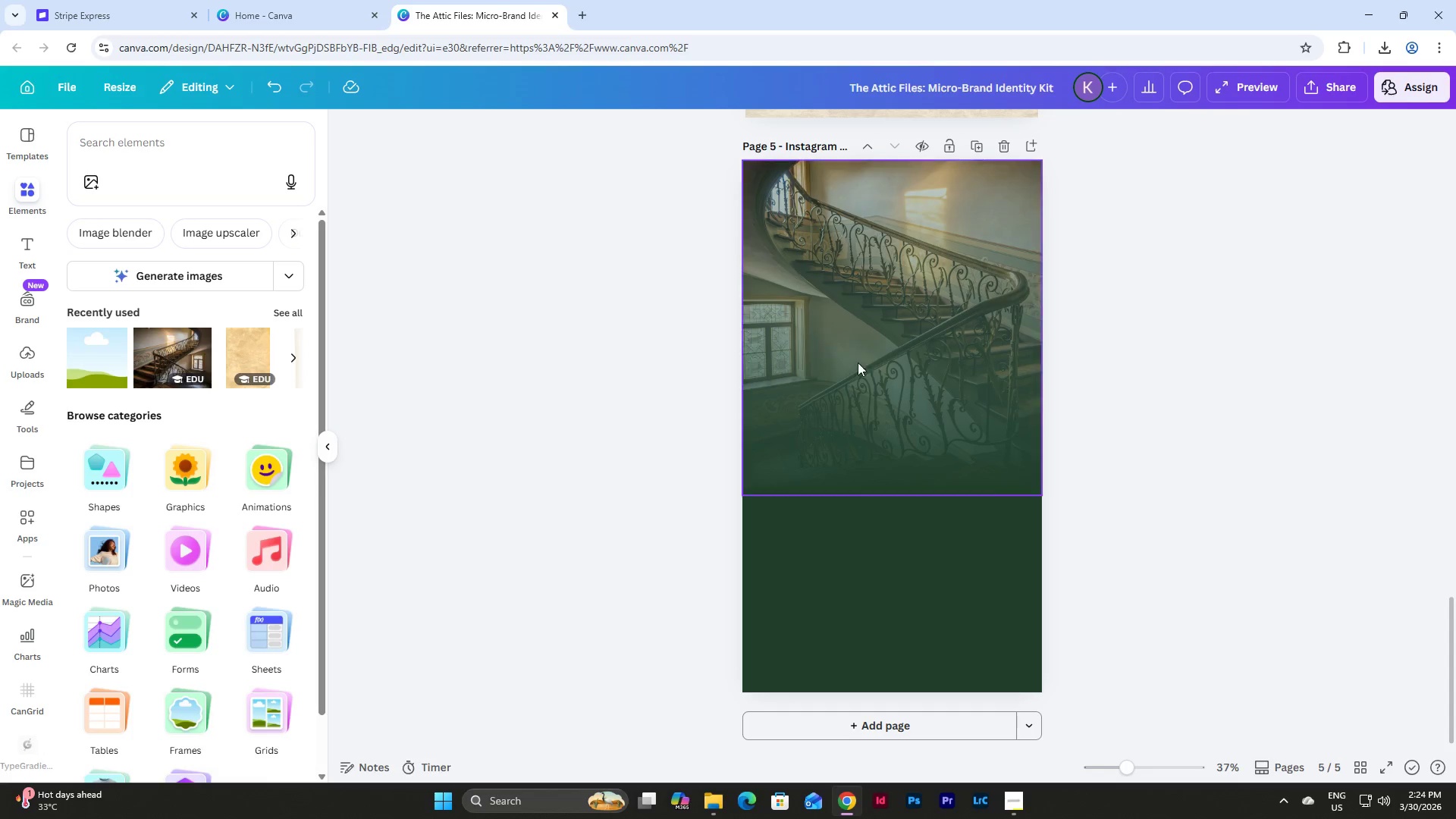 
left_click([853, 362])
 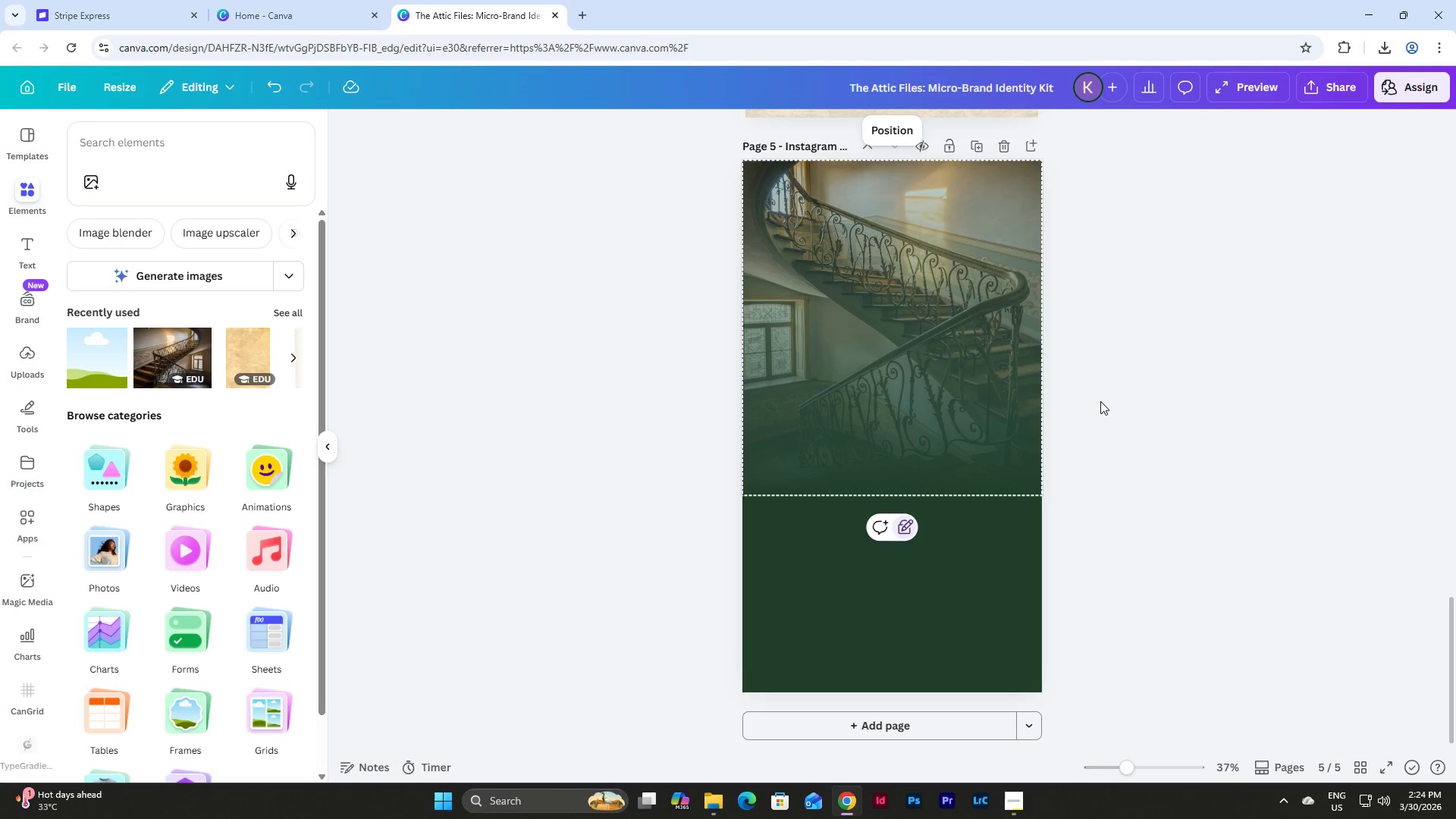 
left_click([1100, 401])
 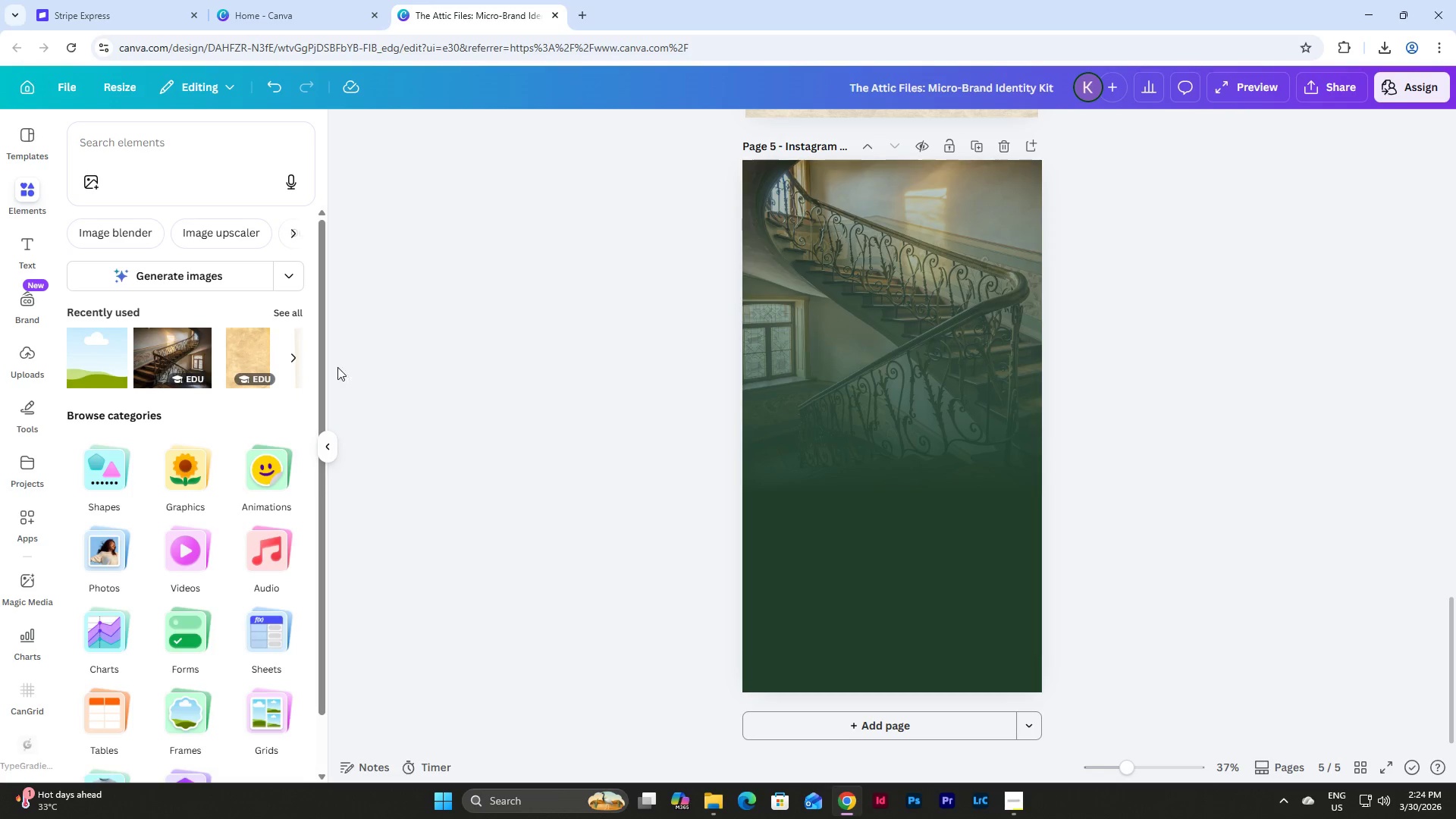 
left_click_drag(start_coordinate=[180, 337], to_coordinate=[177, 344])
 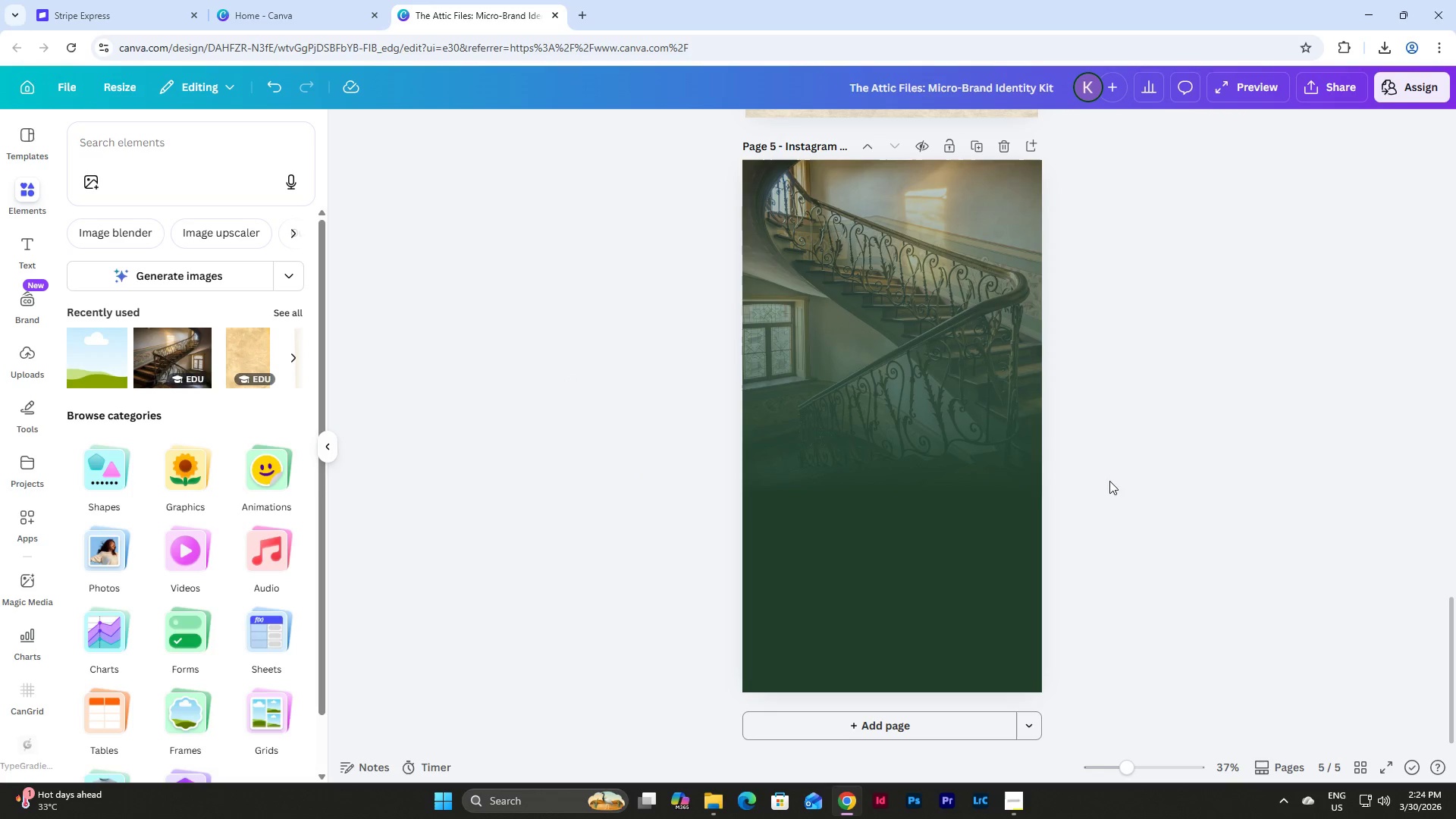 
left_click([1152, 508])
 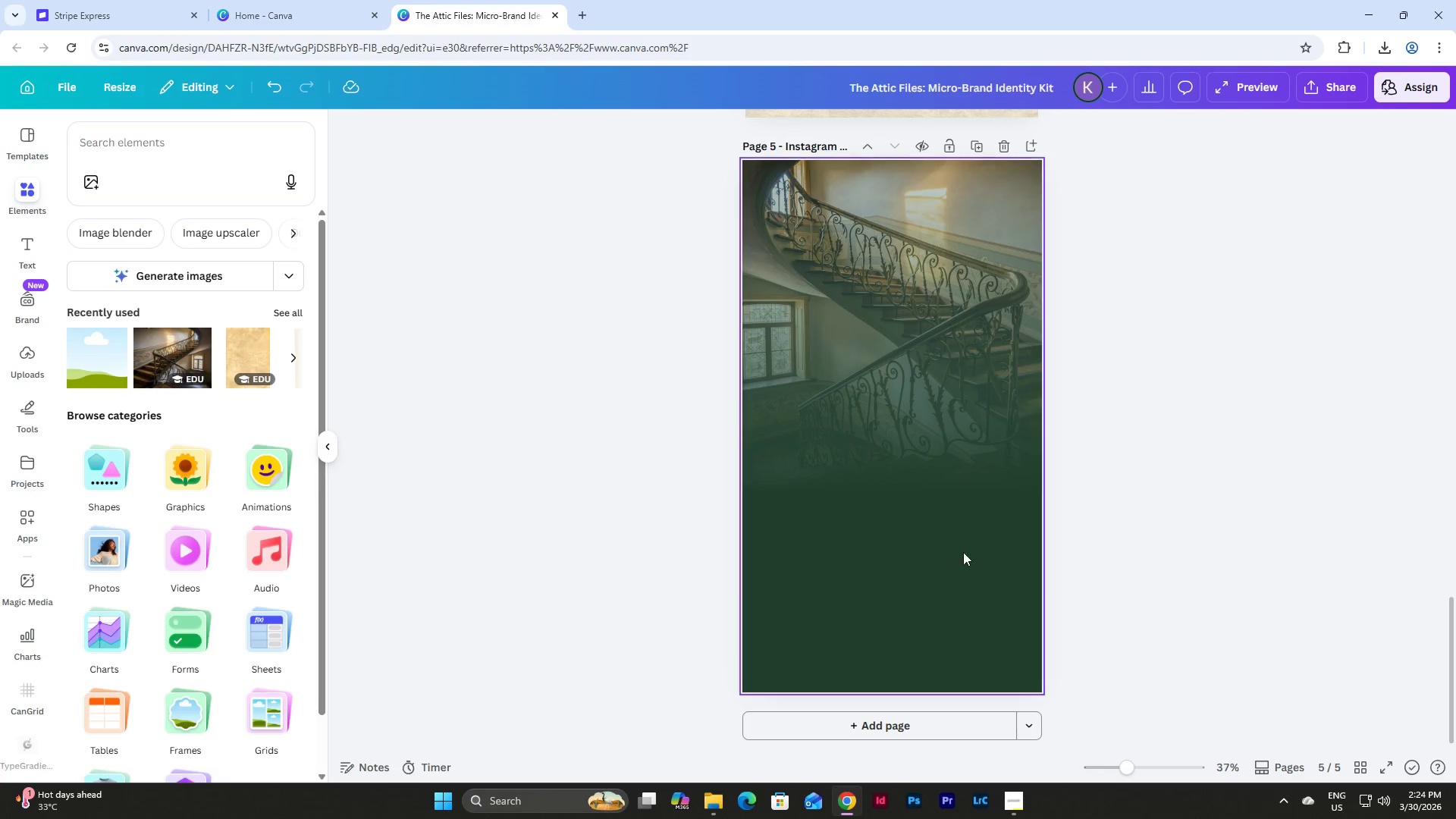 
scroll: coordinate [671, 367], scroll_direction: up, amount: 9.0
 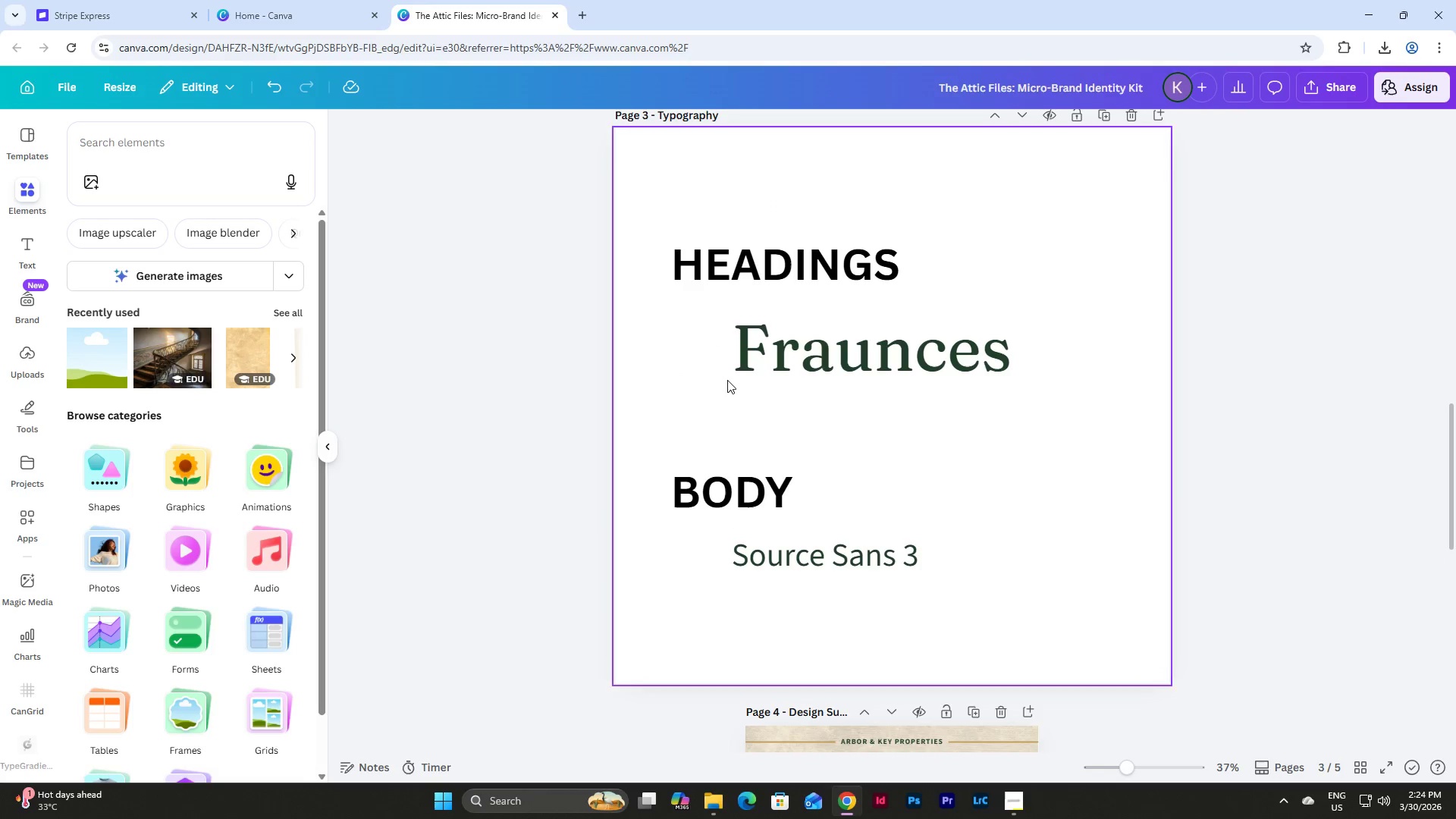 
left_click([817, 375])
 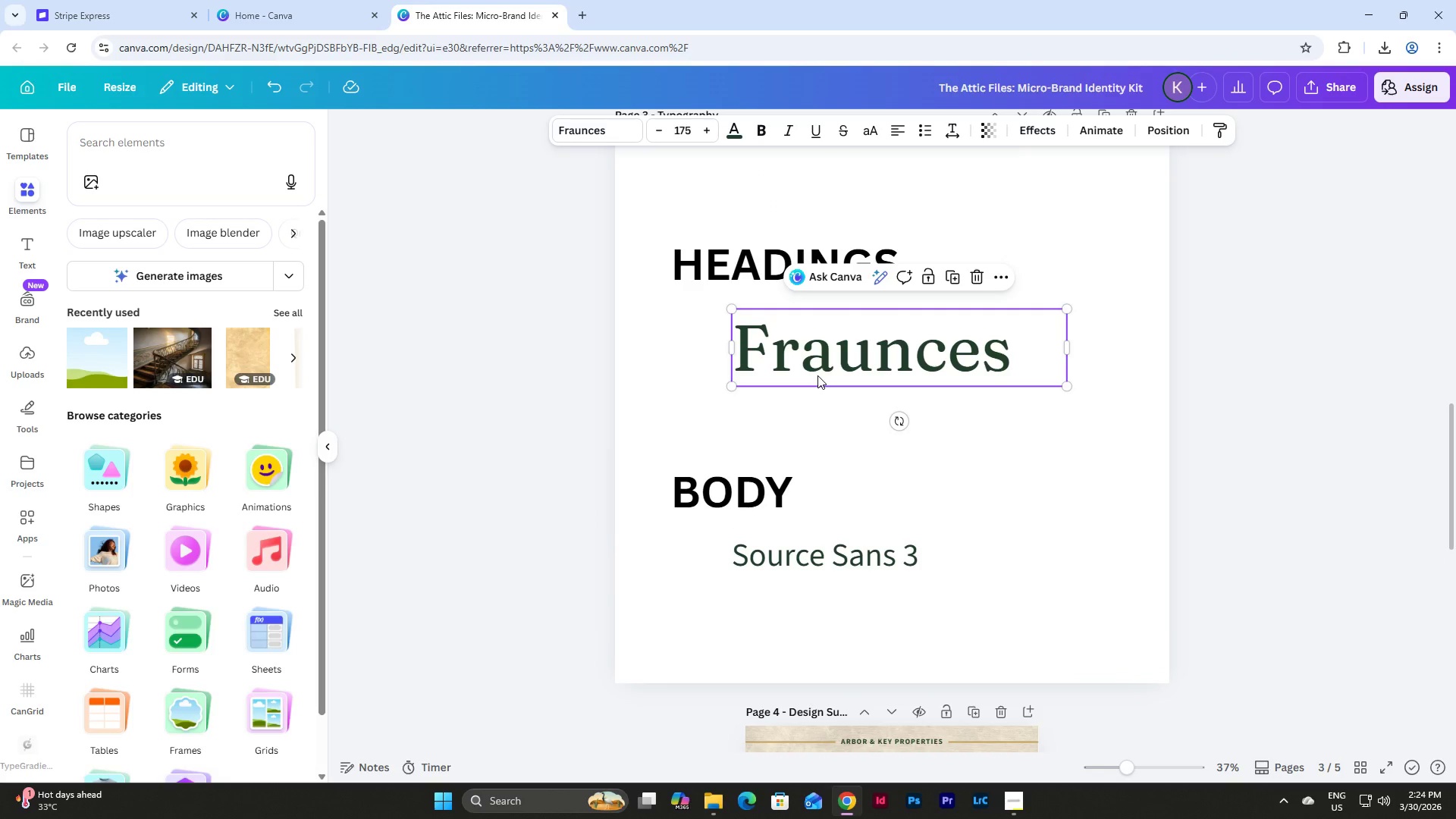 
key(Control+C)
 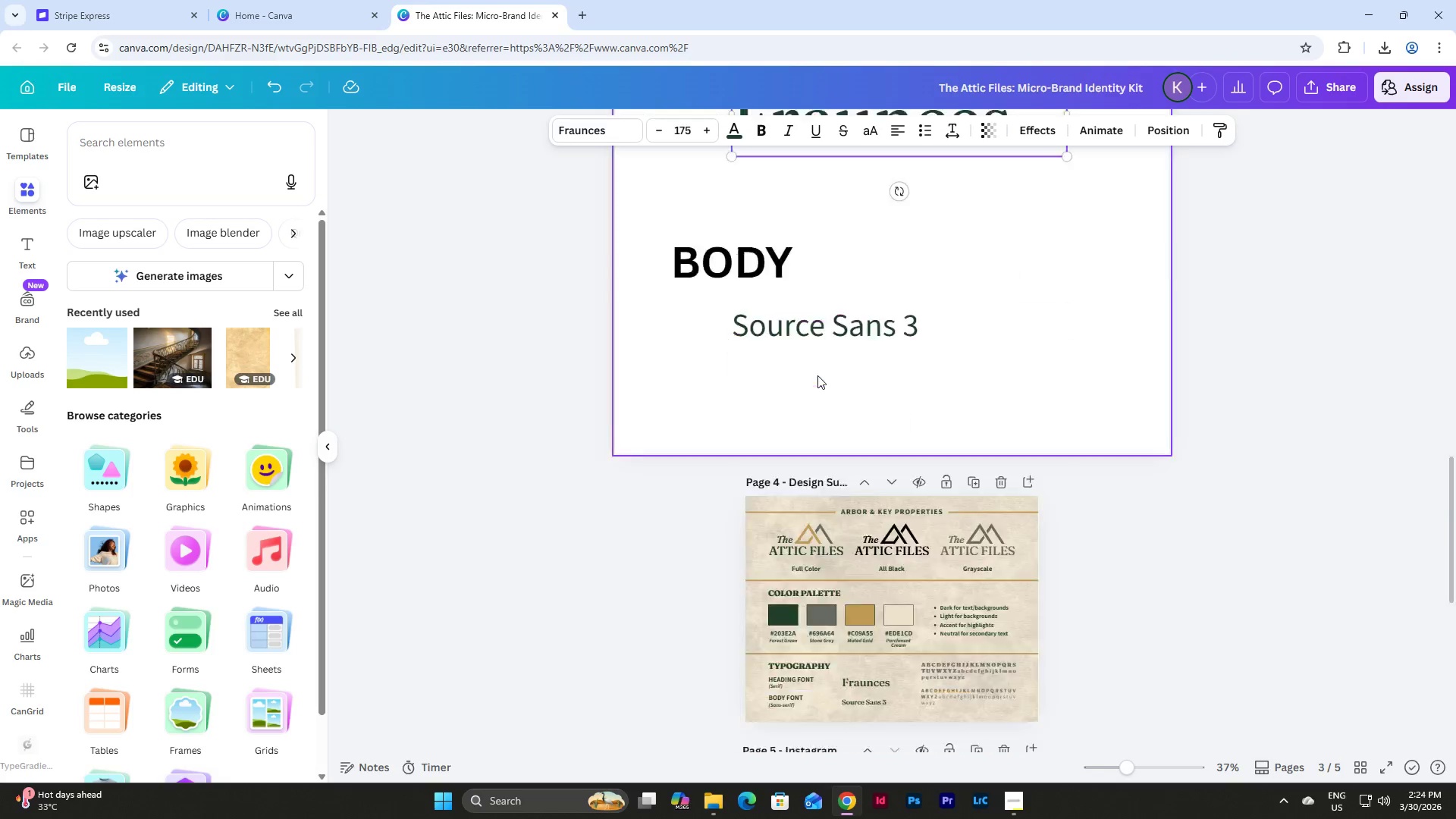 
scroll: coordinate [817, 375], scroll_direction: down, amount: 10.0
 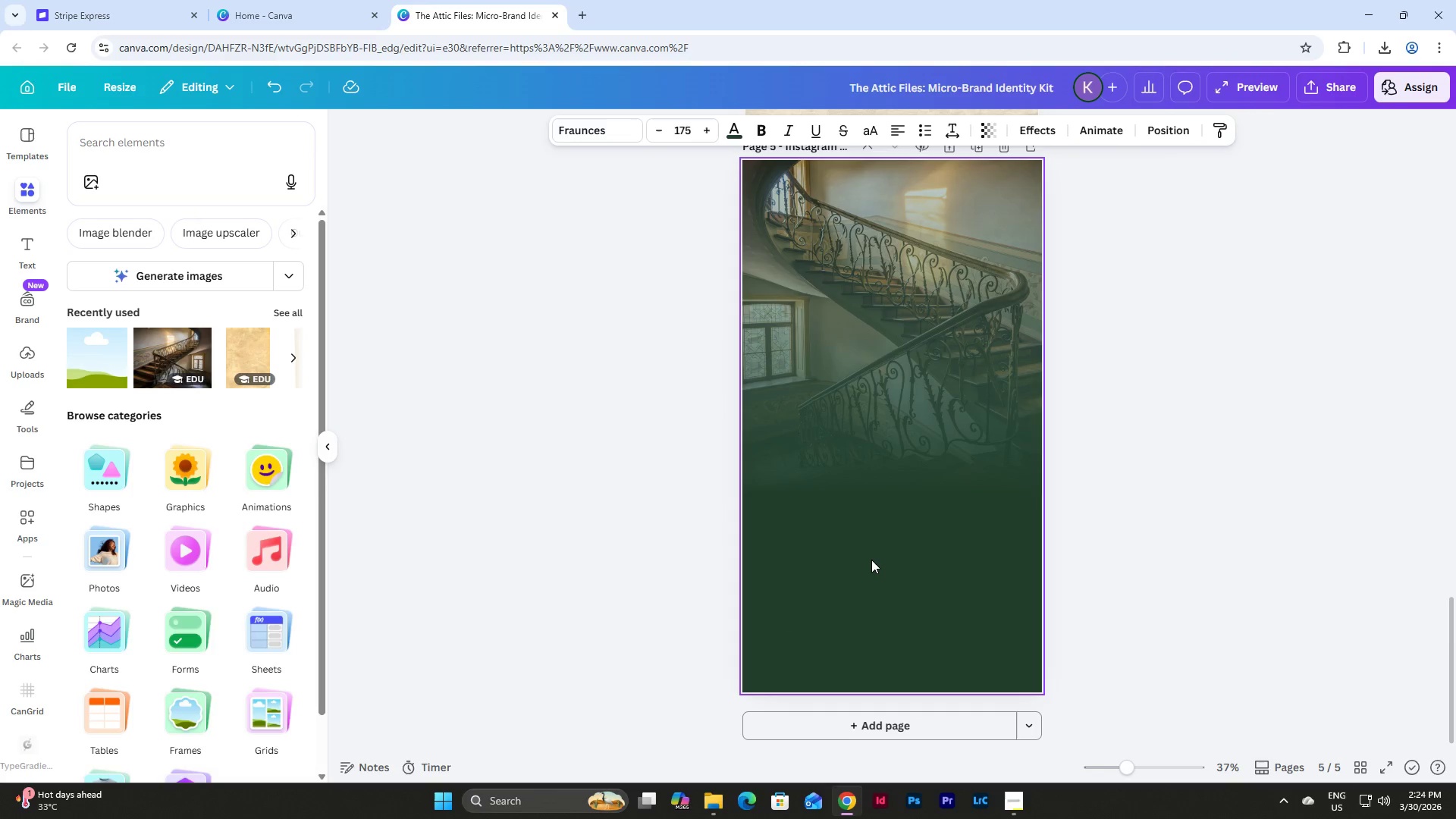 
key(Control+V)
 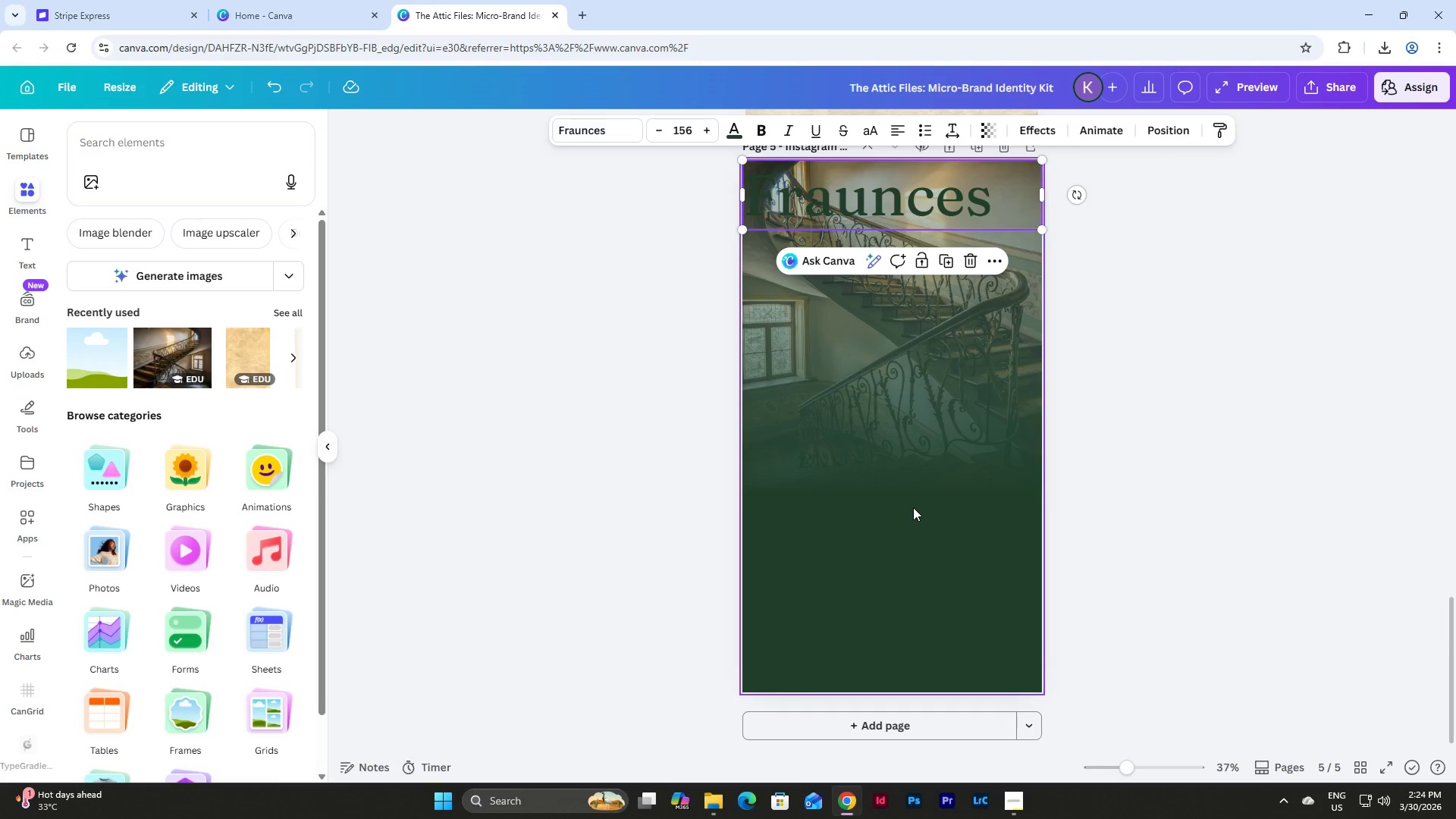 
left_click([934, 419])
 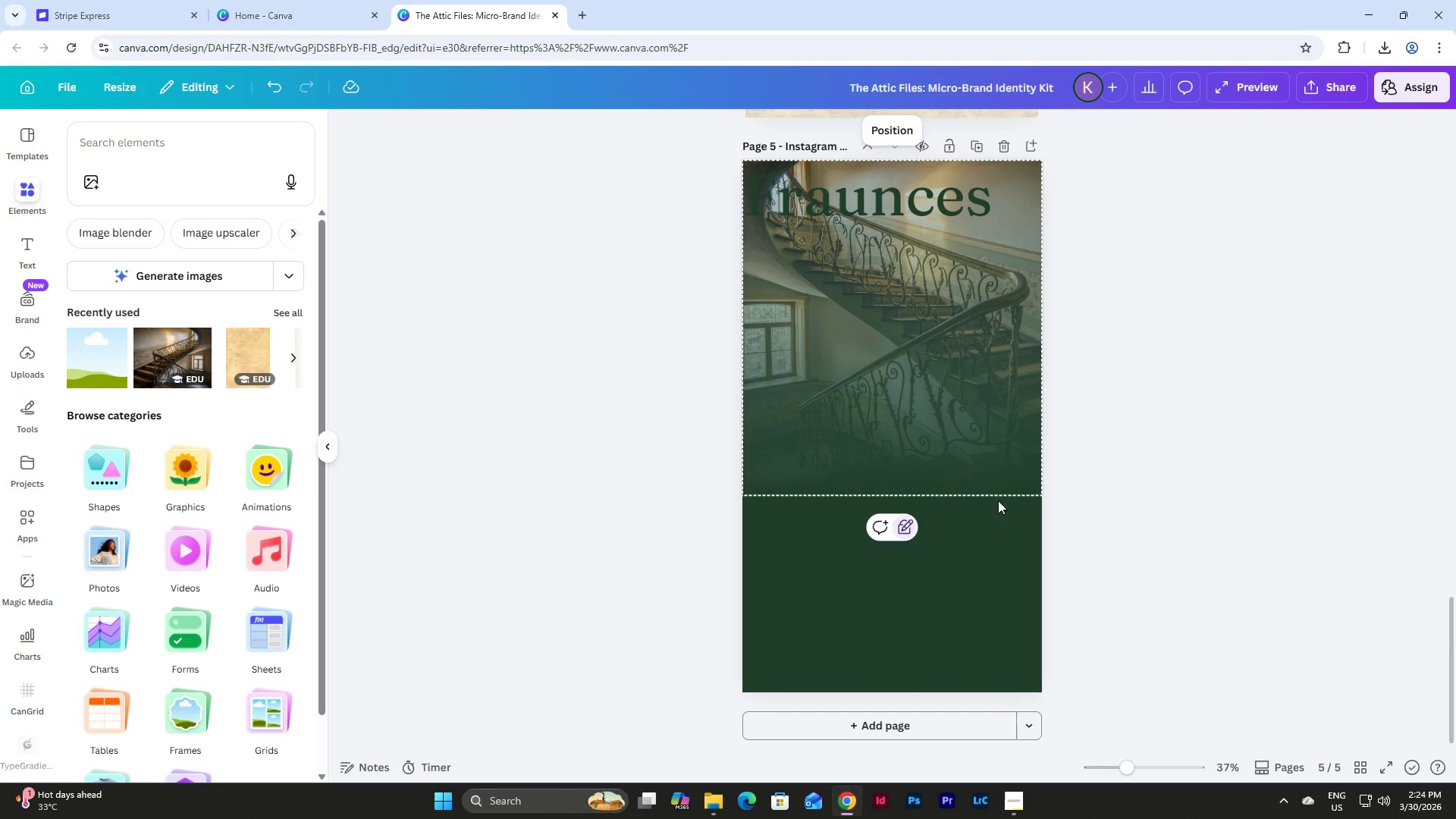 
left_click([934, 552])
 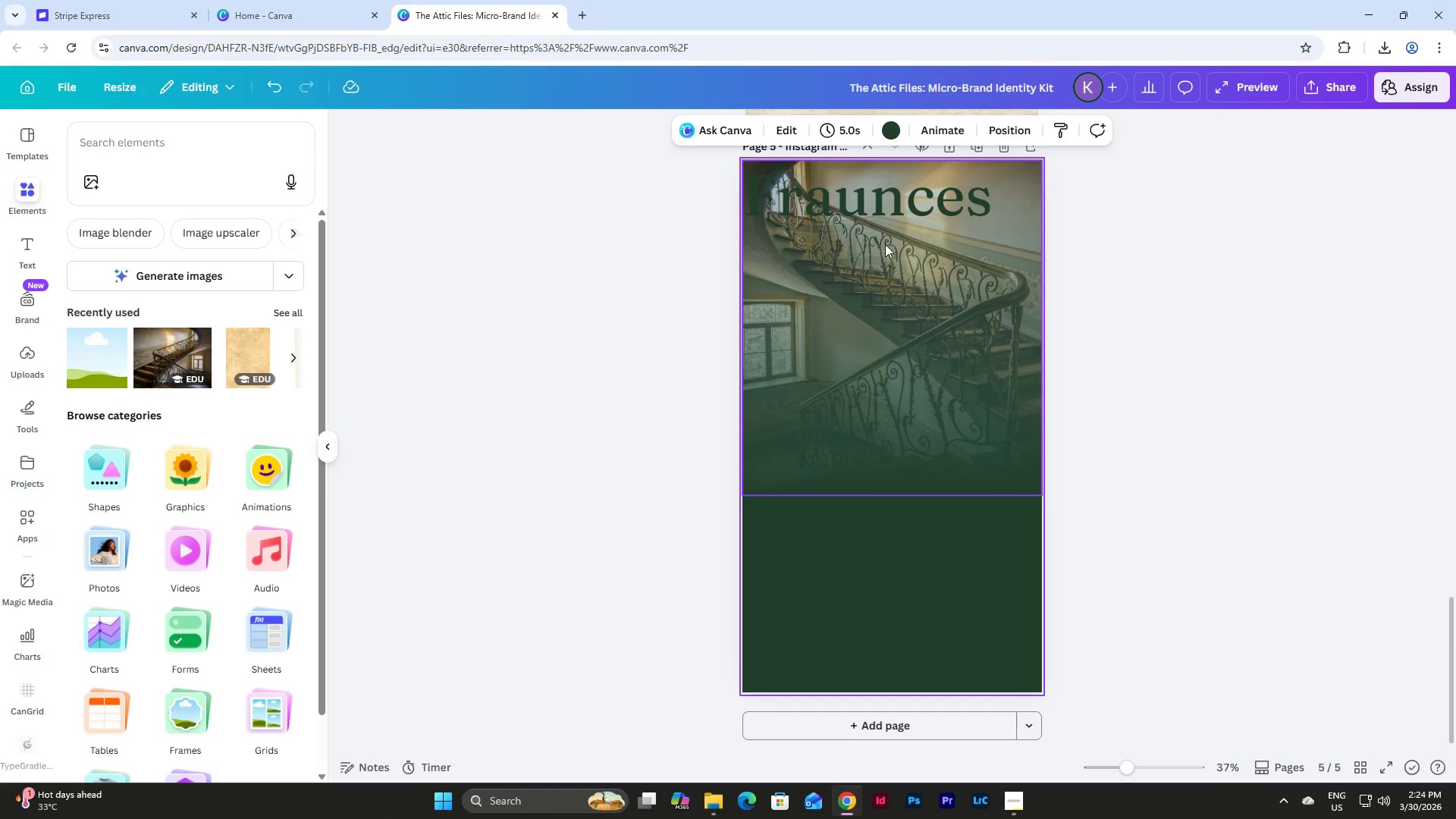 
left_click([878, 214])
 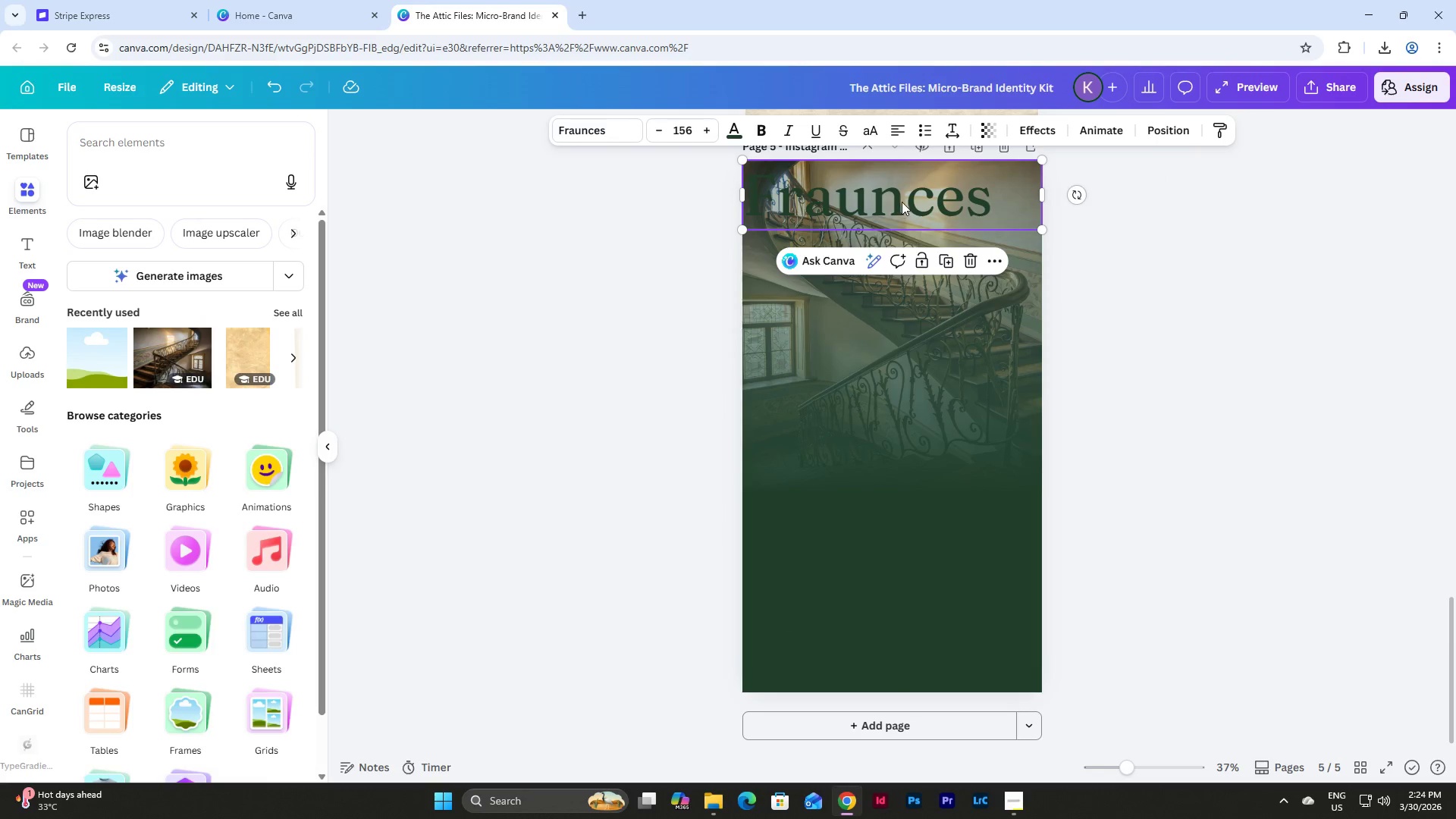 
left_click_drag(start_coordinate=[902, 201], to_coordinate=[930, 553])
 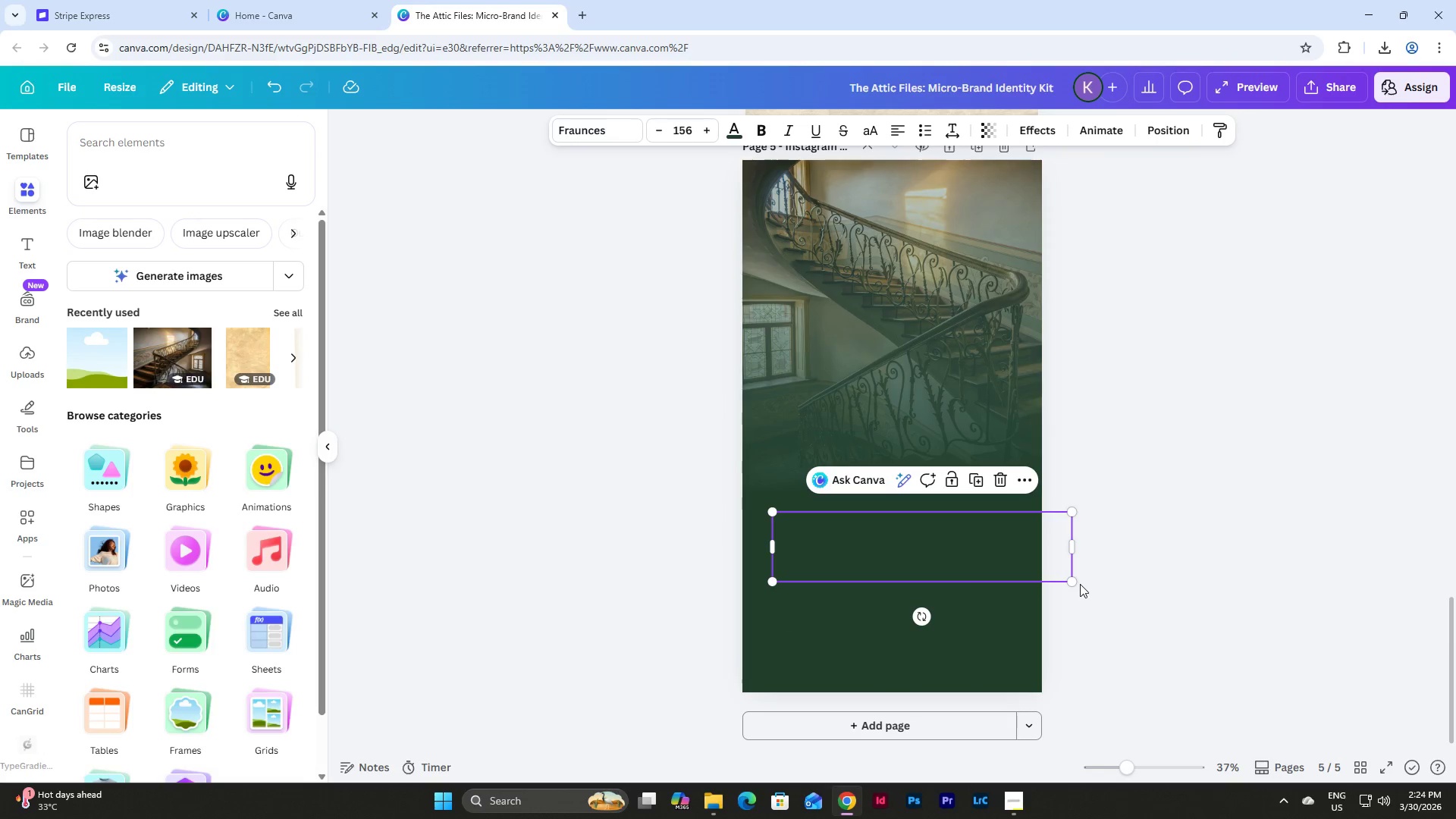 
left_click_drag(start_coordinate=[1075, 582], to_coordinate=[996, 536])
 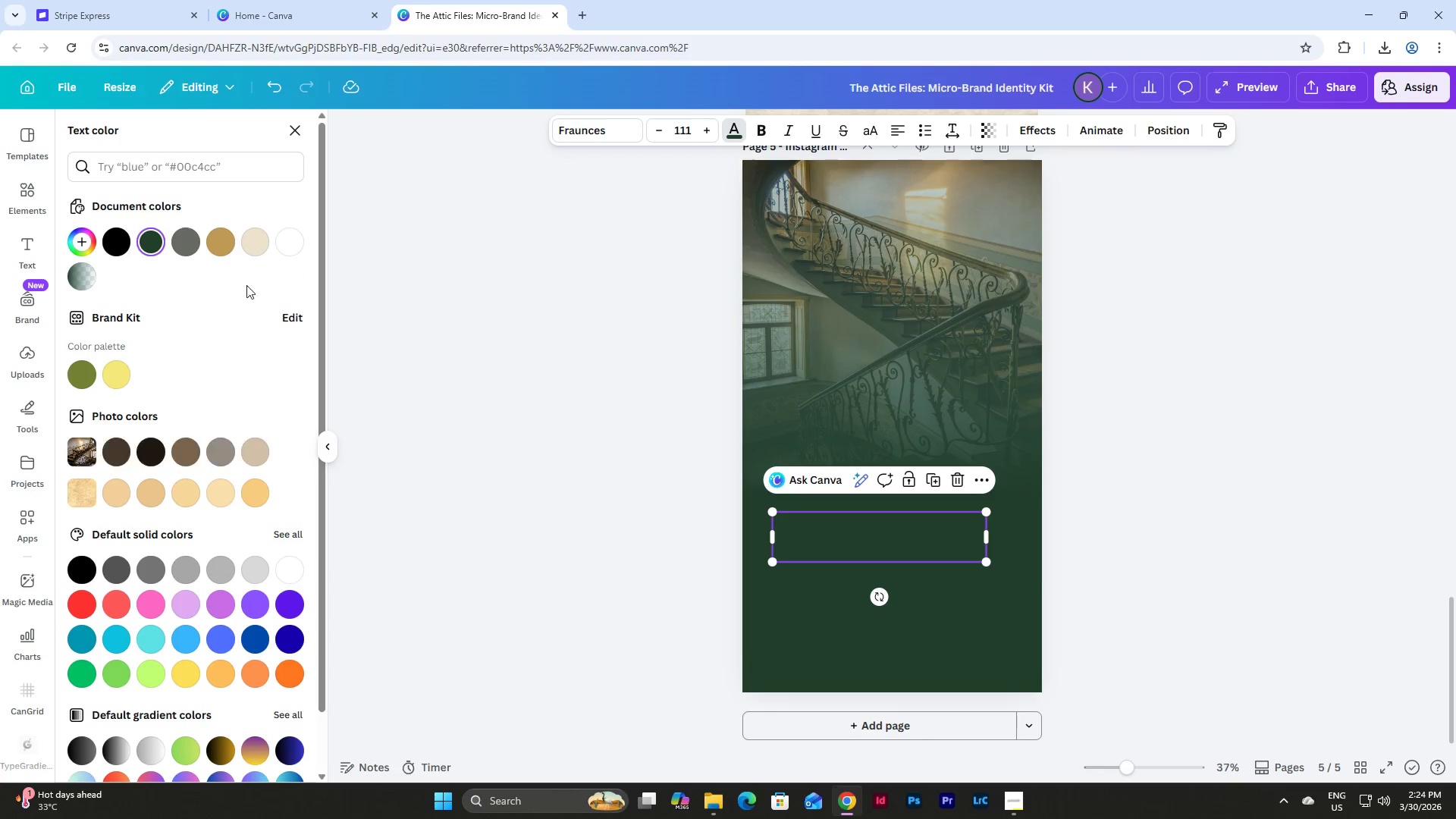 
left_click([259, 243])
 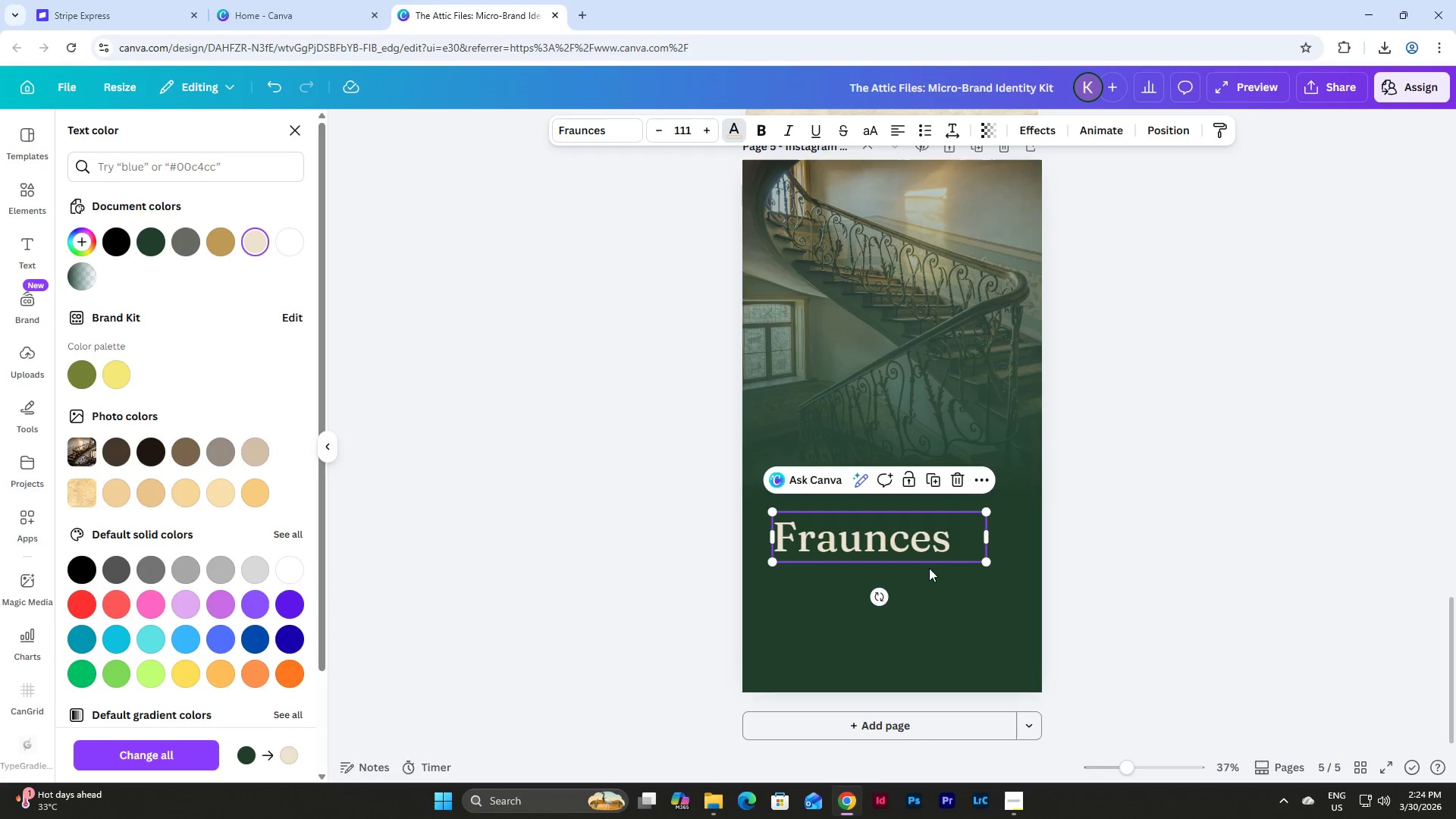 
left_click_drag(start_coordinate=[993, 559], to_coordinate=[970, 552])
 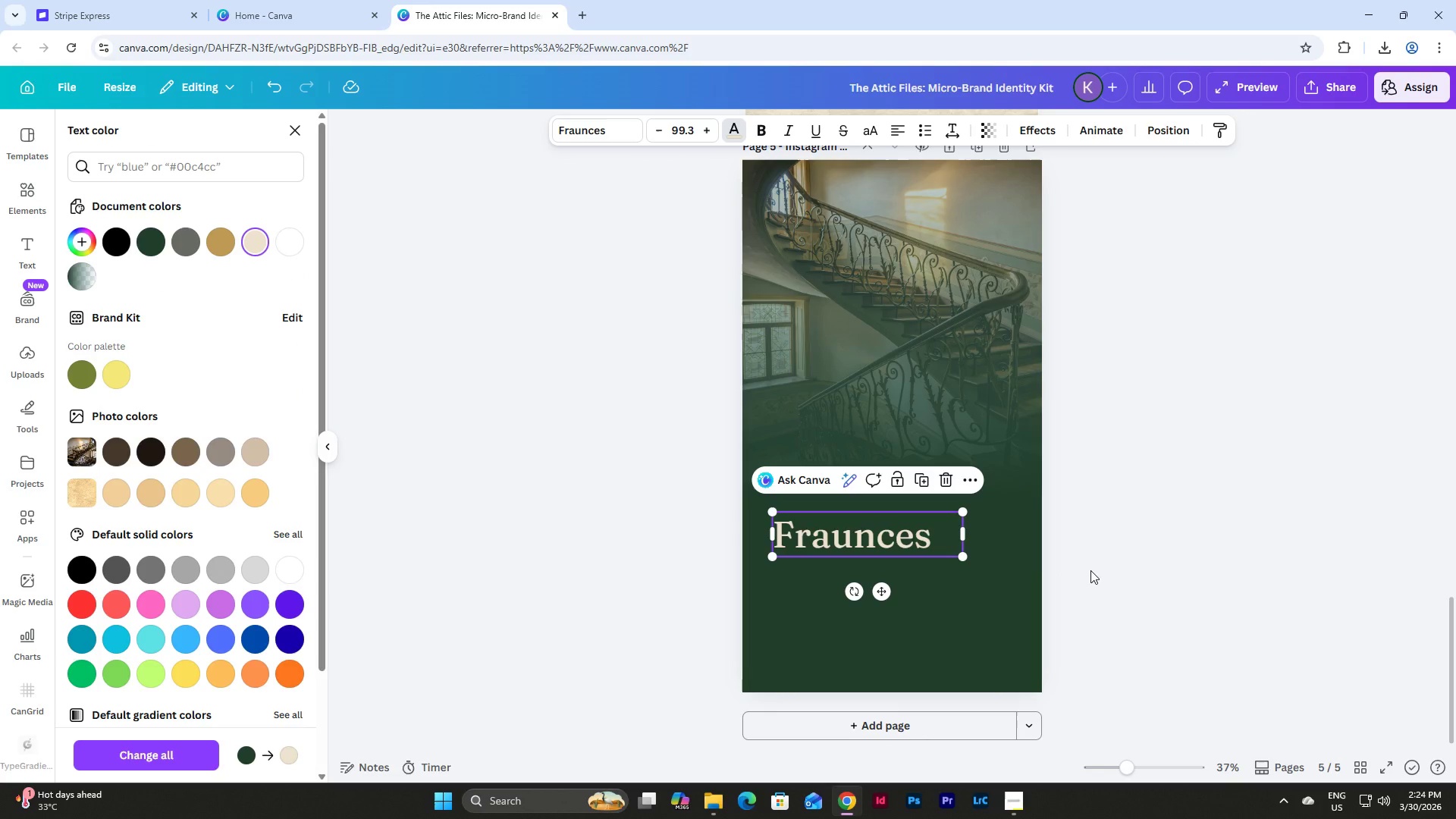 
left_click([1090, 570])
 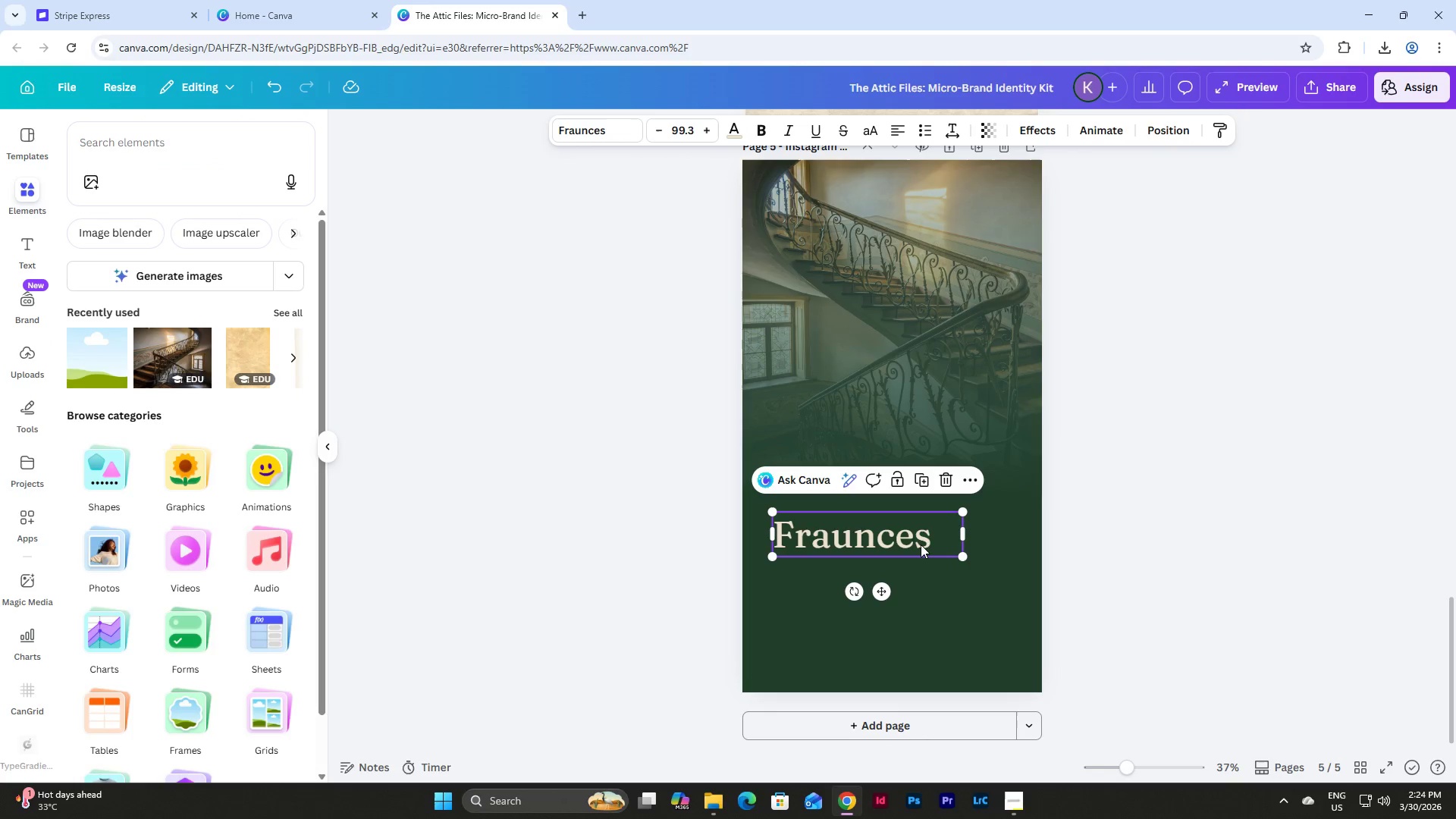 
left_click([919, 544])
 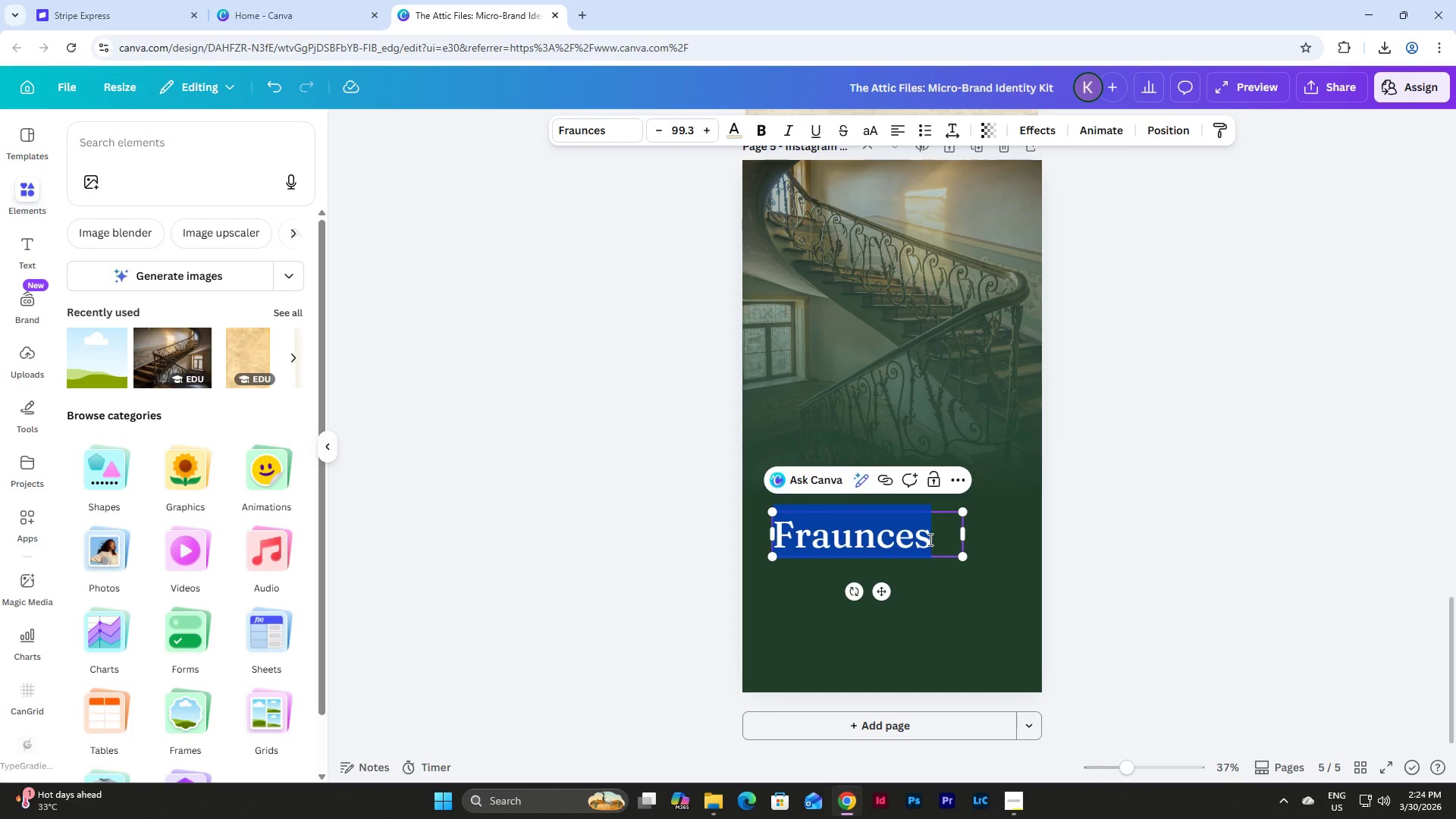 
key(Shift+S)
 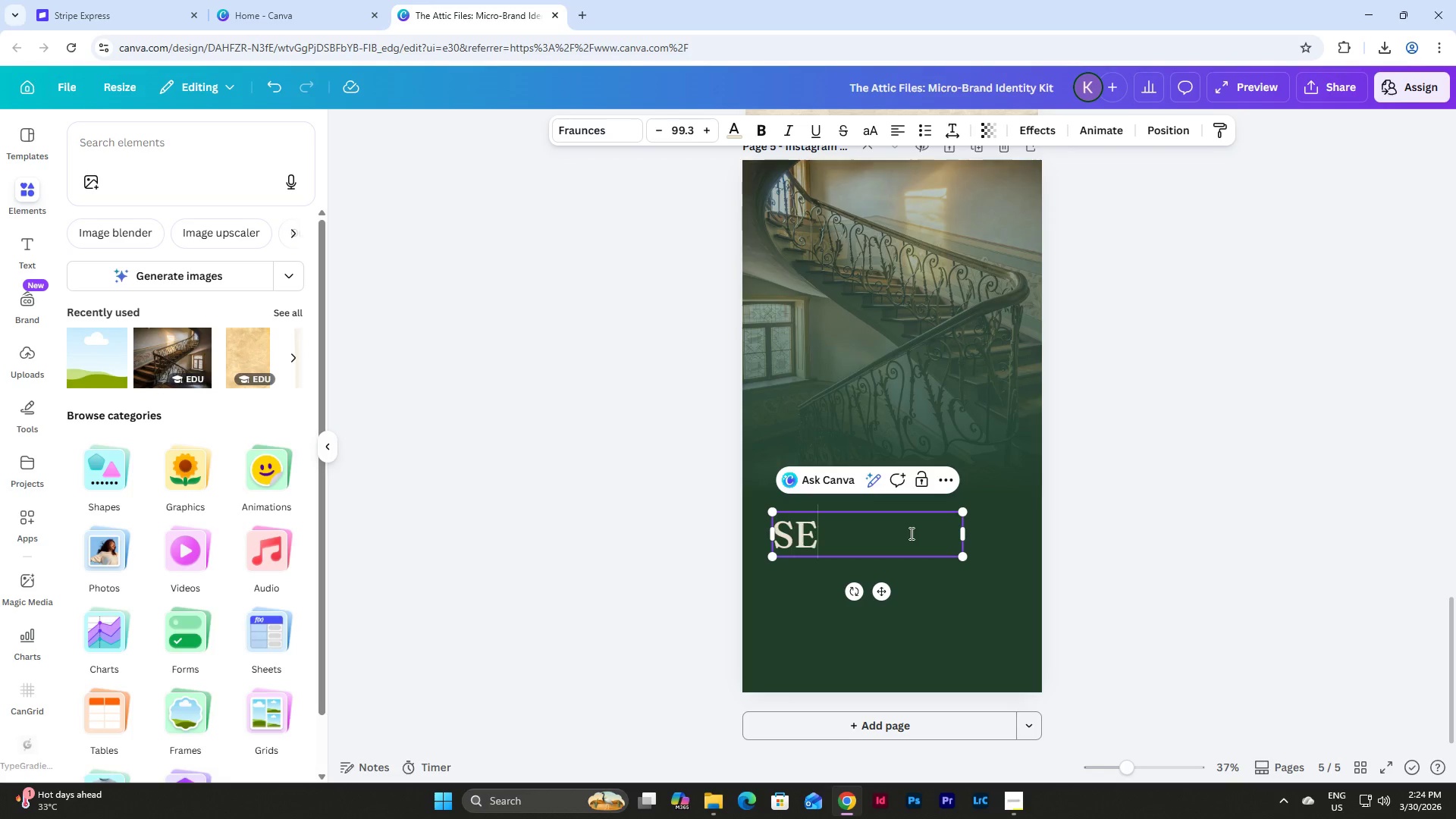 
type(EE)
key(Backspace)
type(CRETS)
 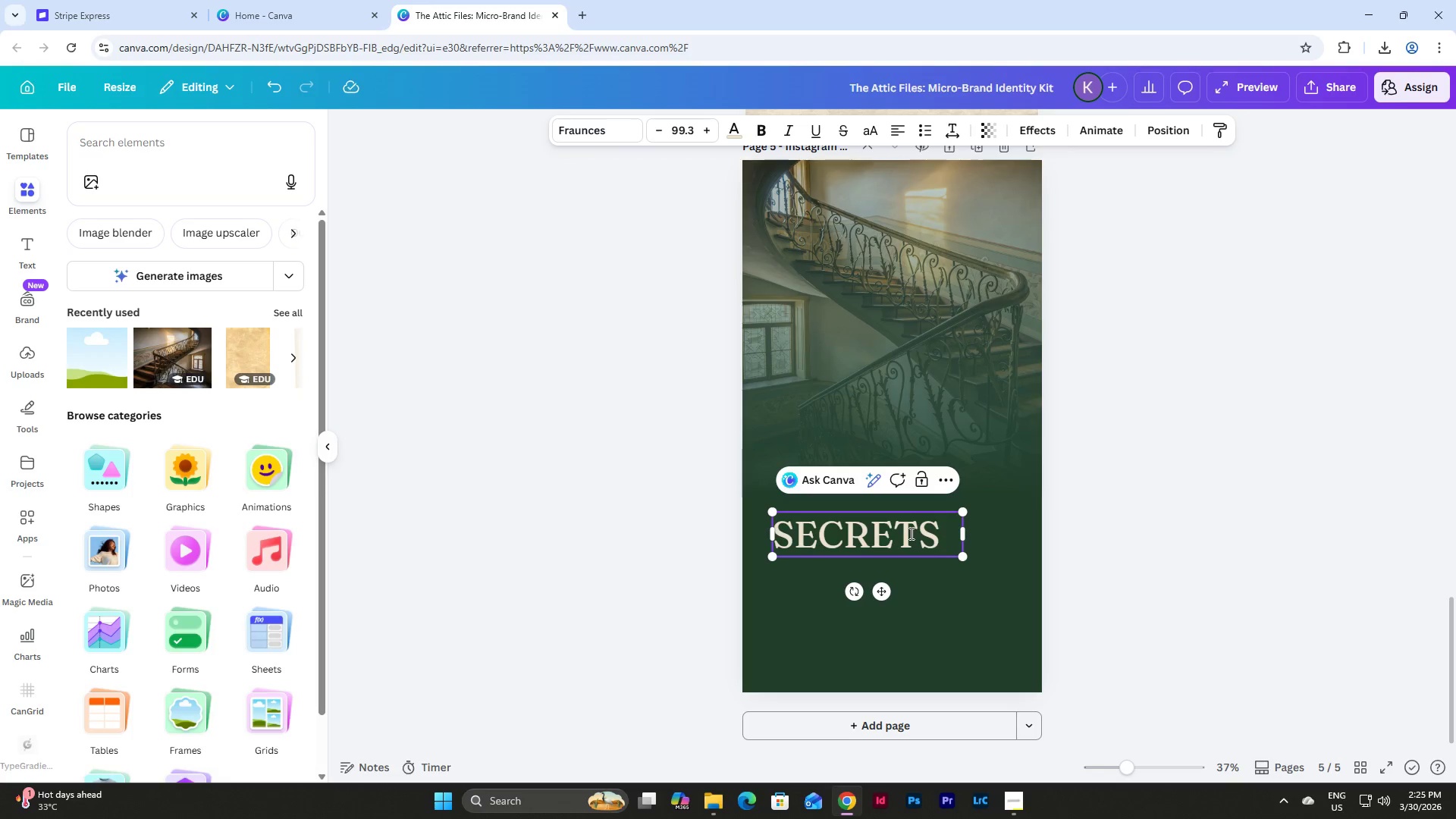 
key(Enter)
 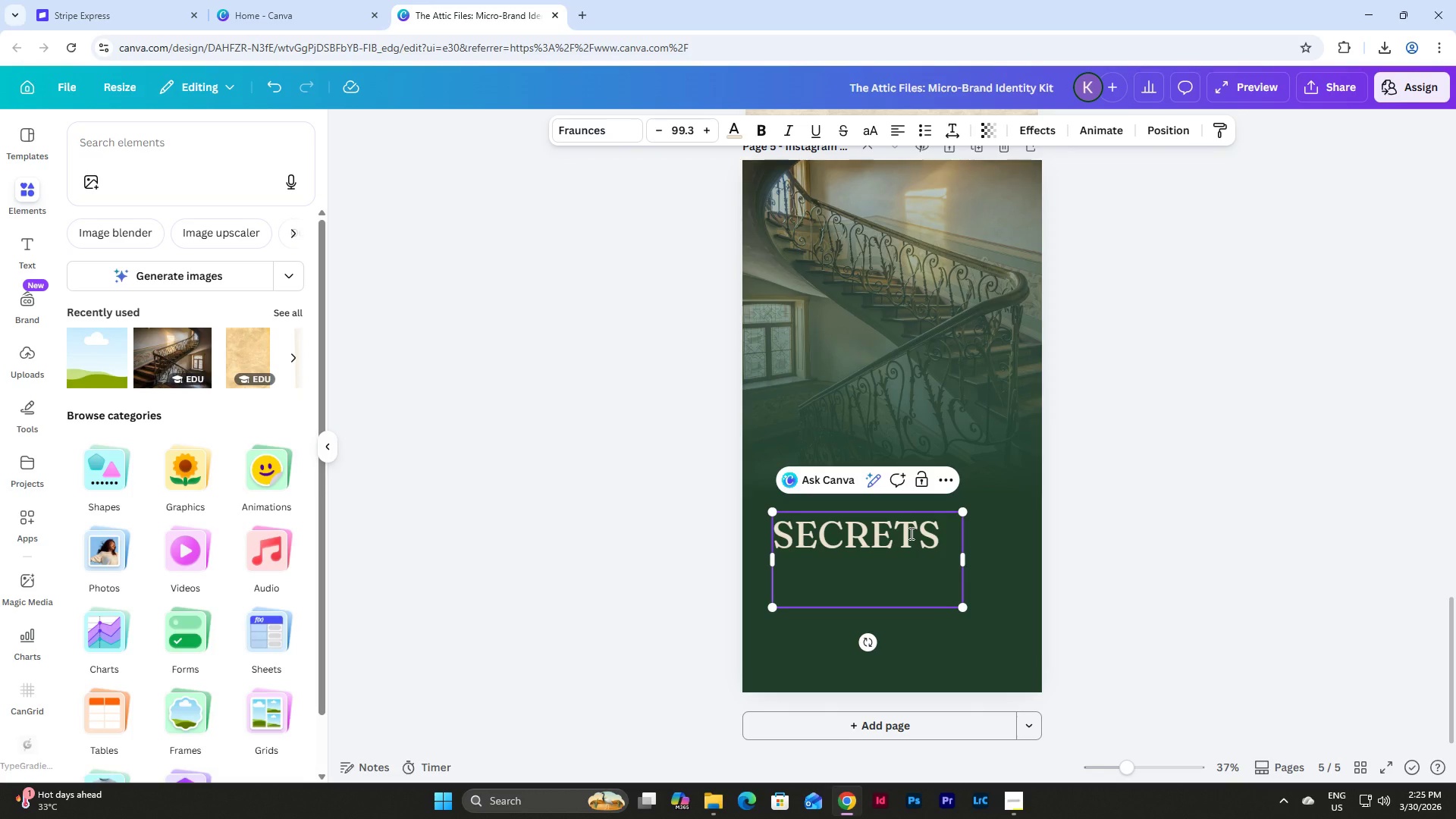 
type(ABOVE)
 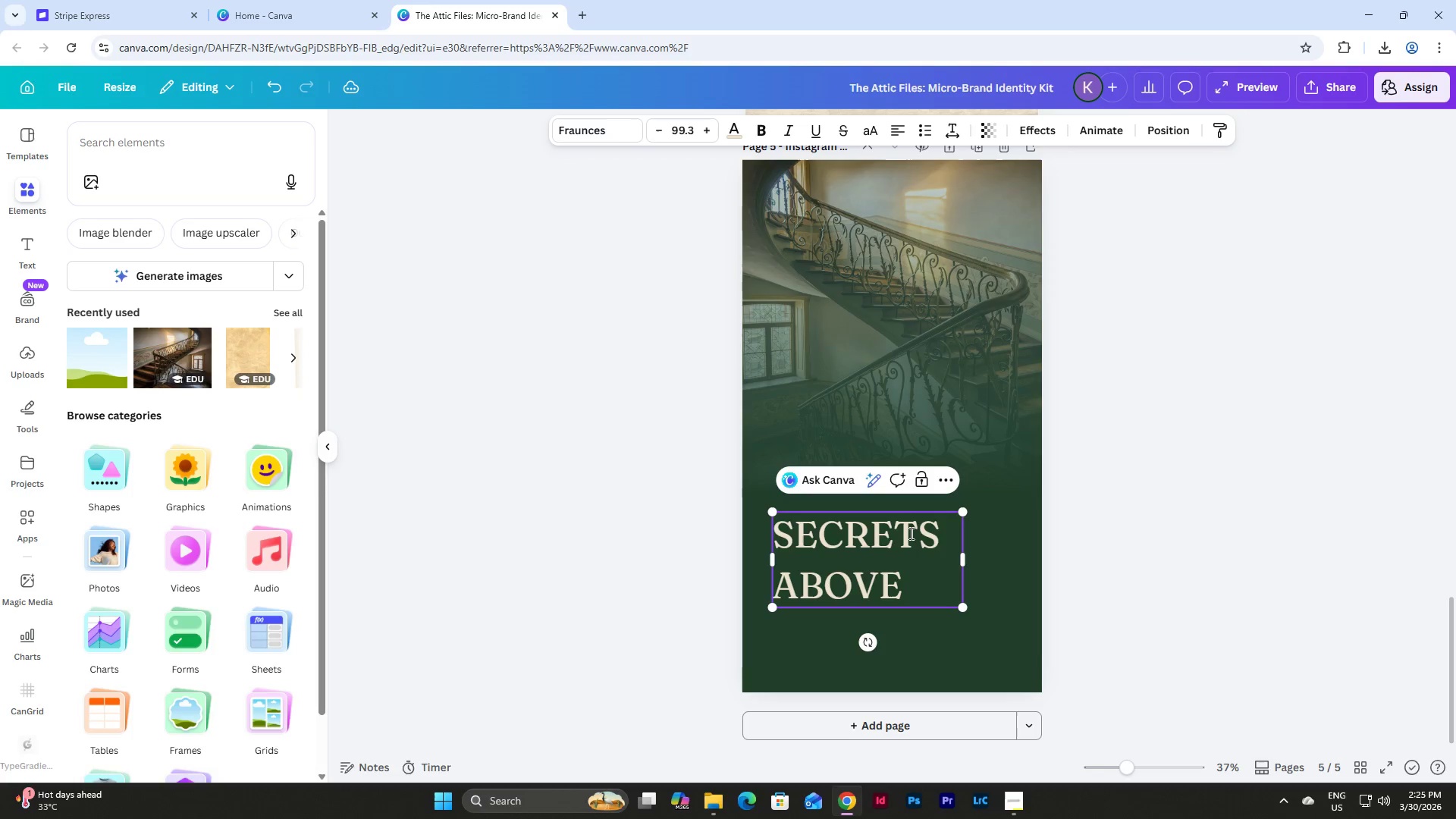 
key(Enter)
 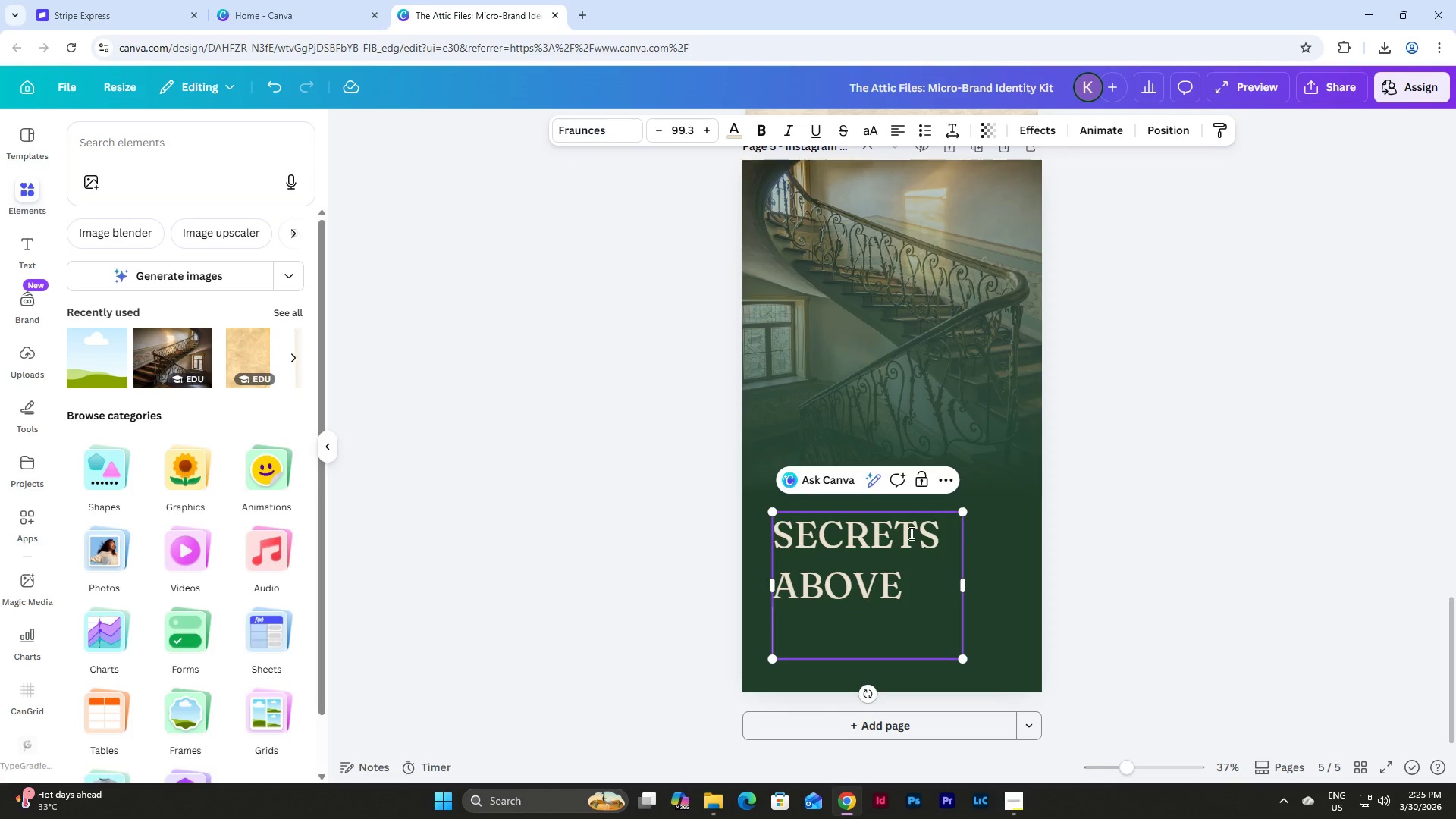 
type(STAIRCASE)
 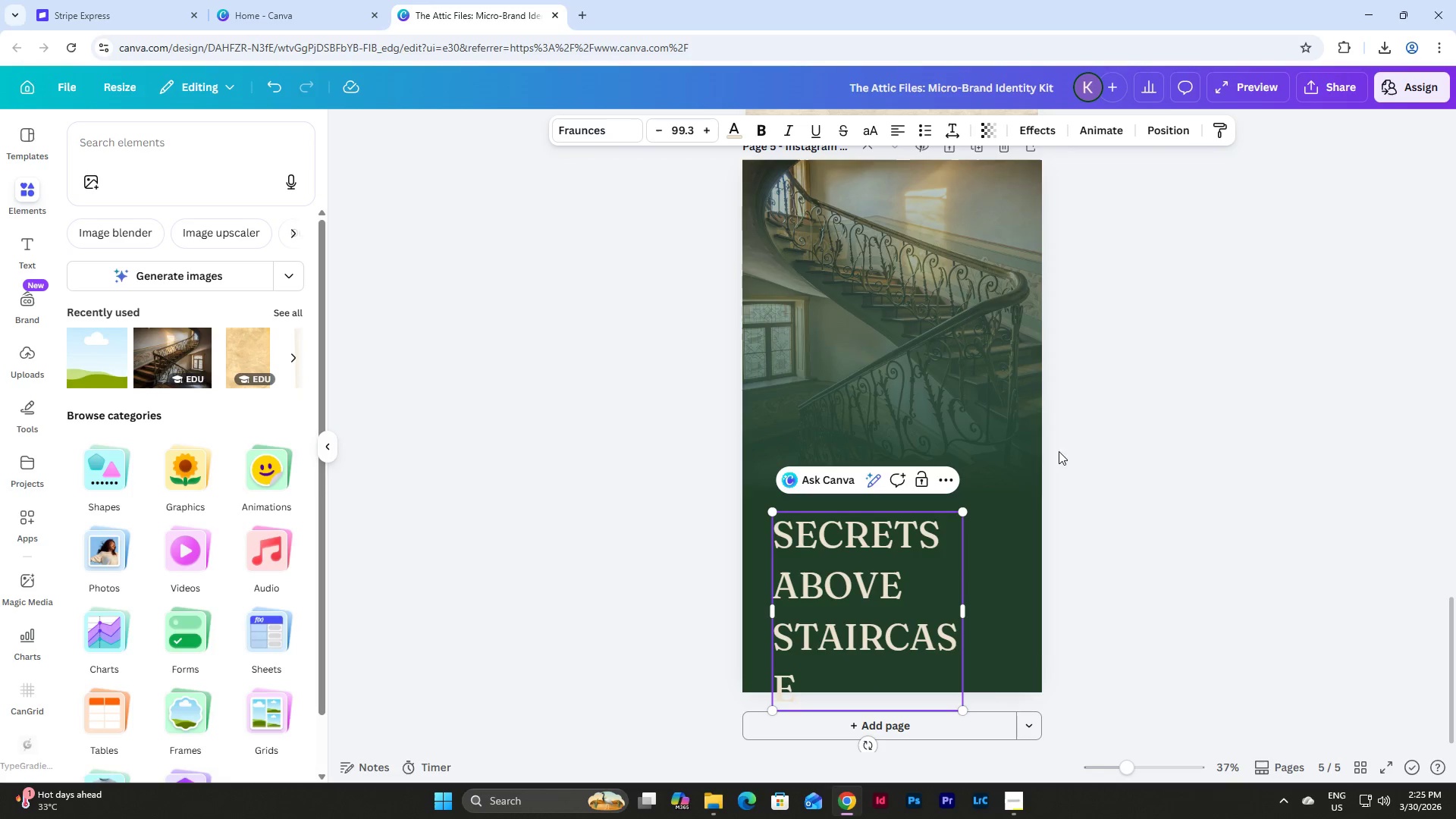 
left_click([1096, 463])
 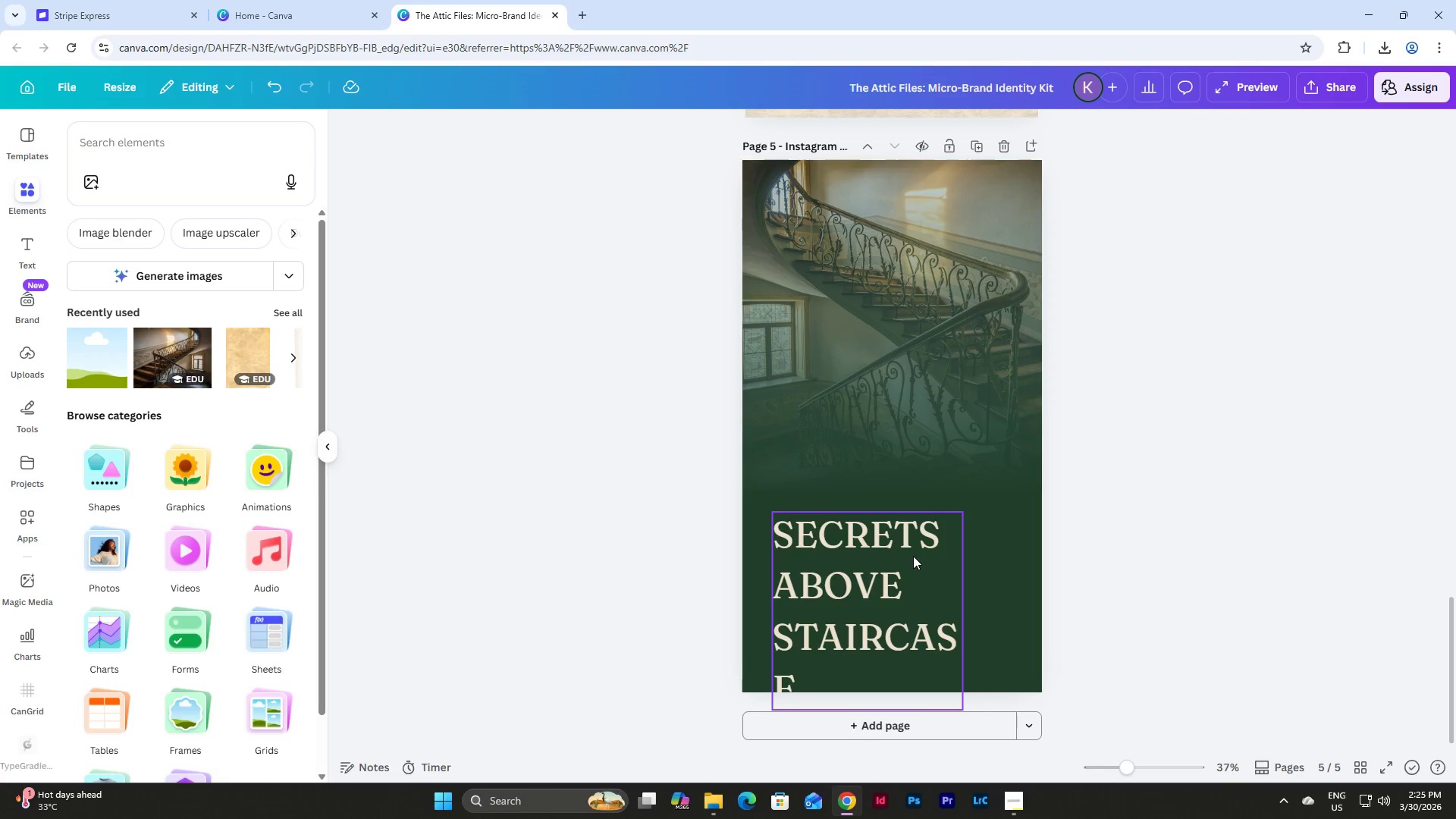 
left_click_drag(start_coordinate=[913, 556], to_coordinate=[917, 452])
 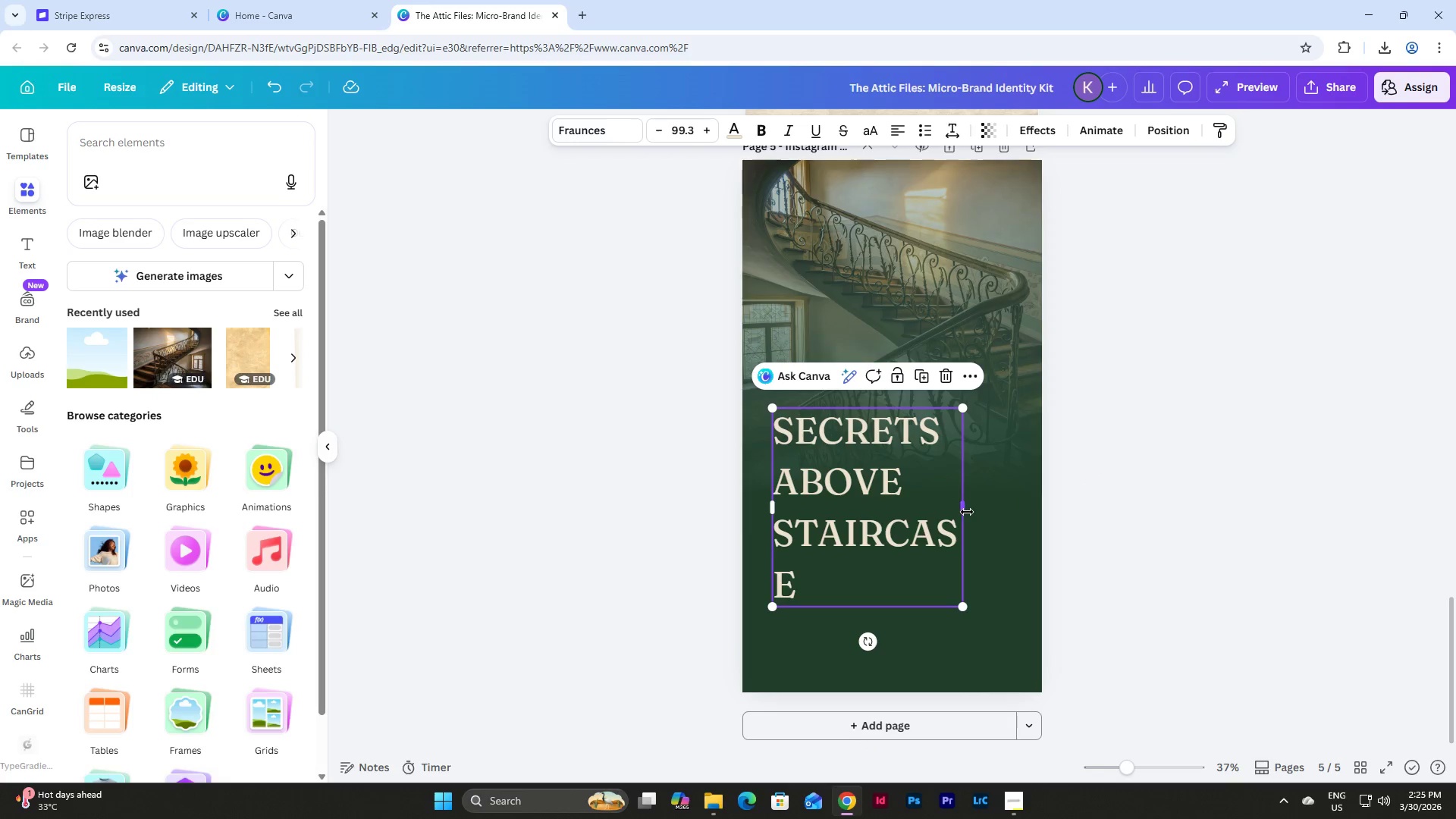 
left_click_drag(start_coordinate=[967, 512], to_coordinate=[1013, 510])
 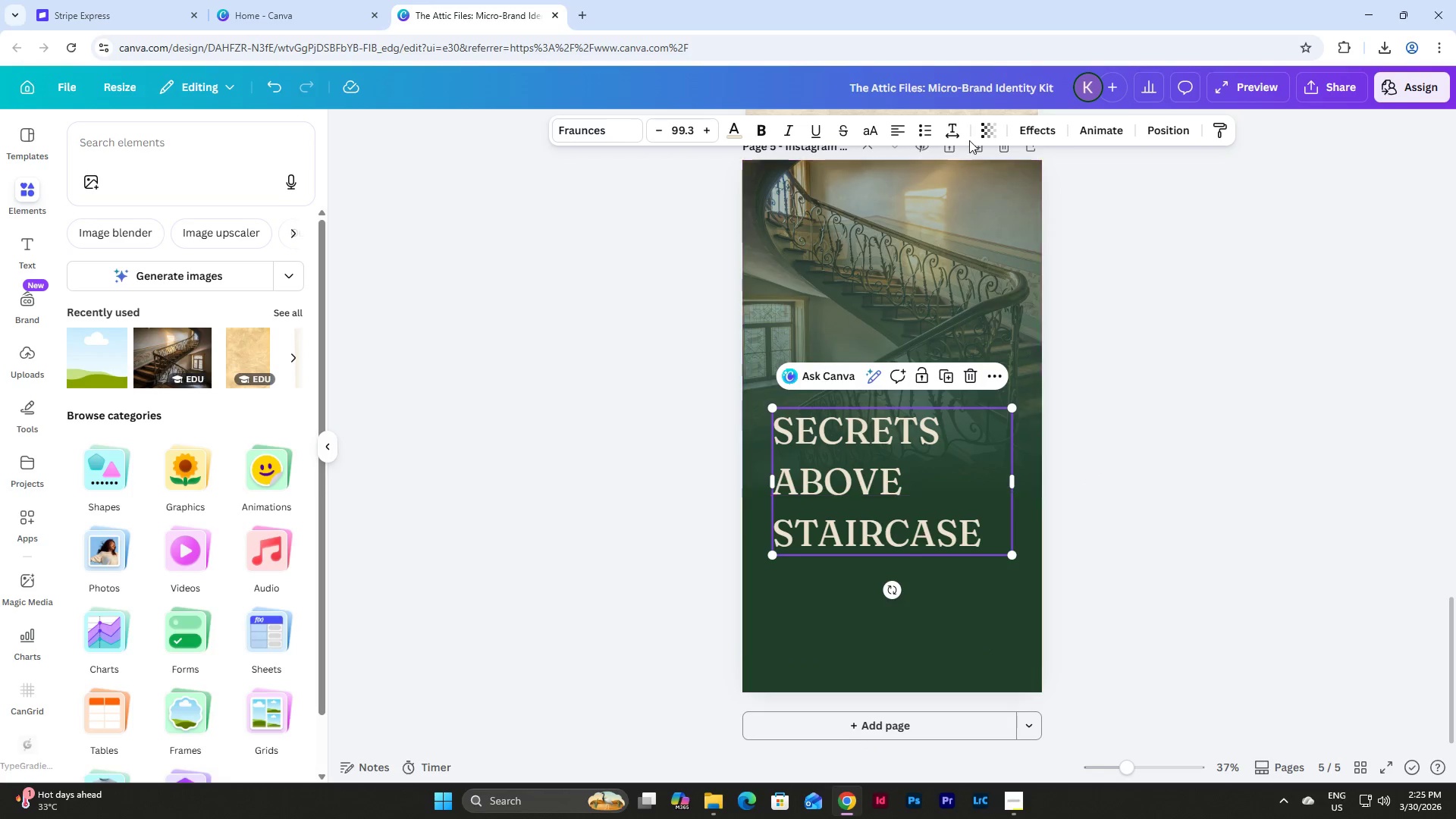 
left_click([955, 118])
 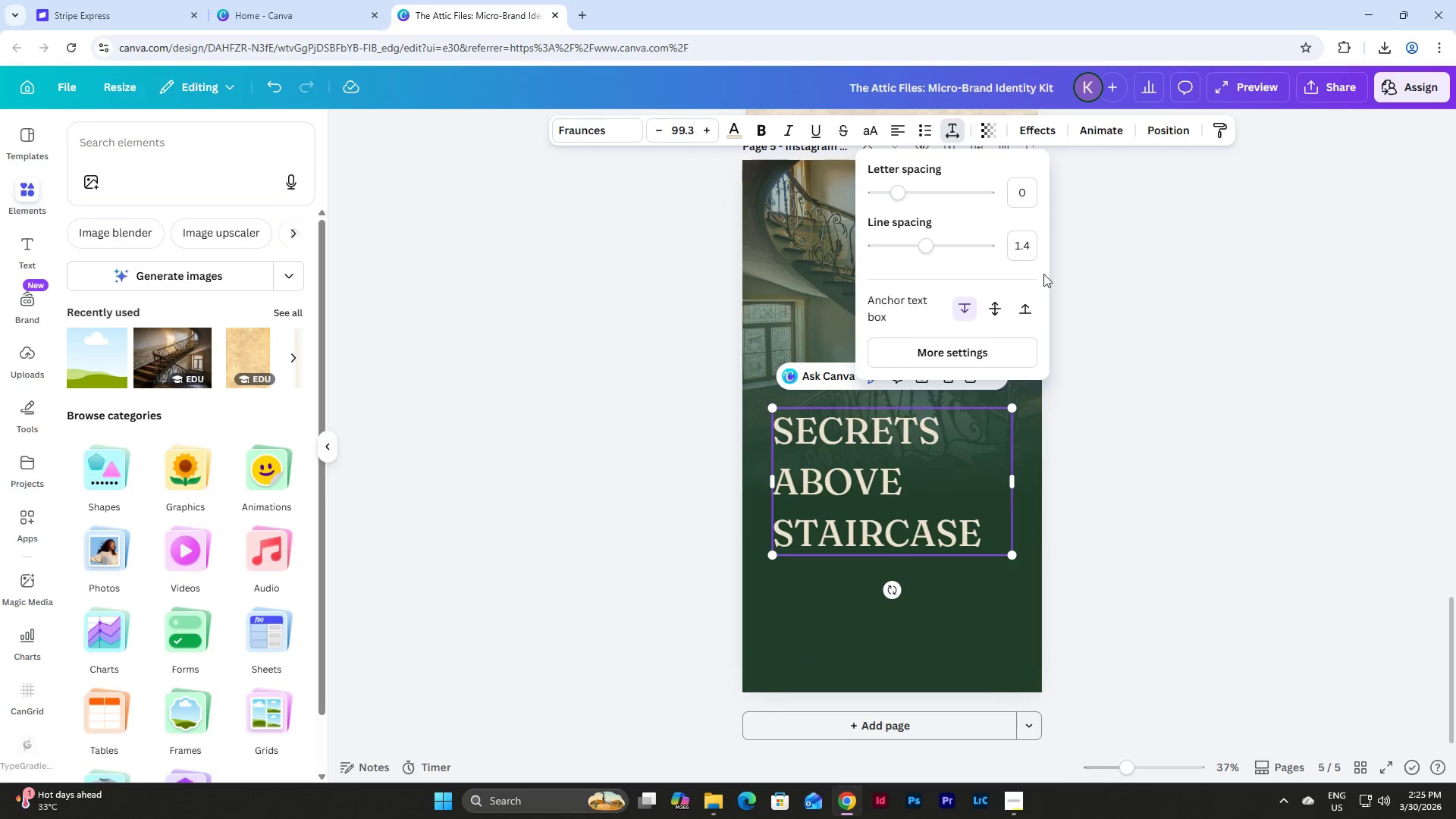 
left_click([1023, 247])
 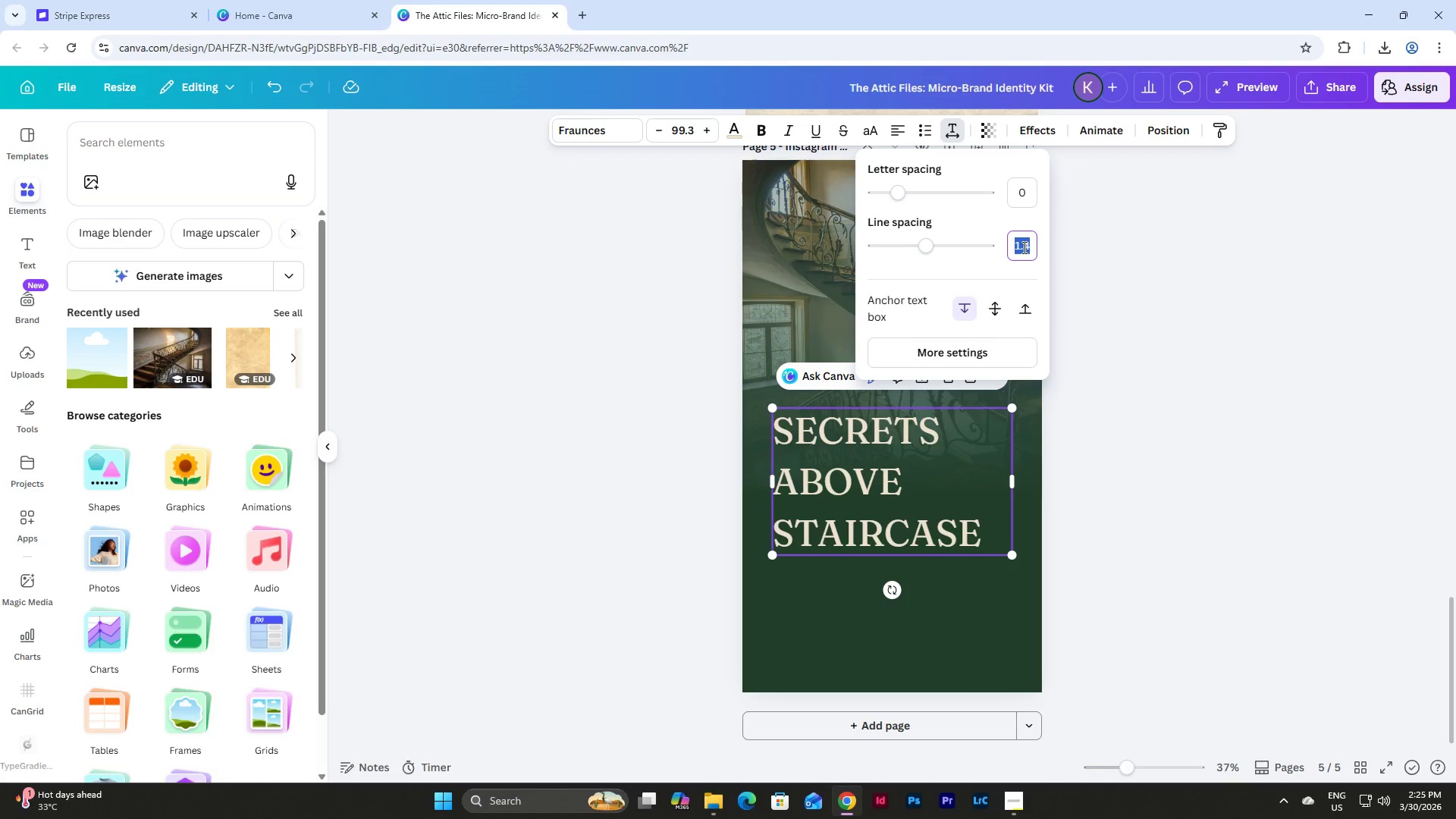 
key(Numpad1)
 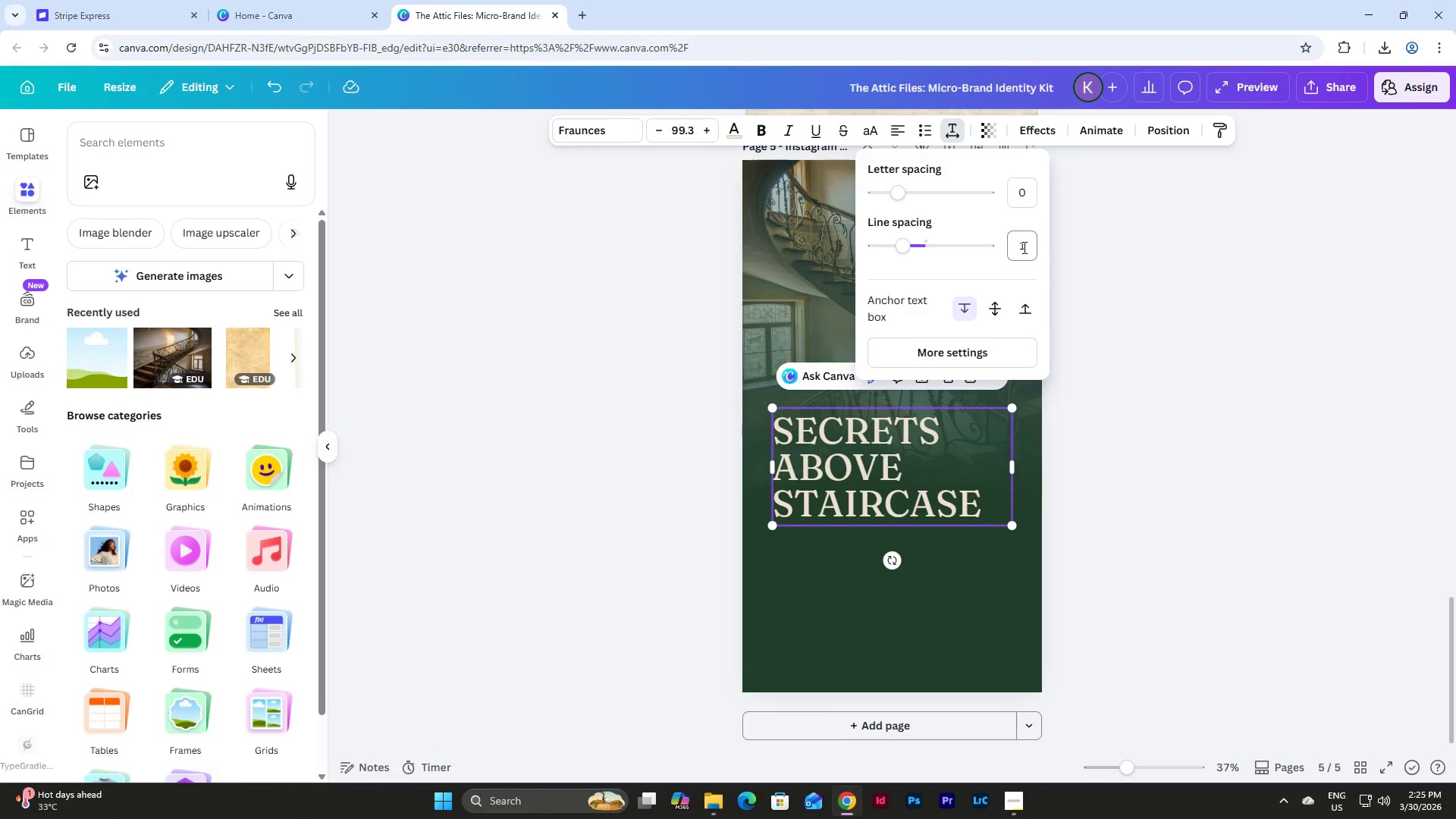 
key(NumpadEnter)
 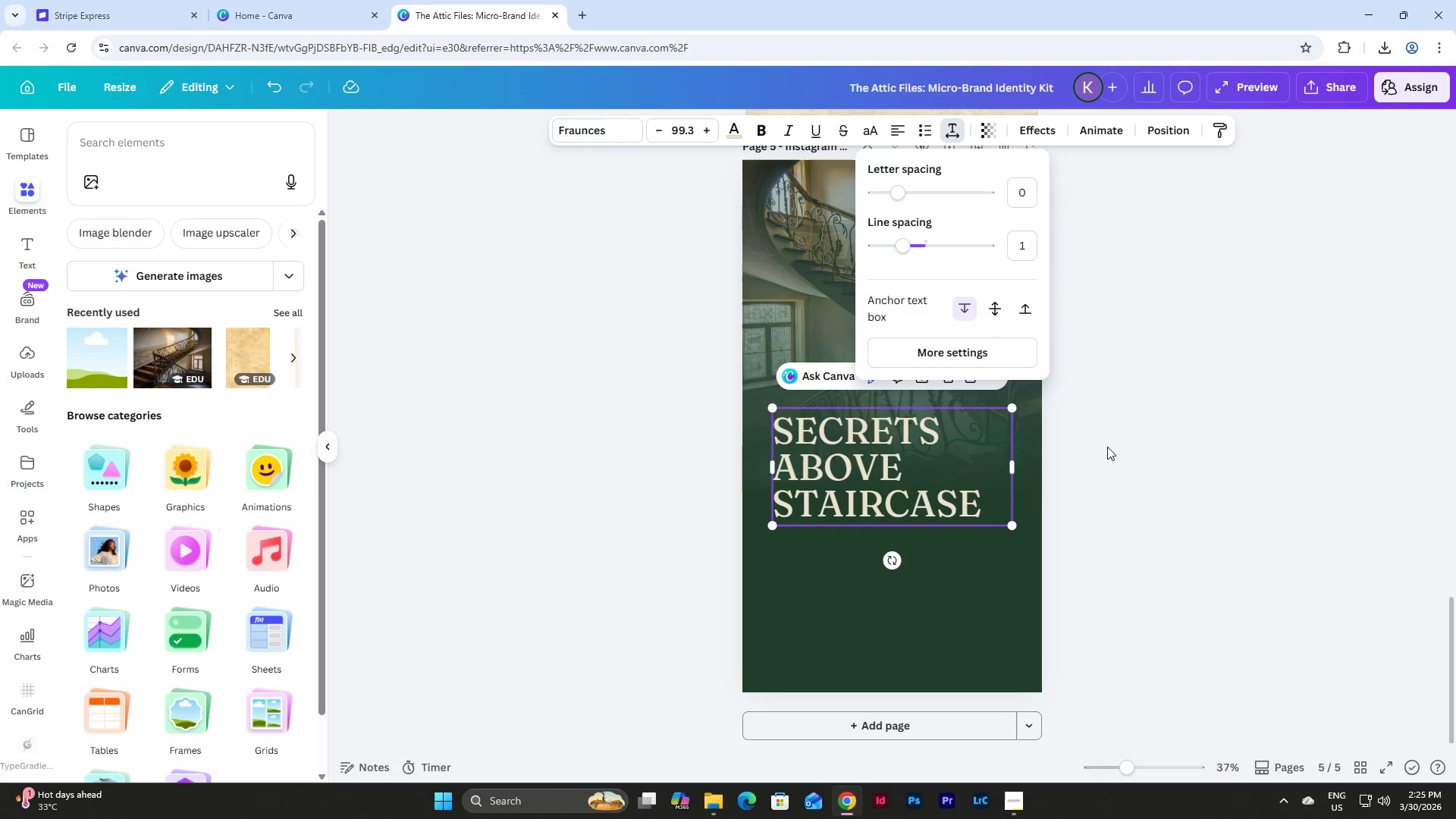 
left_click([1100, 447])
 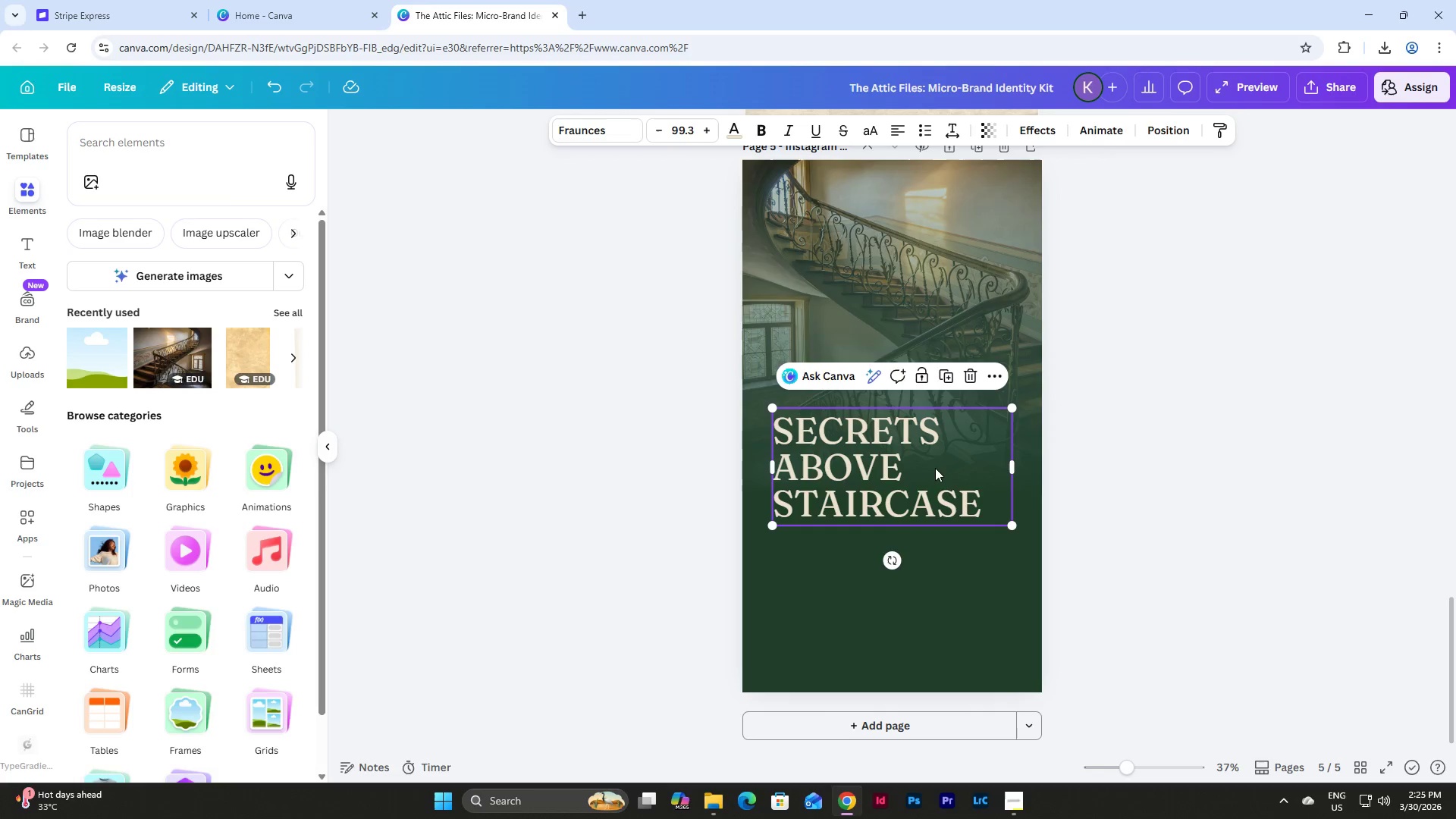 
double_click([935, 468])
 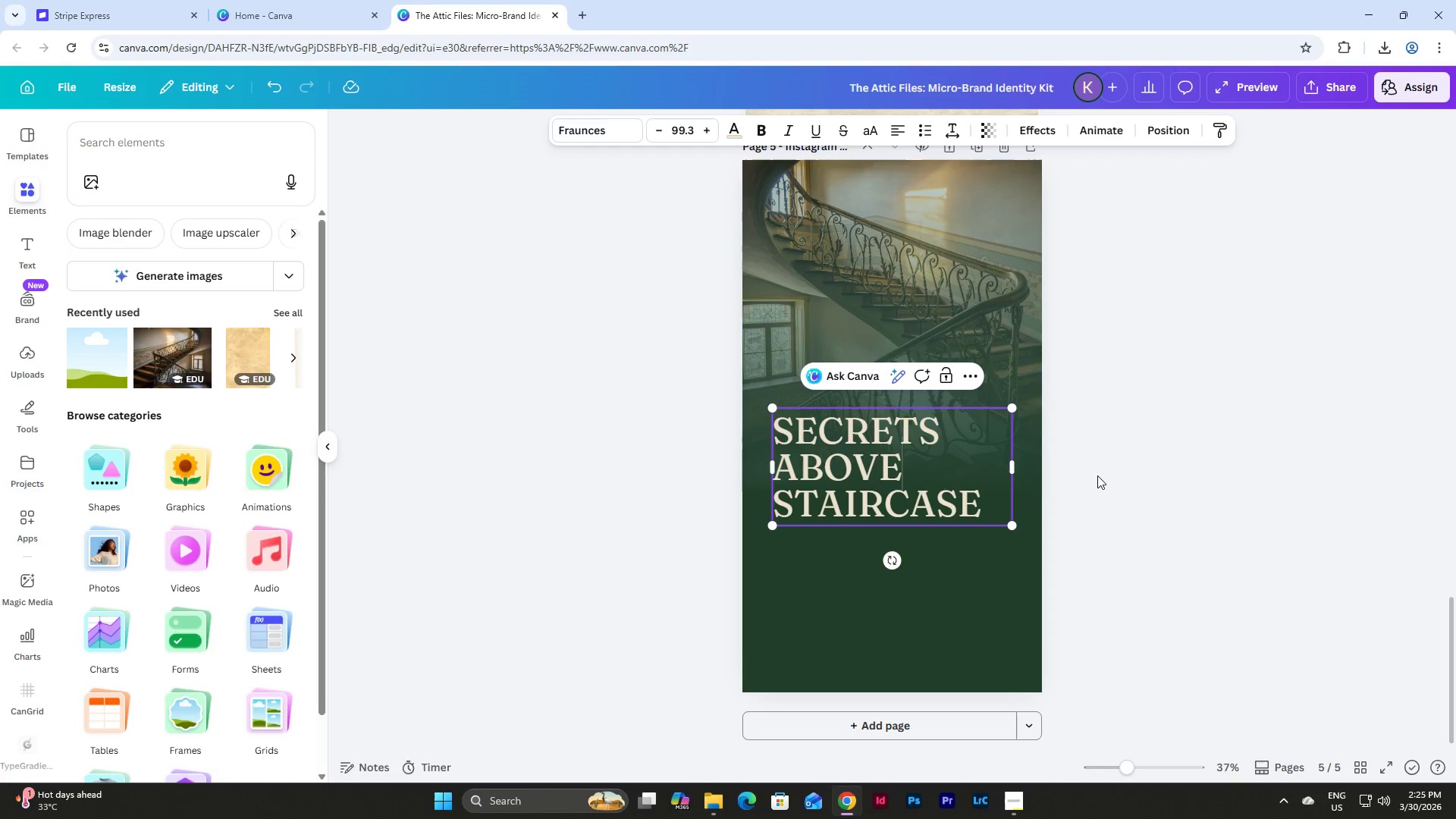 
triple_click([1097, 475])
 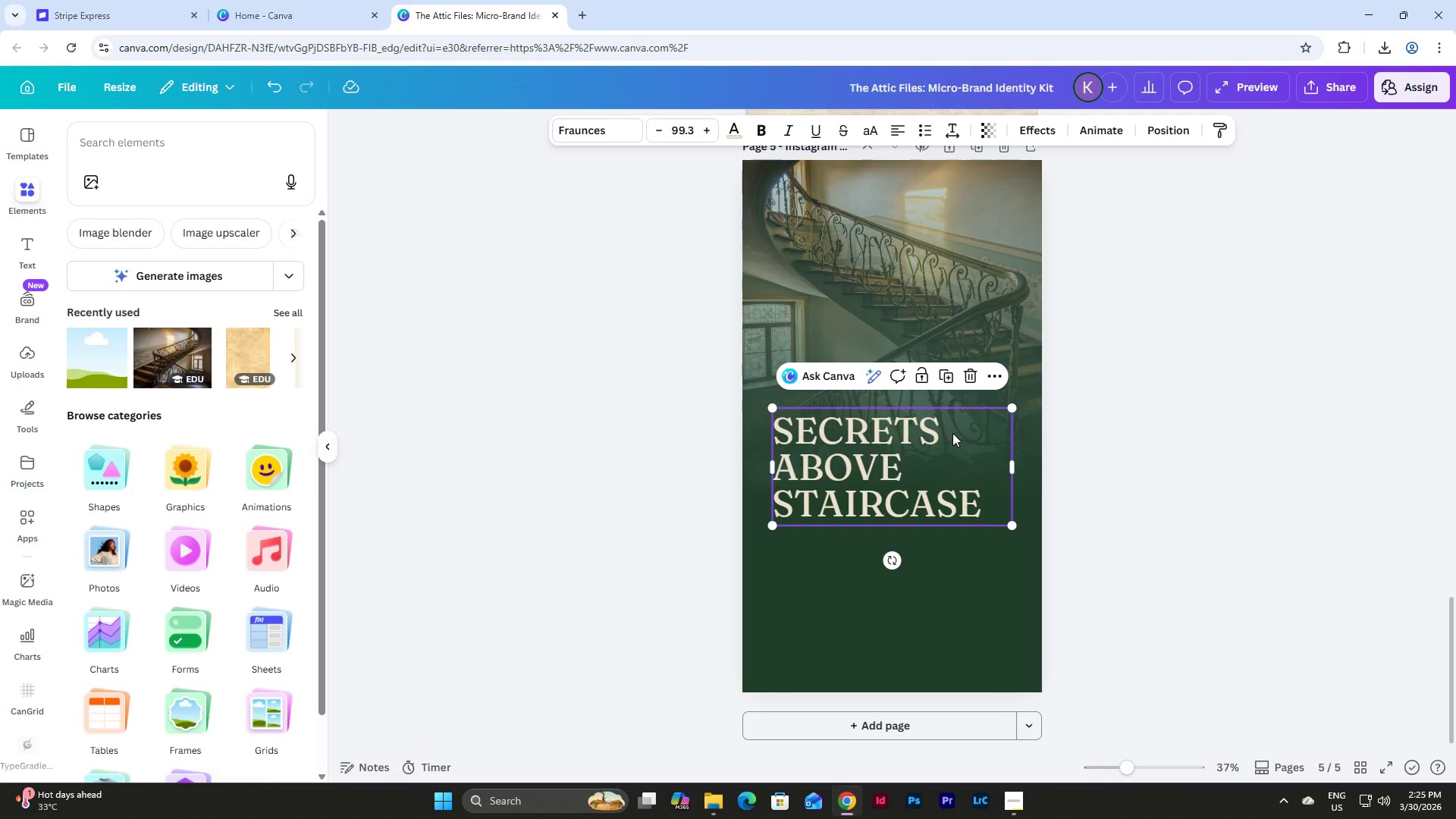 
double_click([949, 433])
 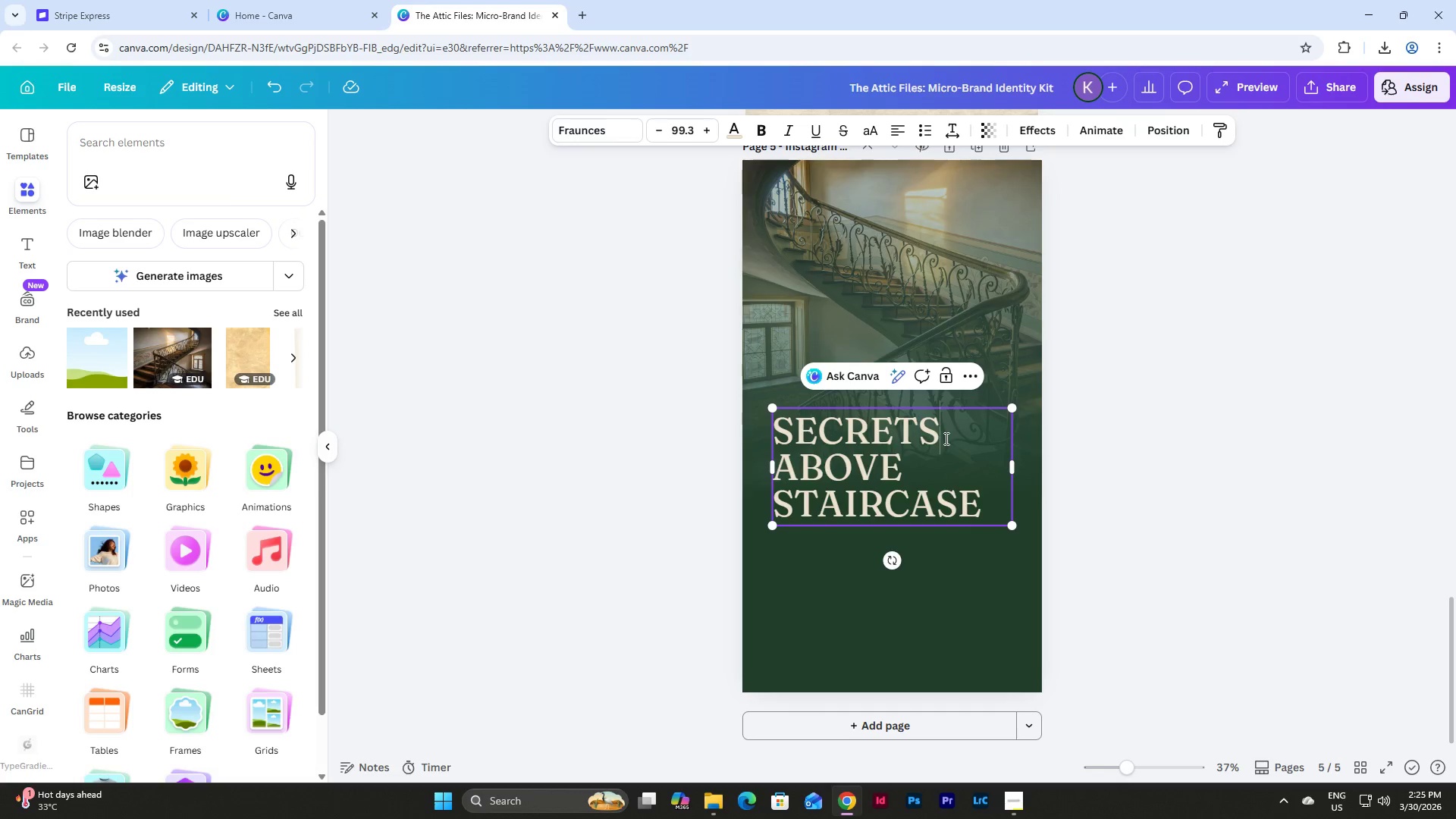 
left_click_drag(start_coordinate=[945, 438], to_coordinate=[763, 433])
 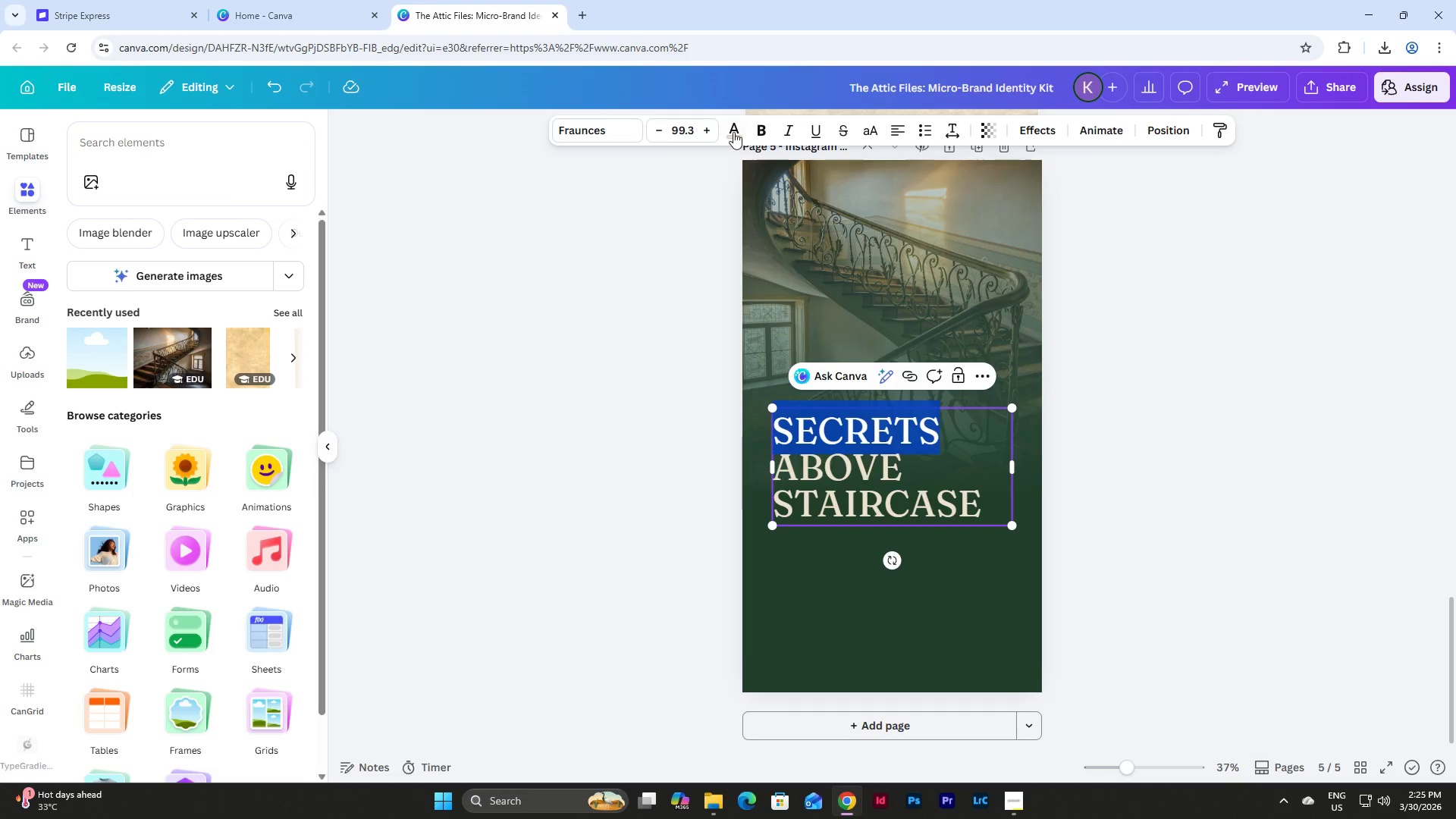 
left_click([730, 126])
 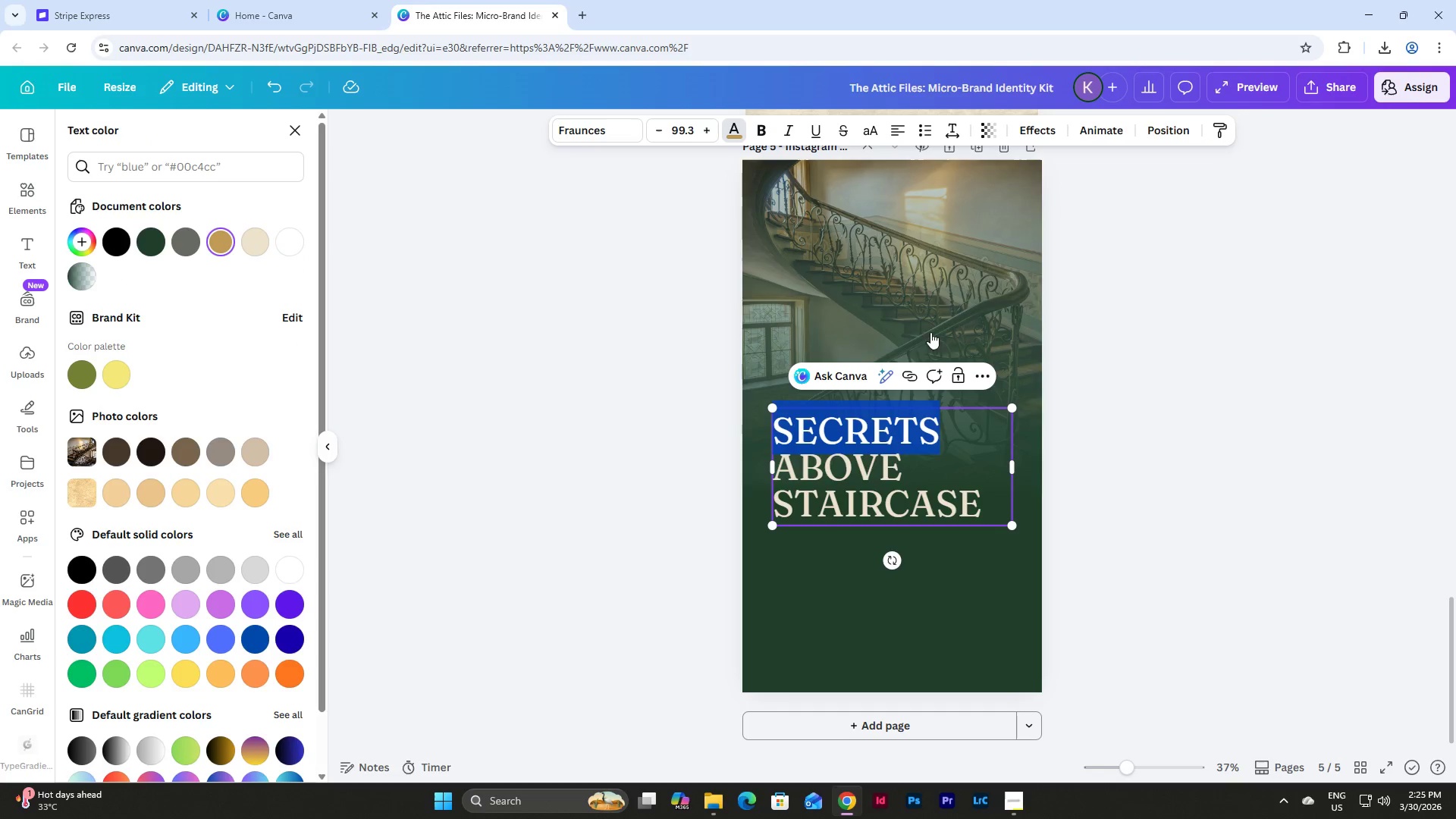 
left_click([759, 139])
 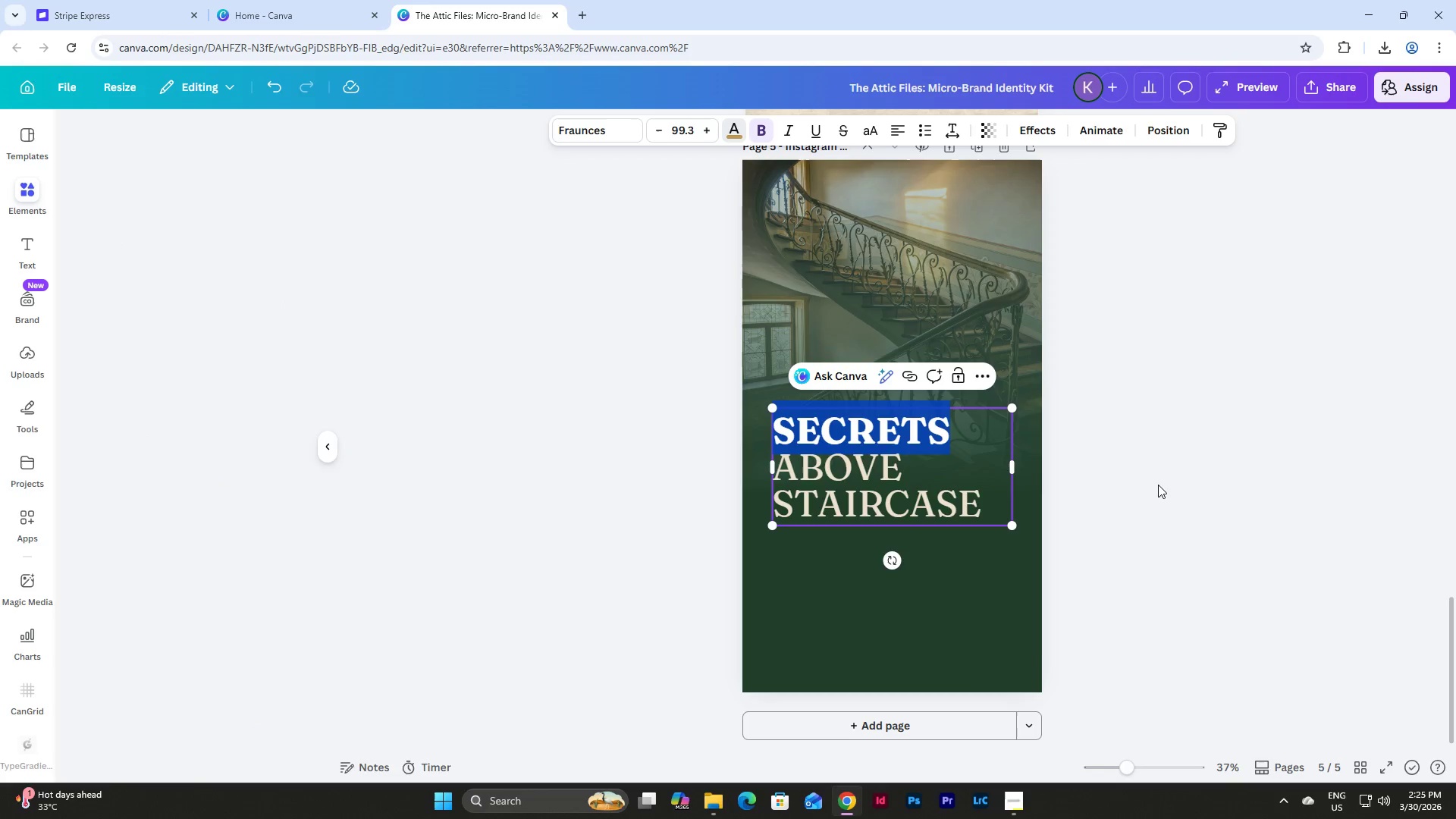 
double_click([1158, 485])
 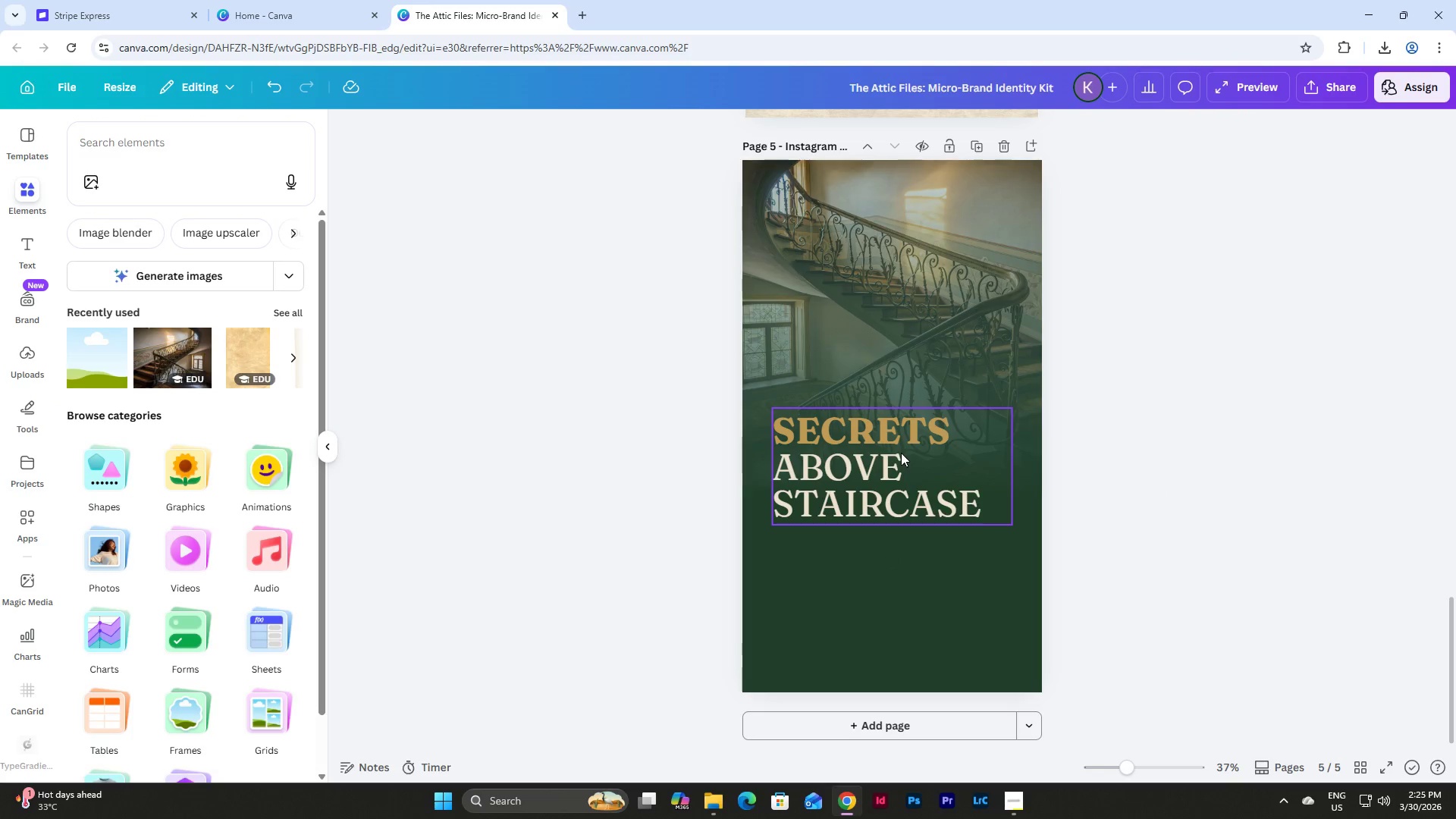 
left_click_drag(start_coordinate=[901, 453], to_coordinate=[904, 472])
 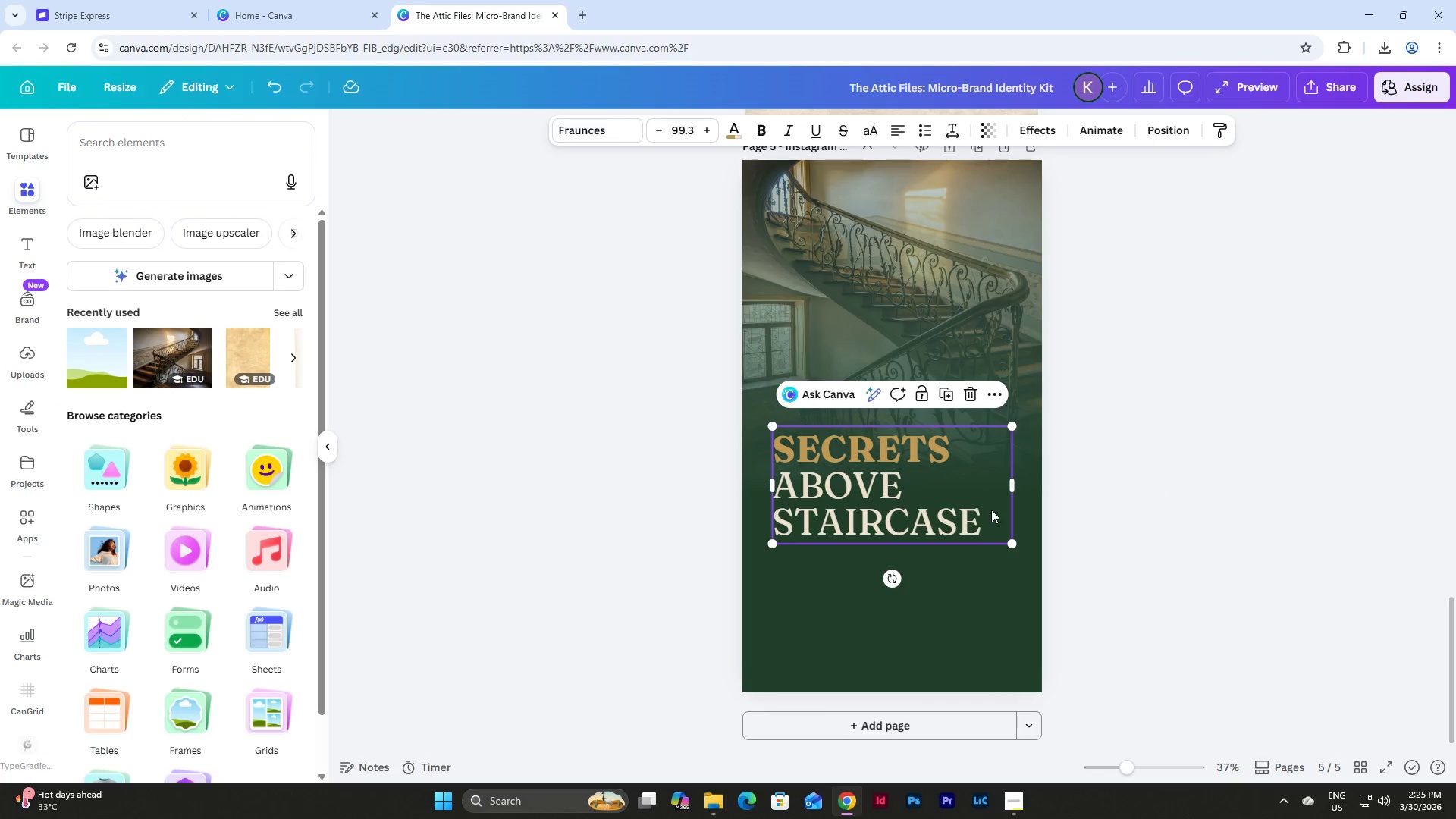 
key(Control+Z)
 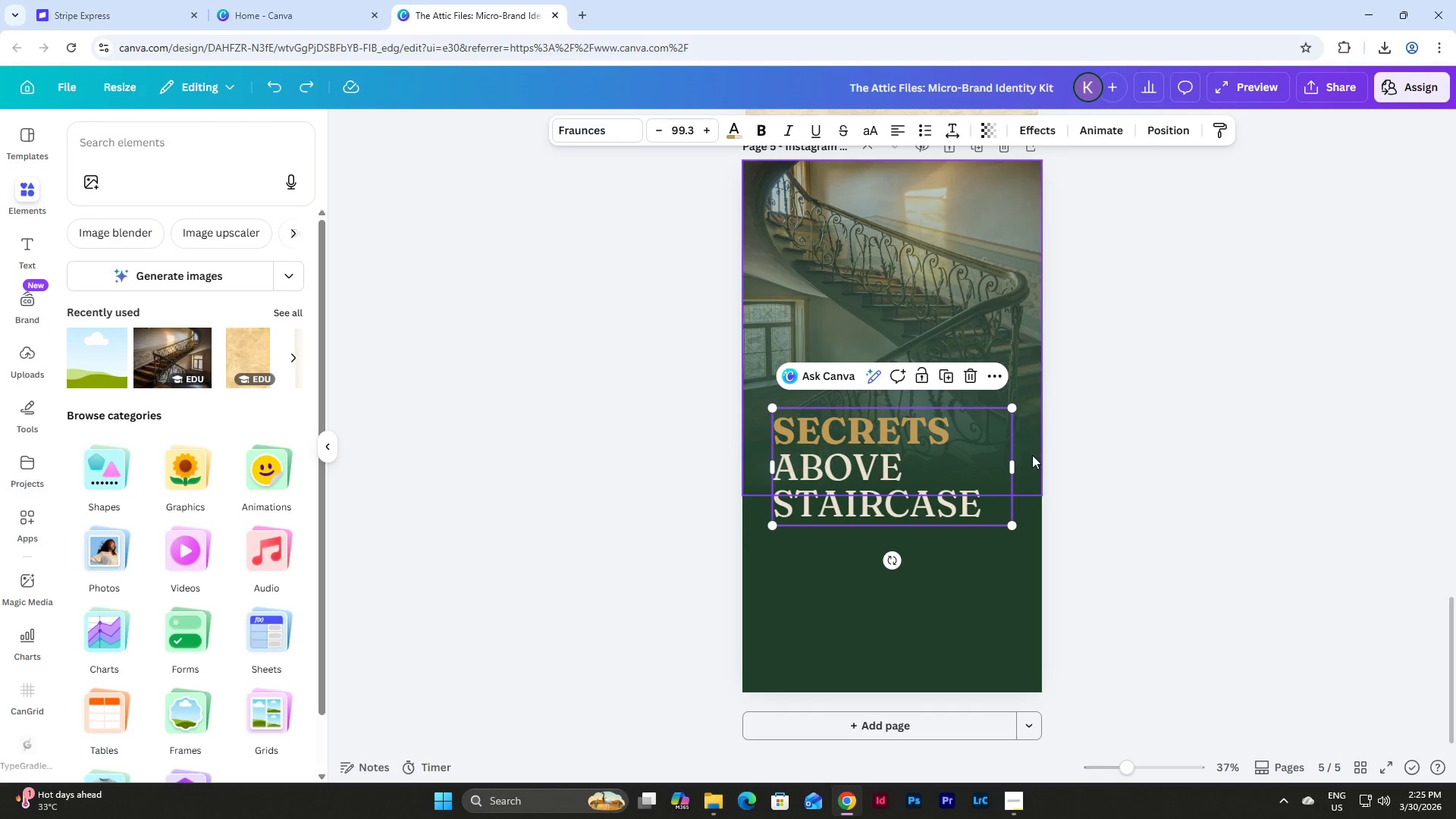 
left_click([1032, 456])
 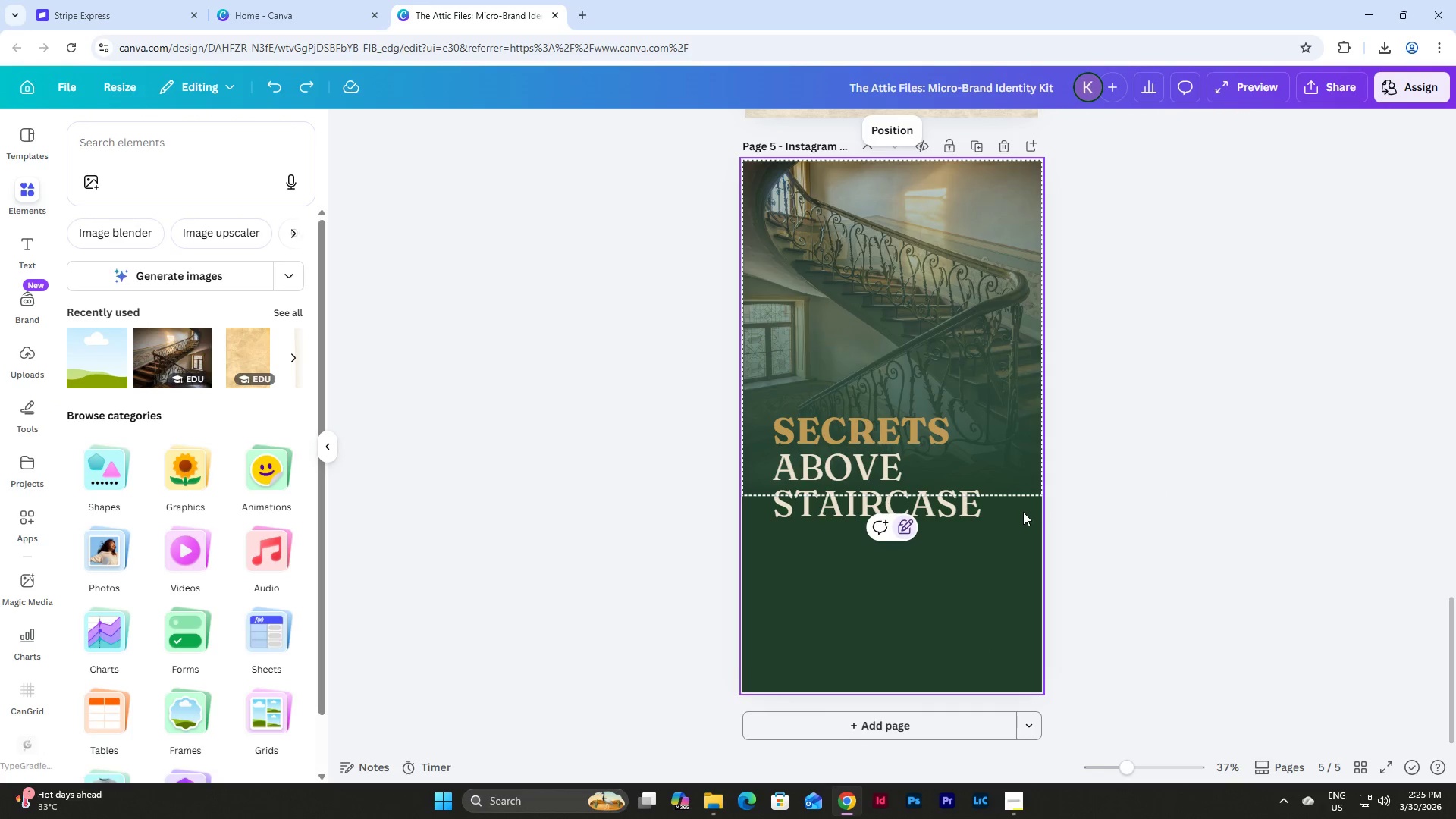 
left_click([1020, 512])
 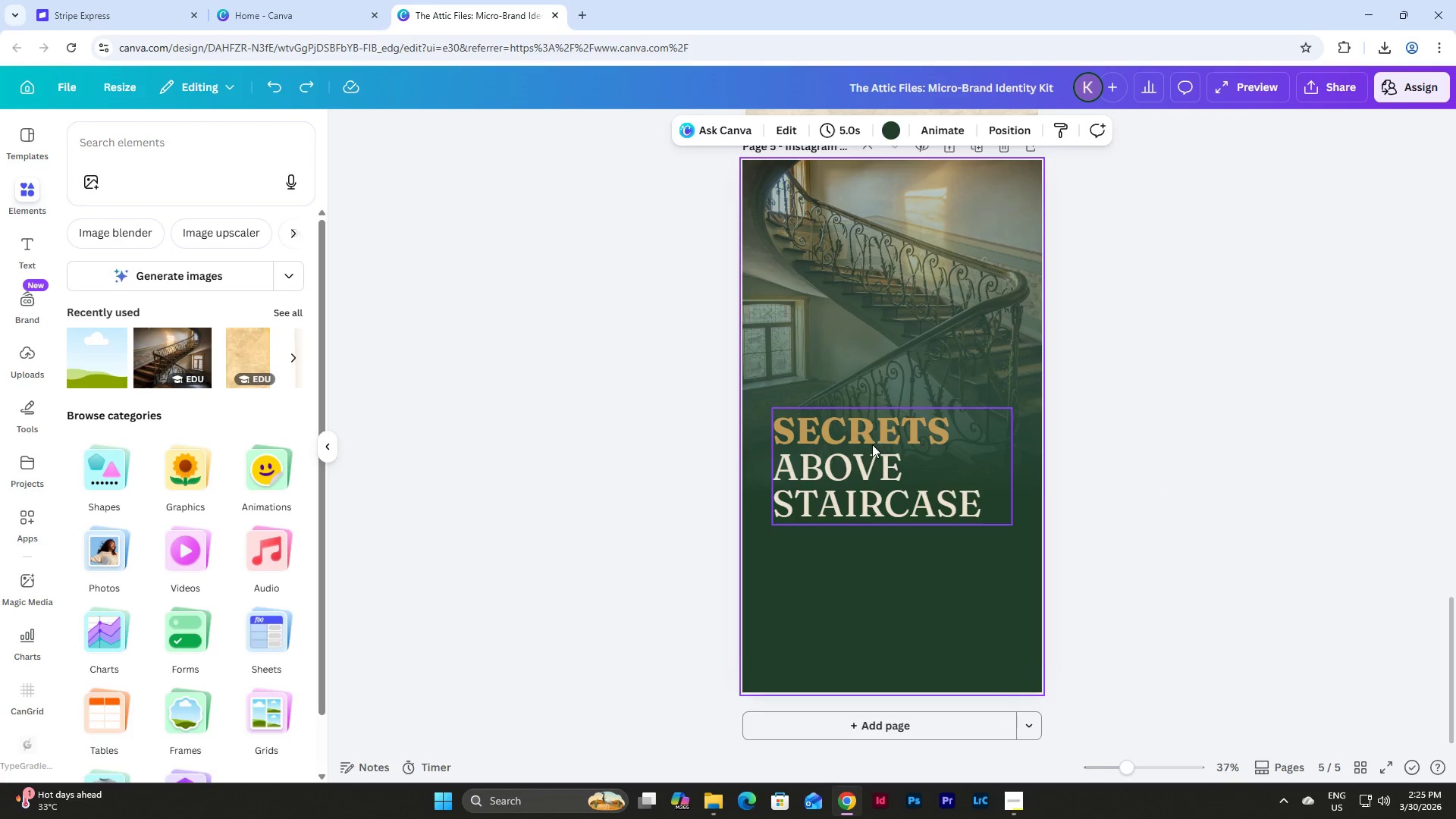 
left_click_drag(start_coordinate=[872, 444], to_coordinate=[871, 454])
 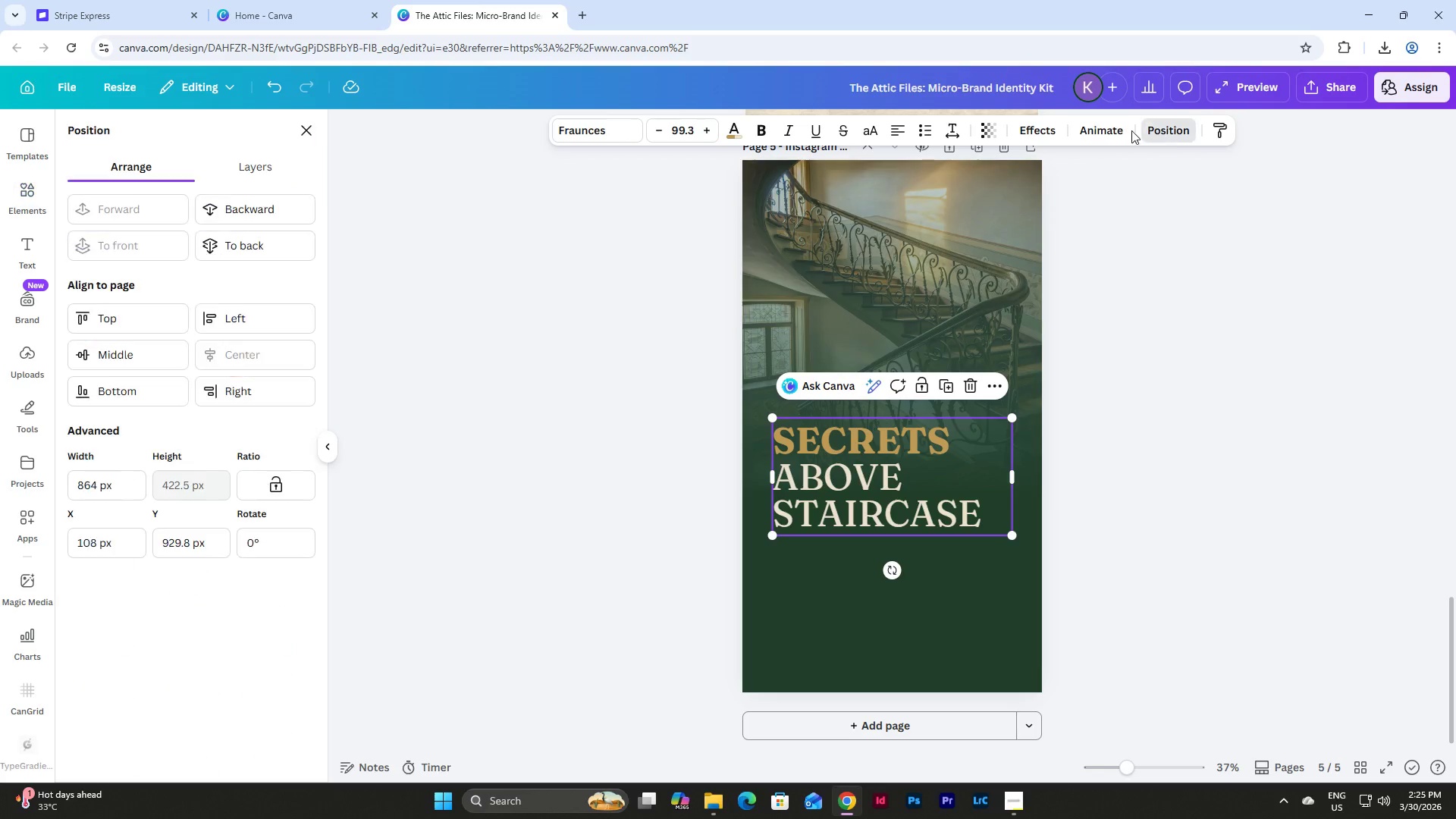 
left_click([279, 167])
 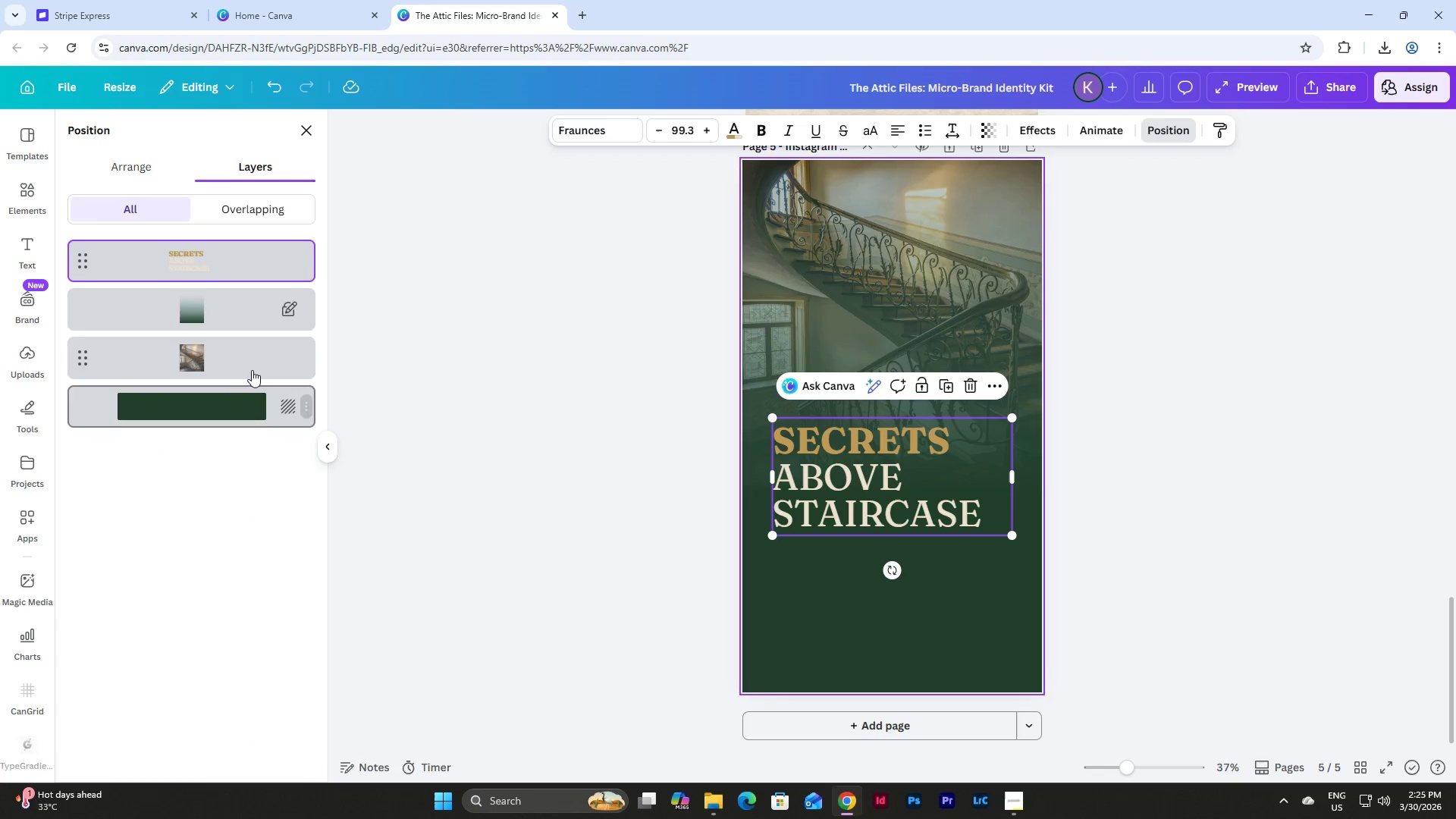 
right_click([264, 350])
 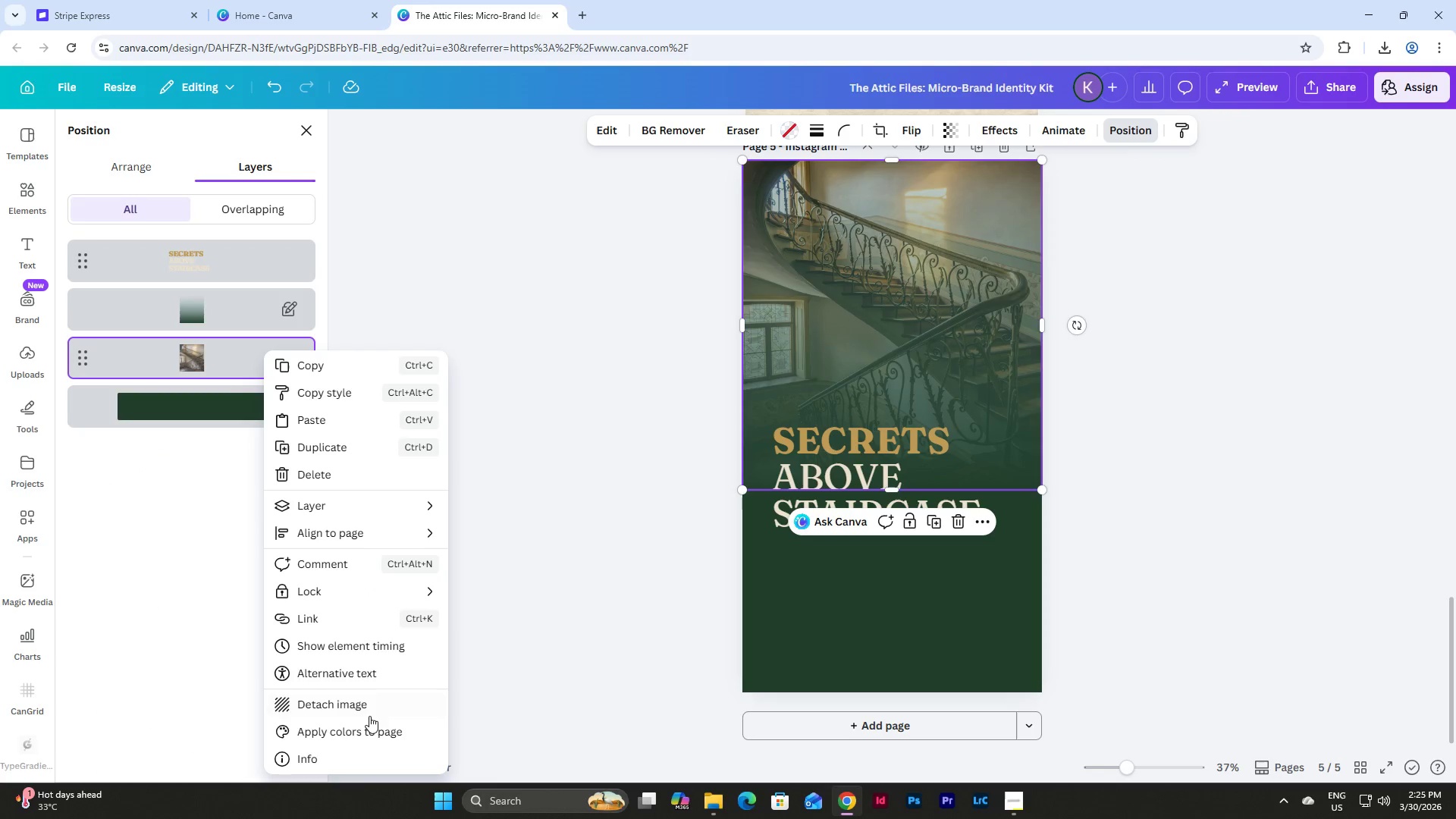 
left_click([392, 578])
 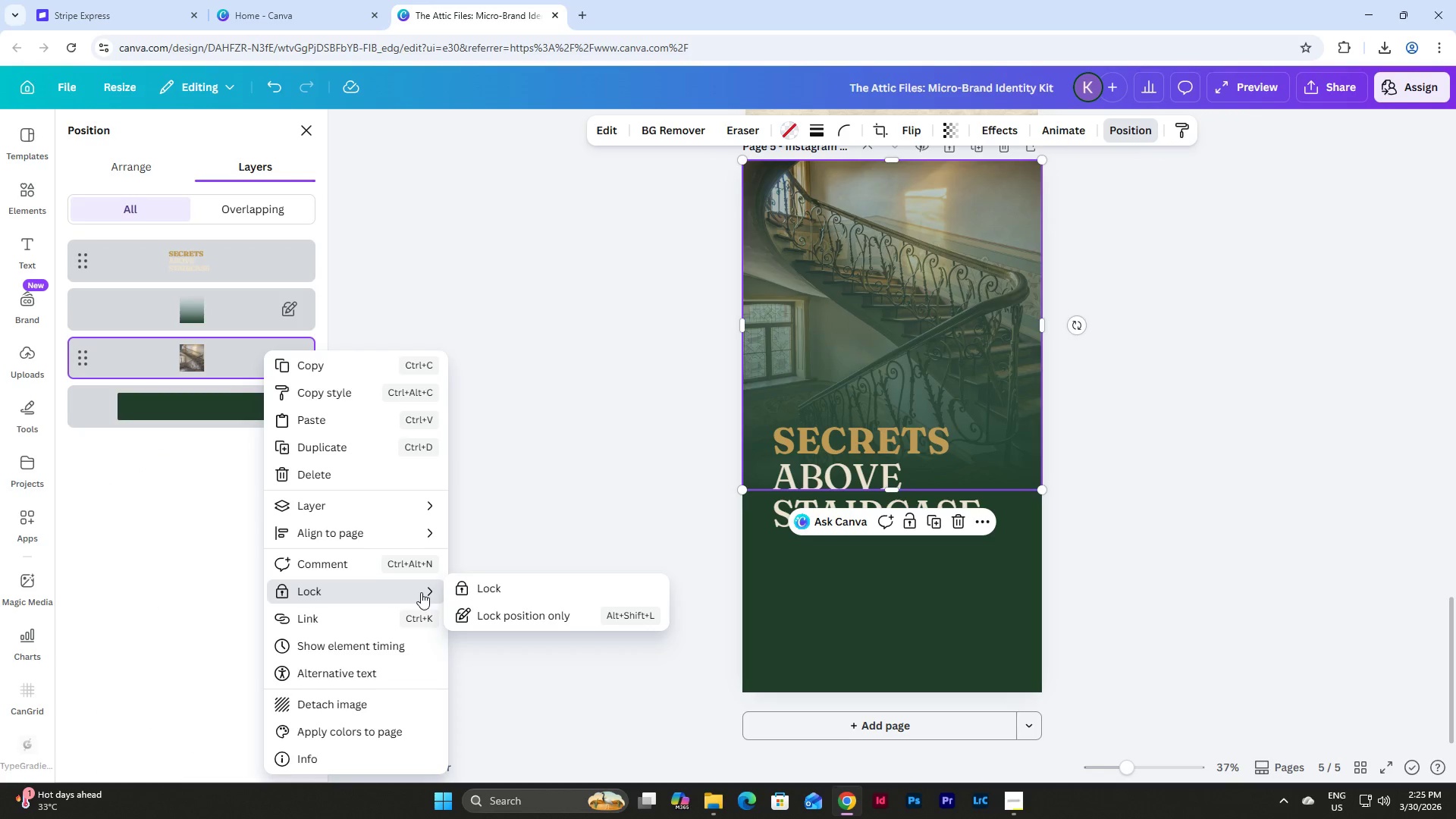 
double_click([478, 595])
 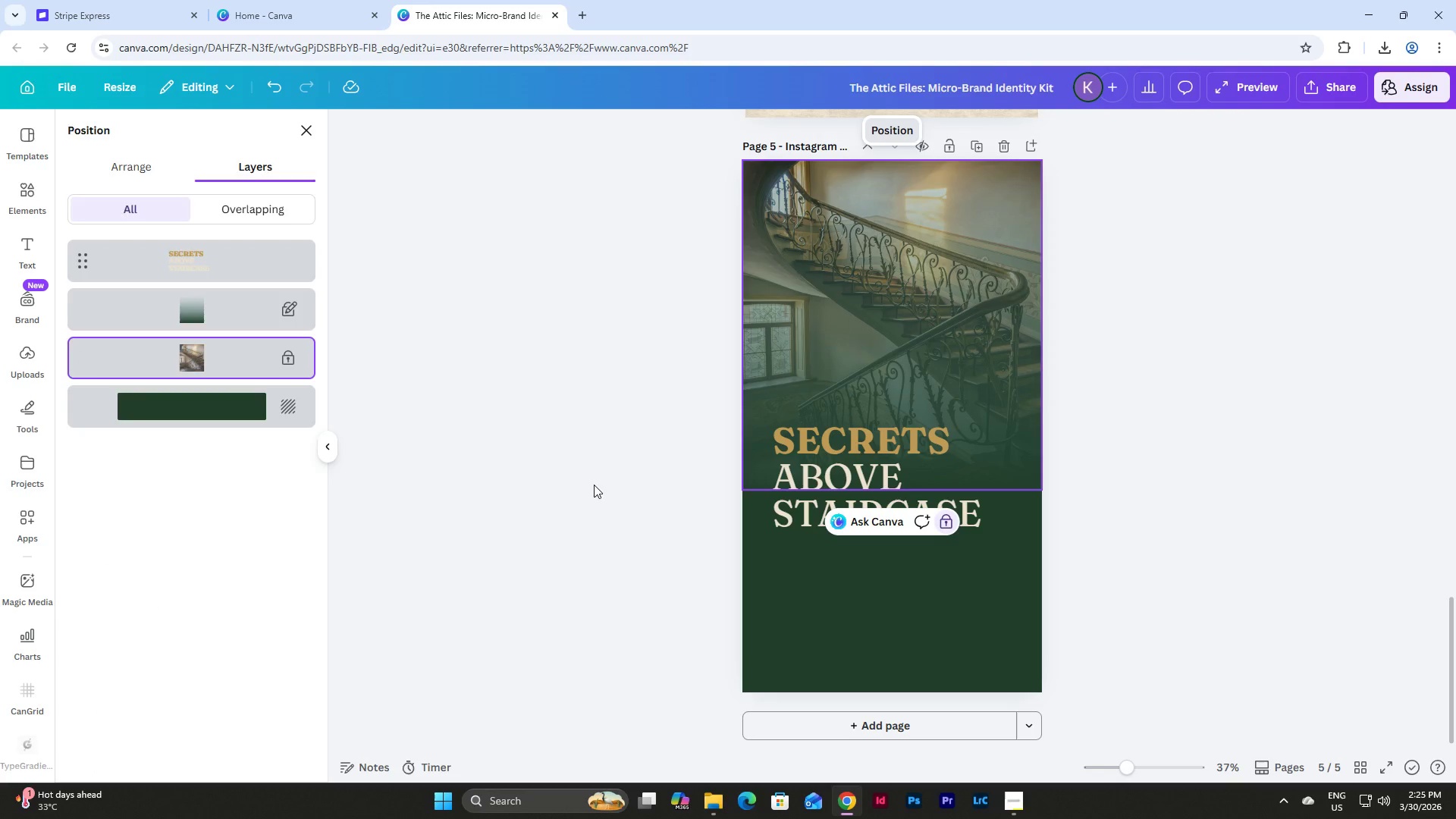 
triple_click([594, 485])
 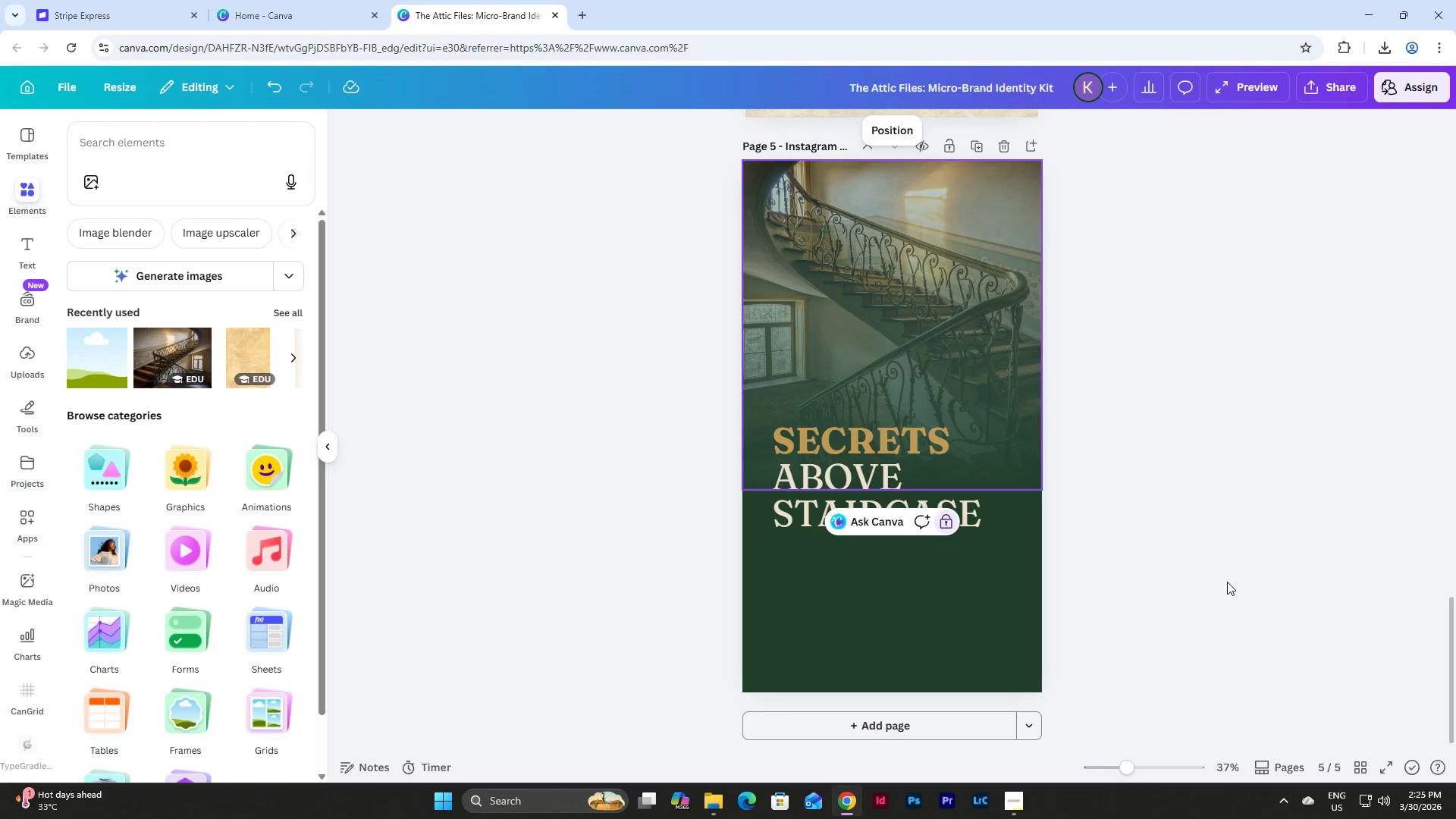 
left_click([1230, 572])
 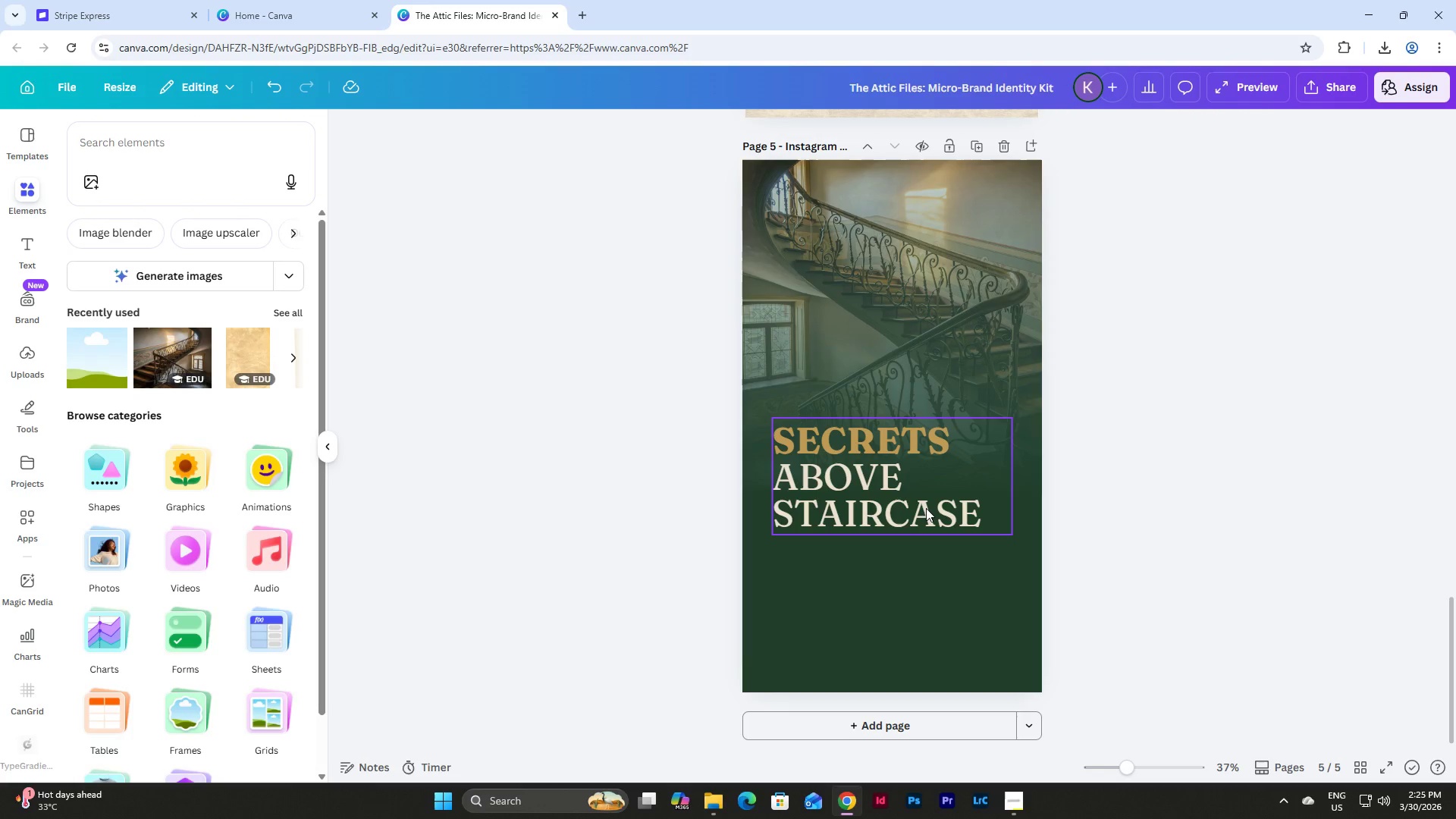 
left_click([915, 496])
 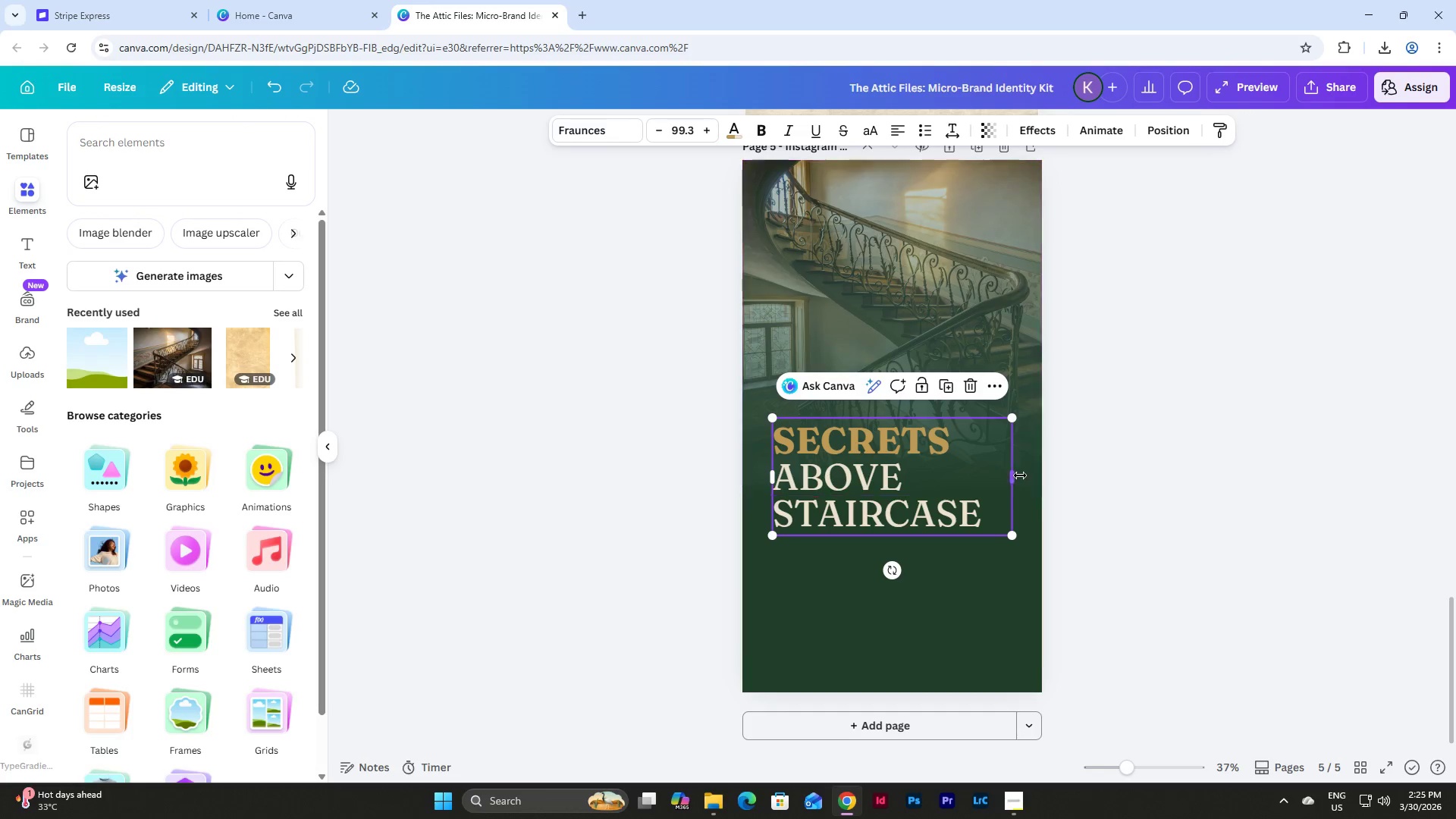 
left_click_drag(start_coordinate=[1014, 475], to_coordinate=[1006, 475])
 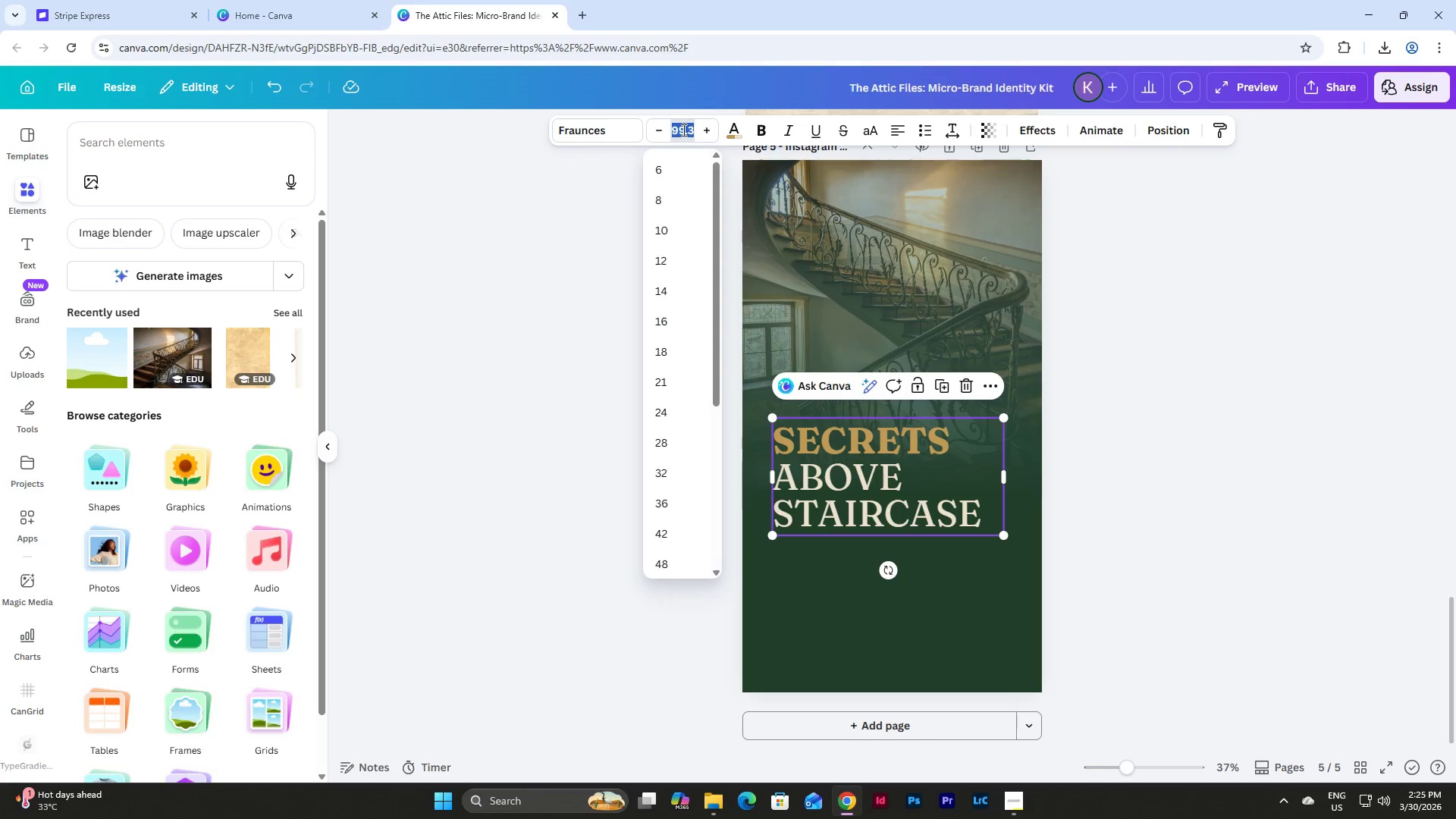 
key(Numpad1)
 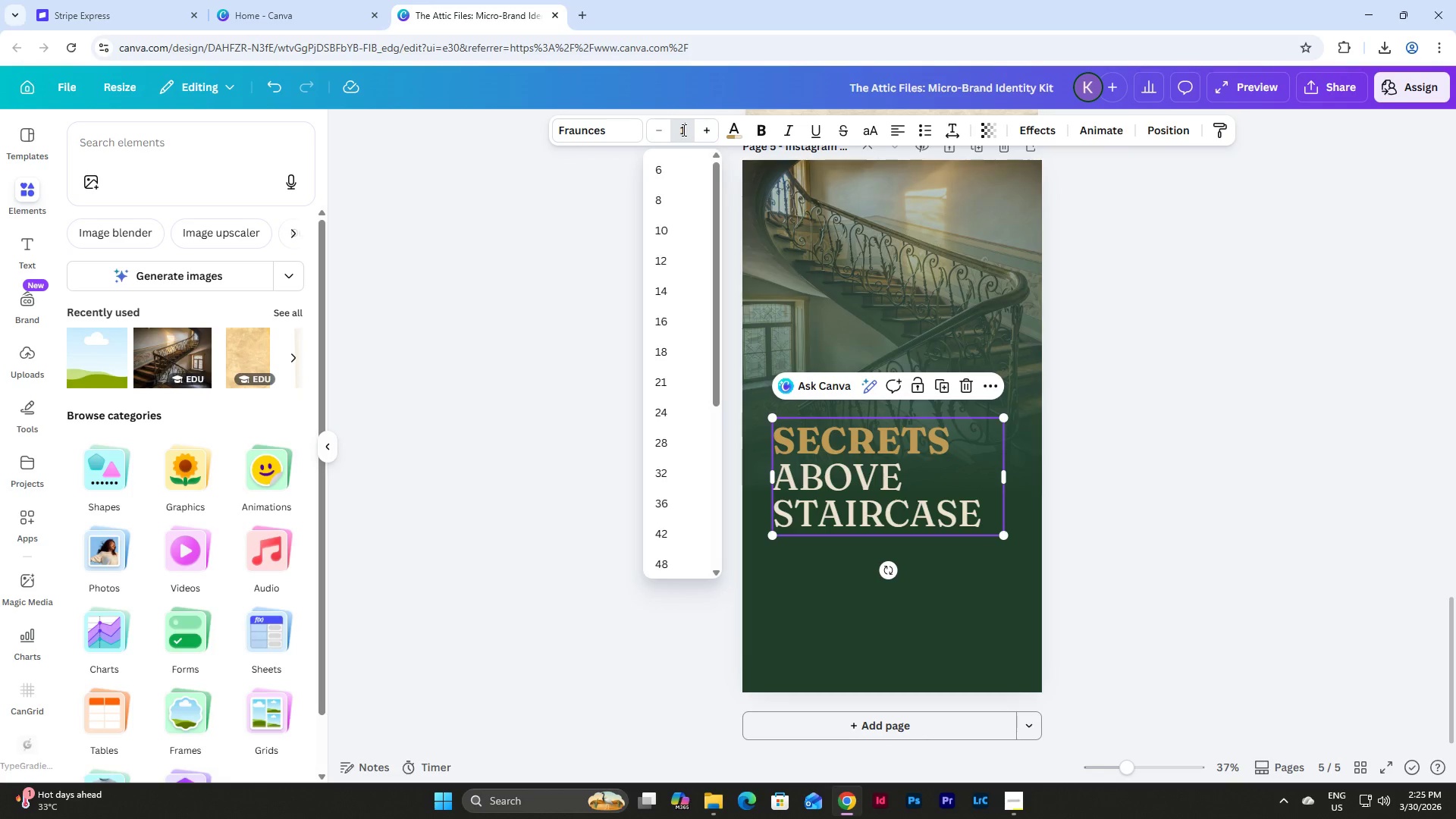 
key(Numpad0)
 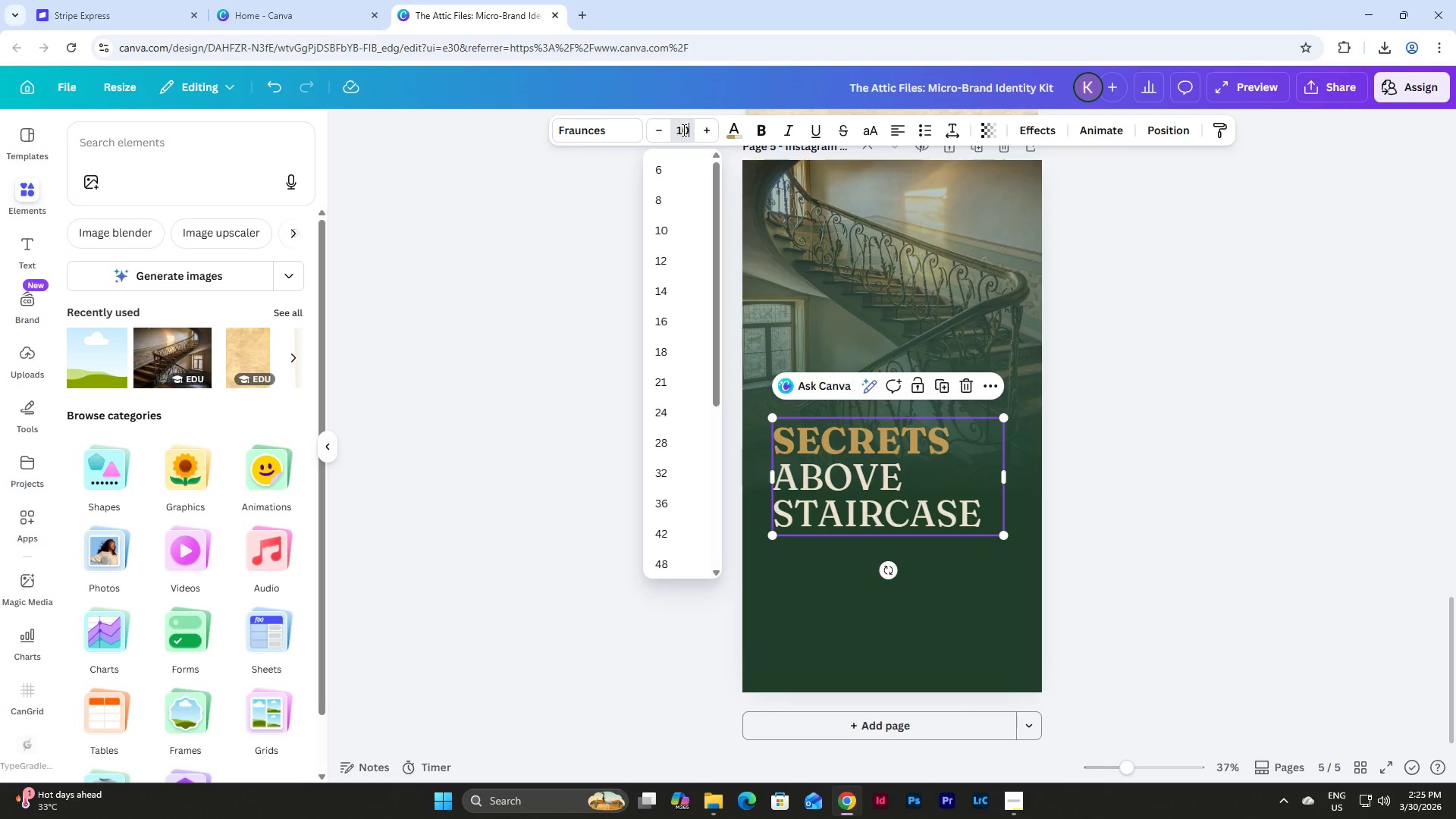 
key(Numpad0)
 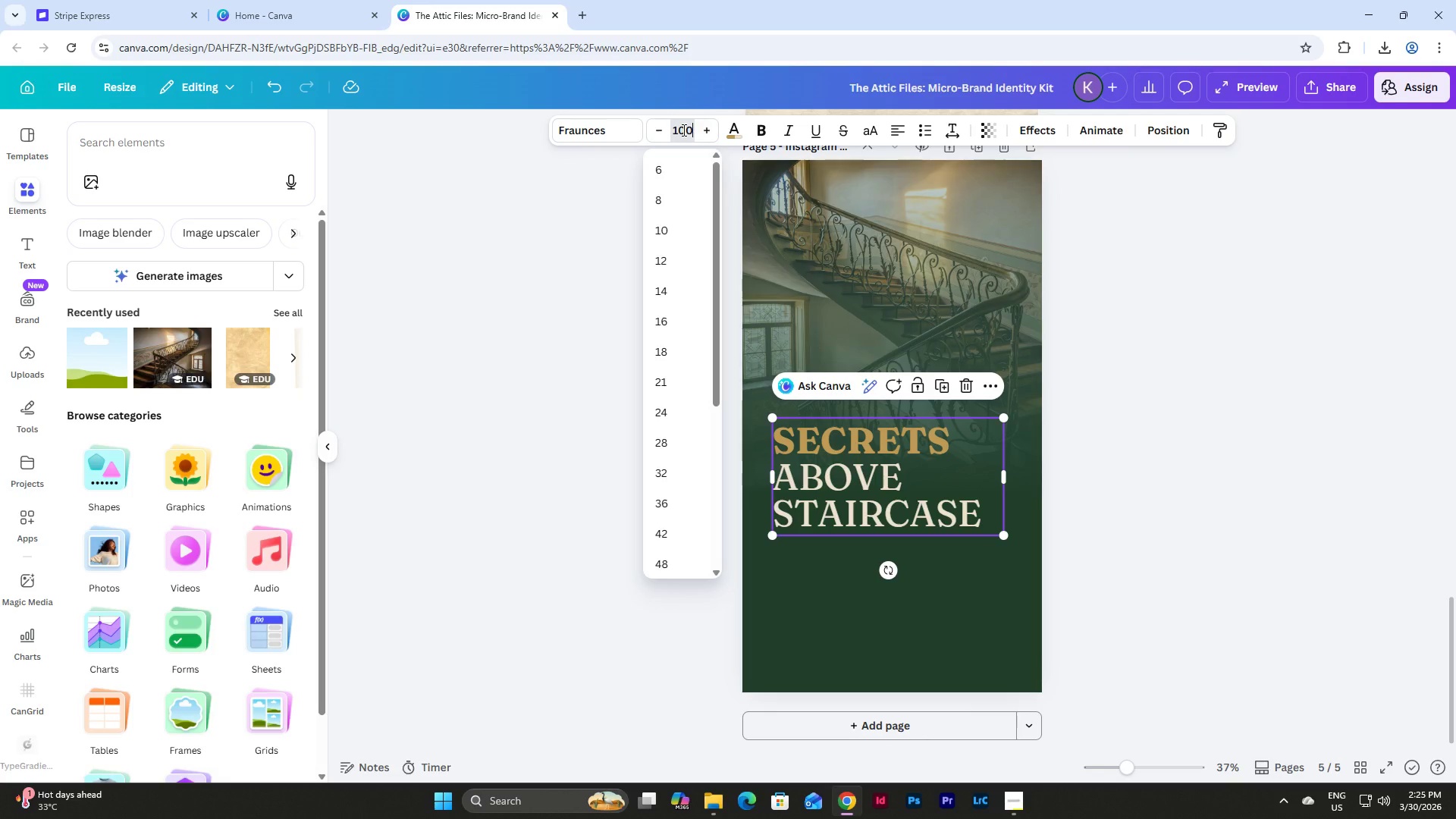 
key(NumpadEnter)
 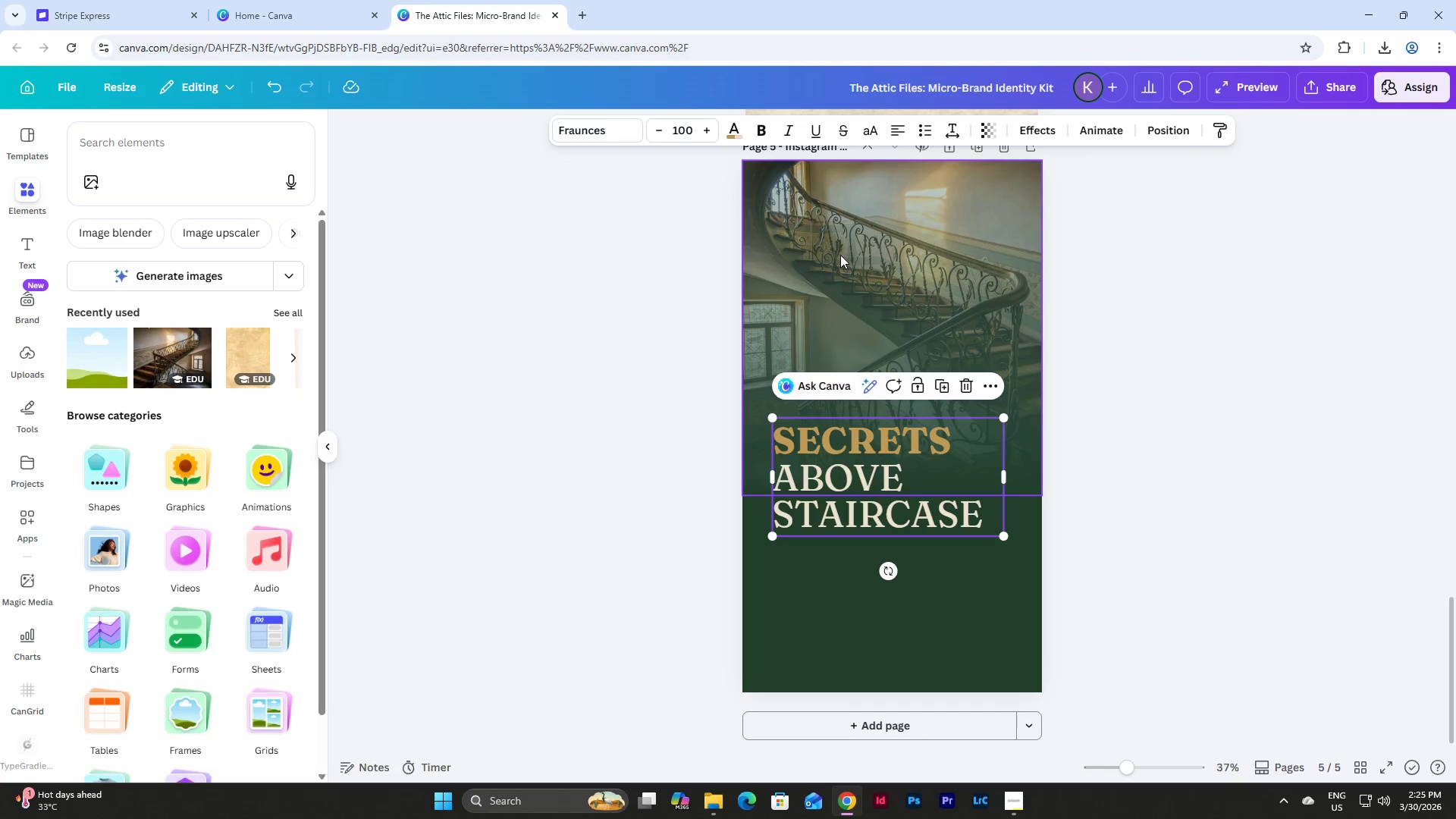 
left_click([1251, 497])
 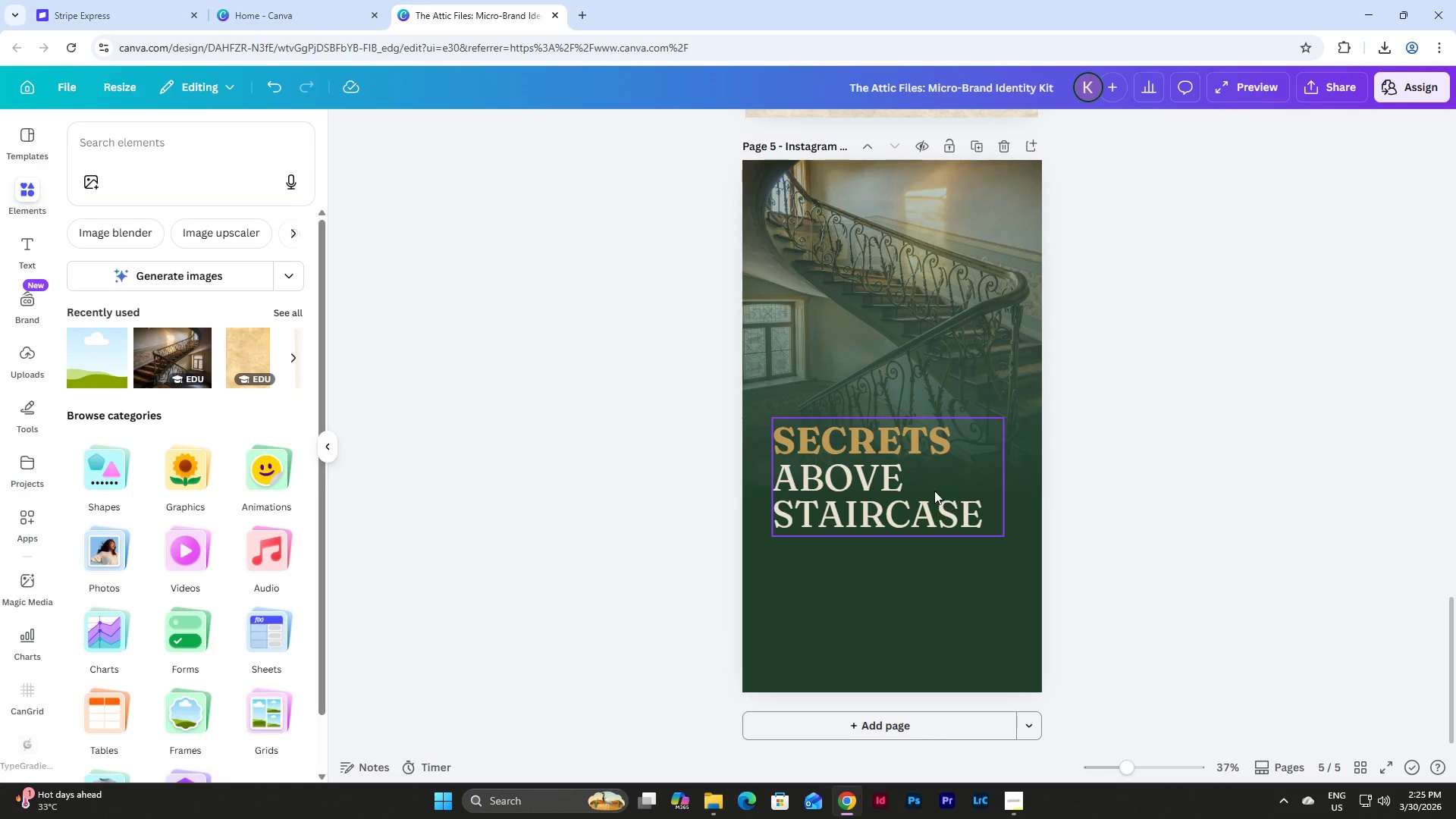 
left_click_drag(start_coordinate=[927, 488], to_coordinate=[934, 494])
 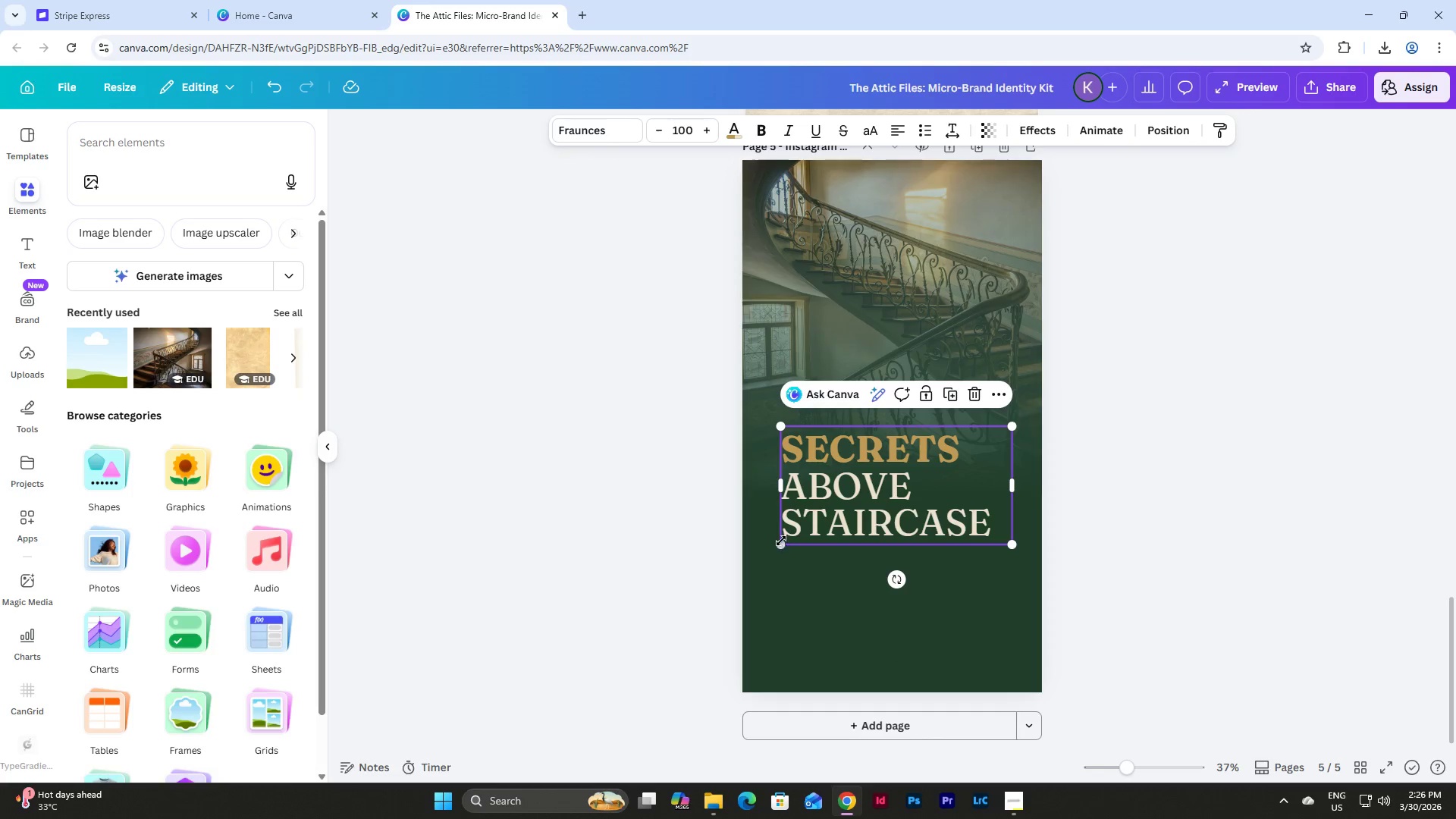 
left_click([781, 541])
 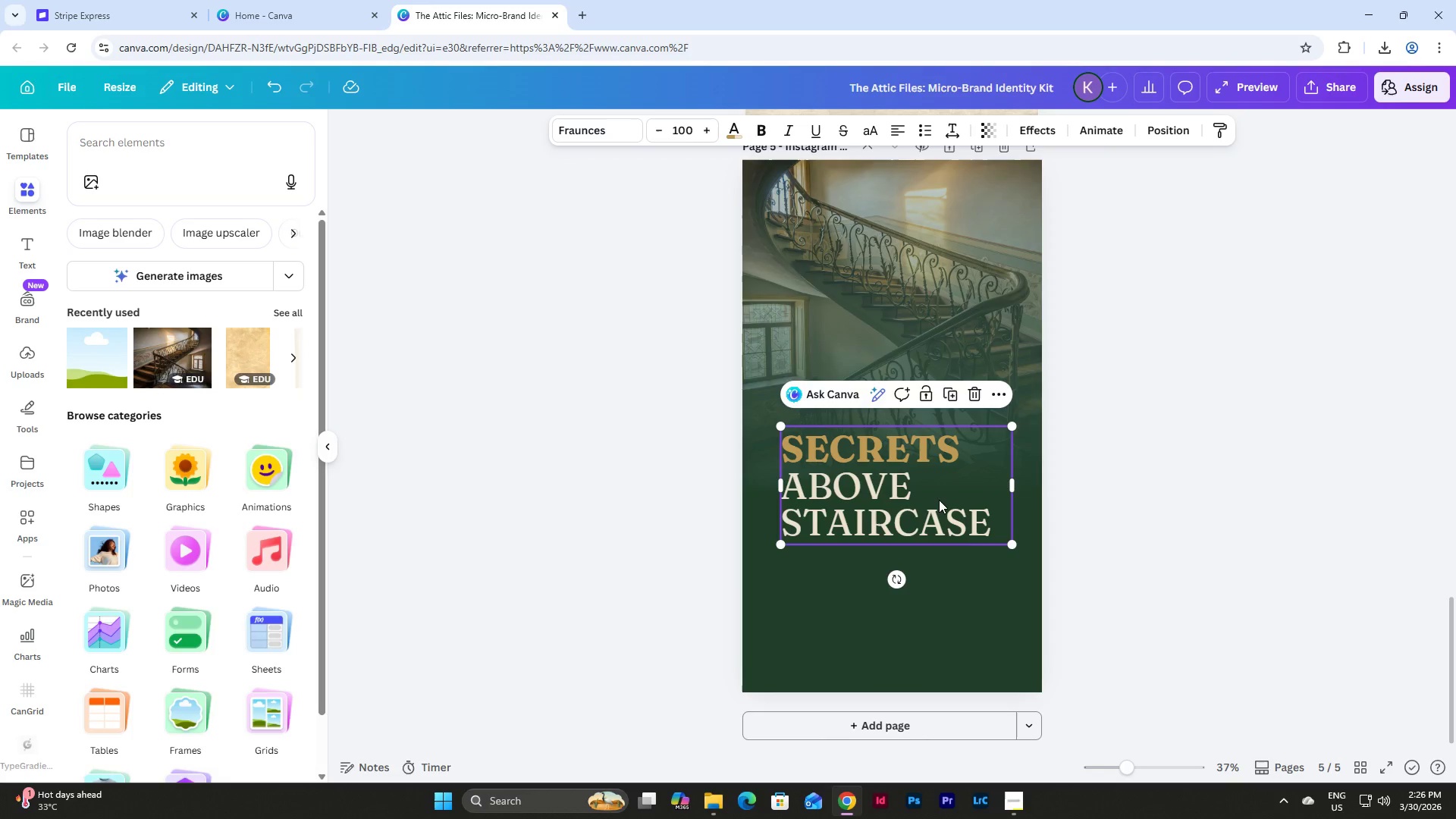 
left_click_drag(start_coordinate=[939, 500], to_coordinate=[927, 500])
 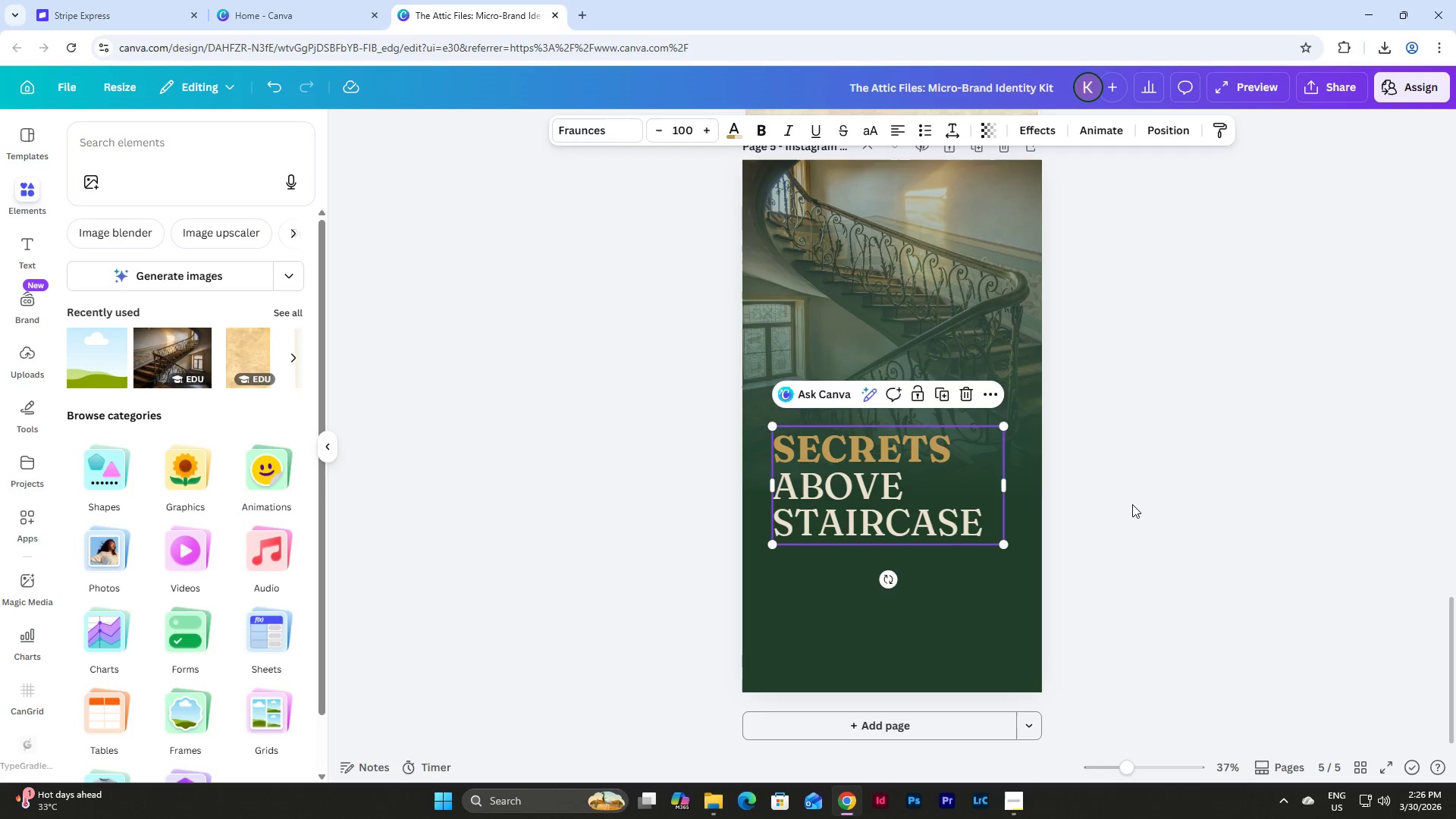 
left_click([1132, 504])
 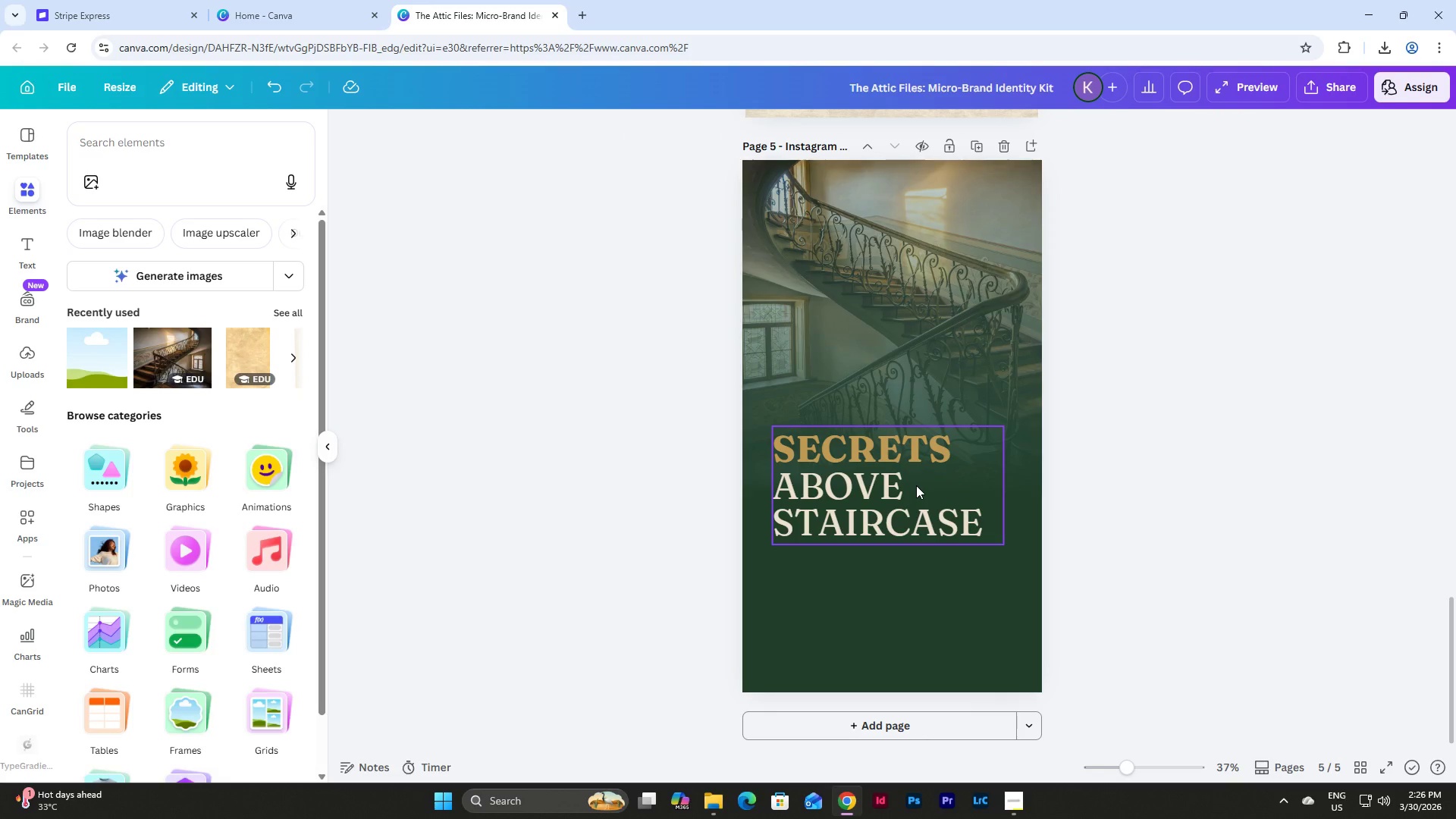 
scroll: coordinate [916, 485], scroll_direction: up, amount: 5.0
 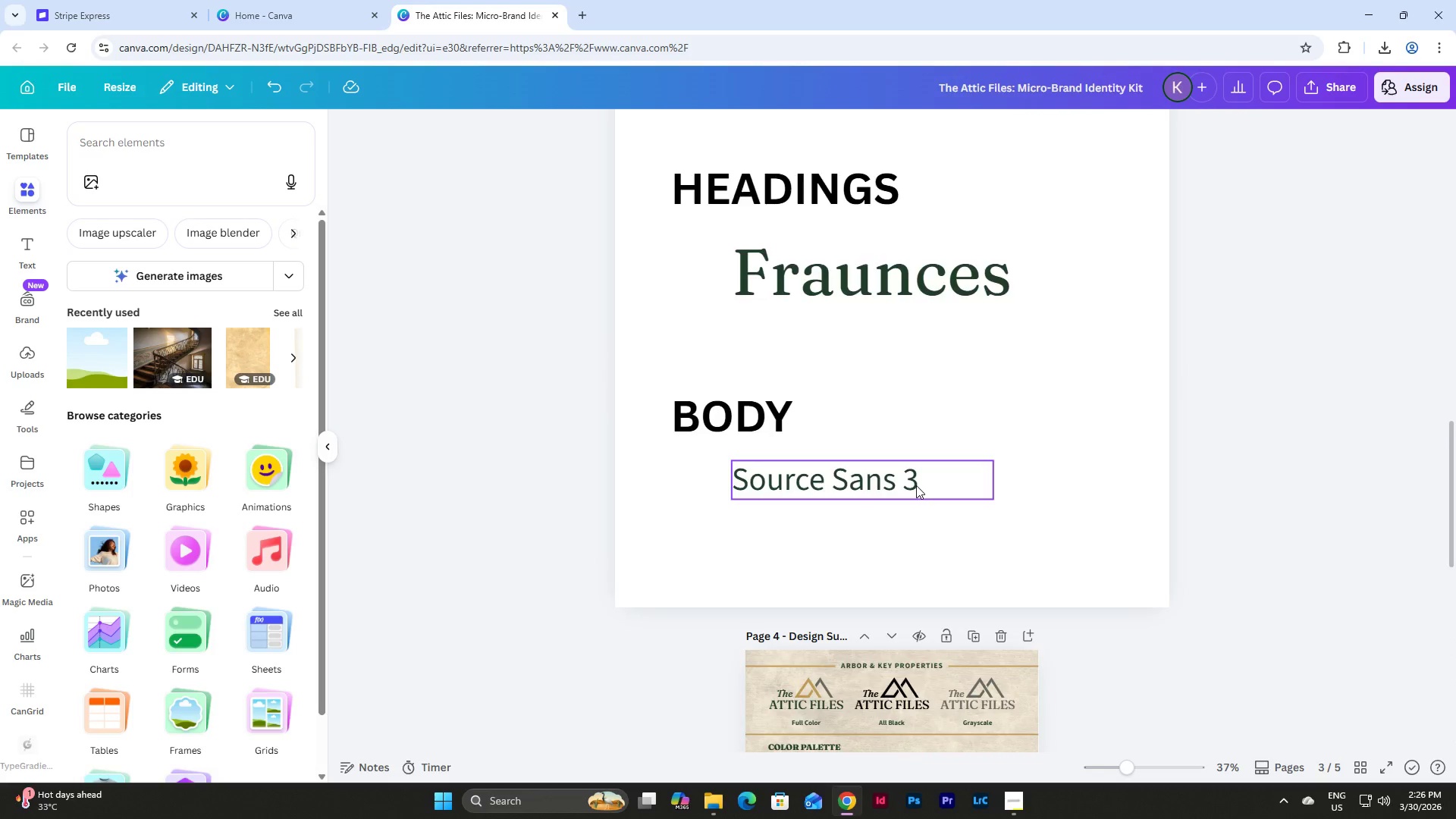 
scroll: coordinate [916, 485], scroll_direction: down, amount: 1.0
 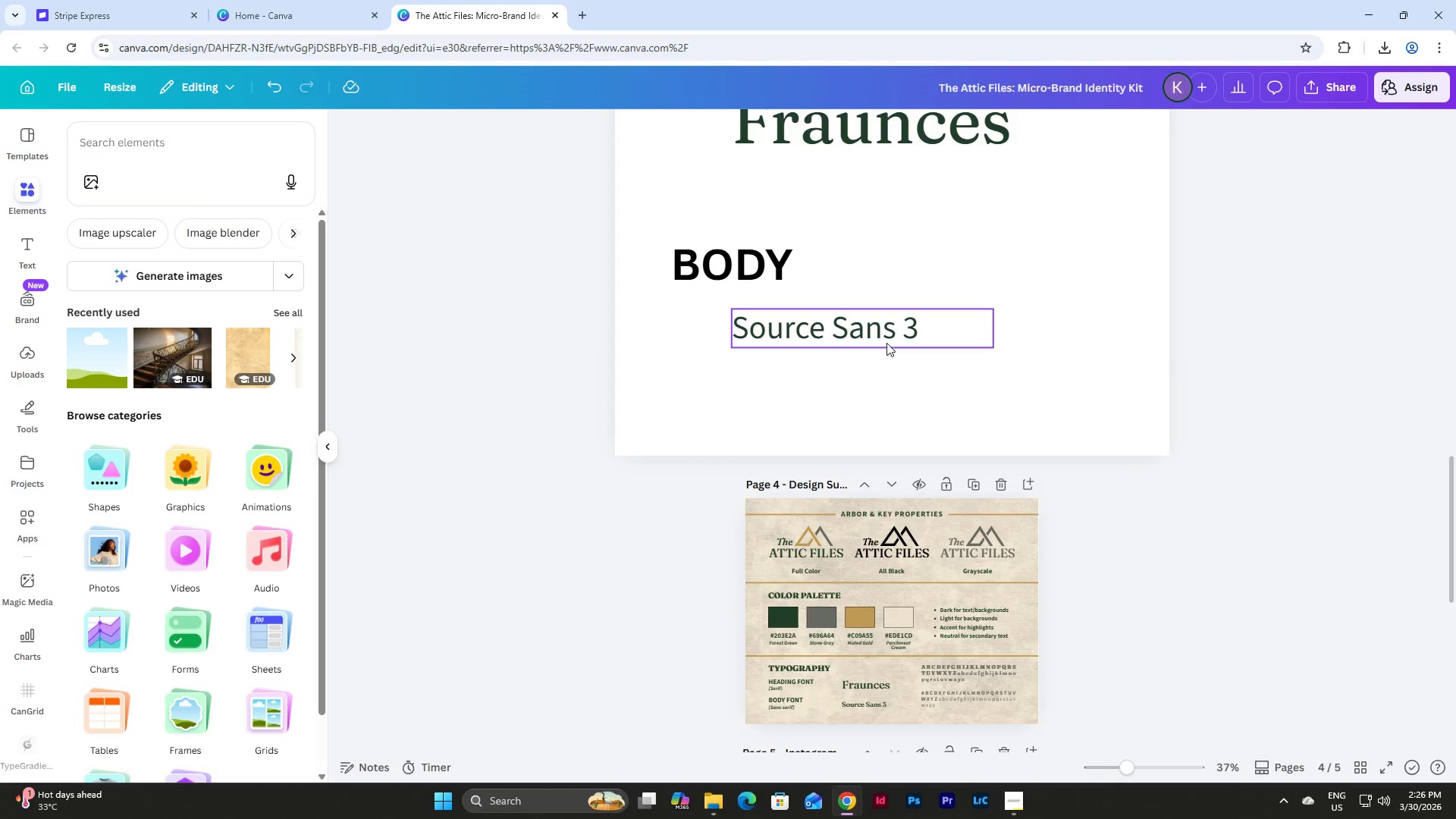 
left_click([886, 324])
 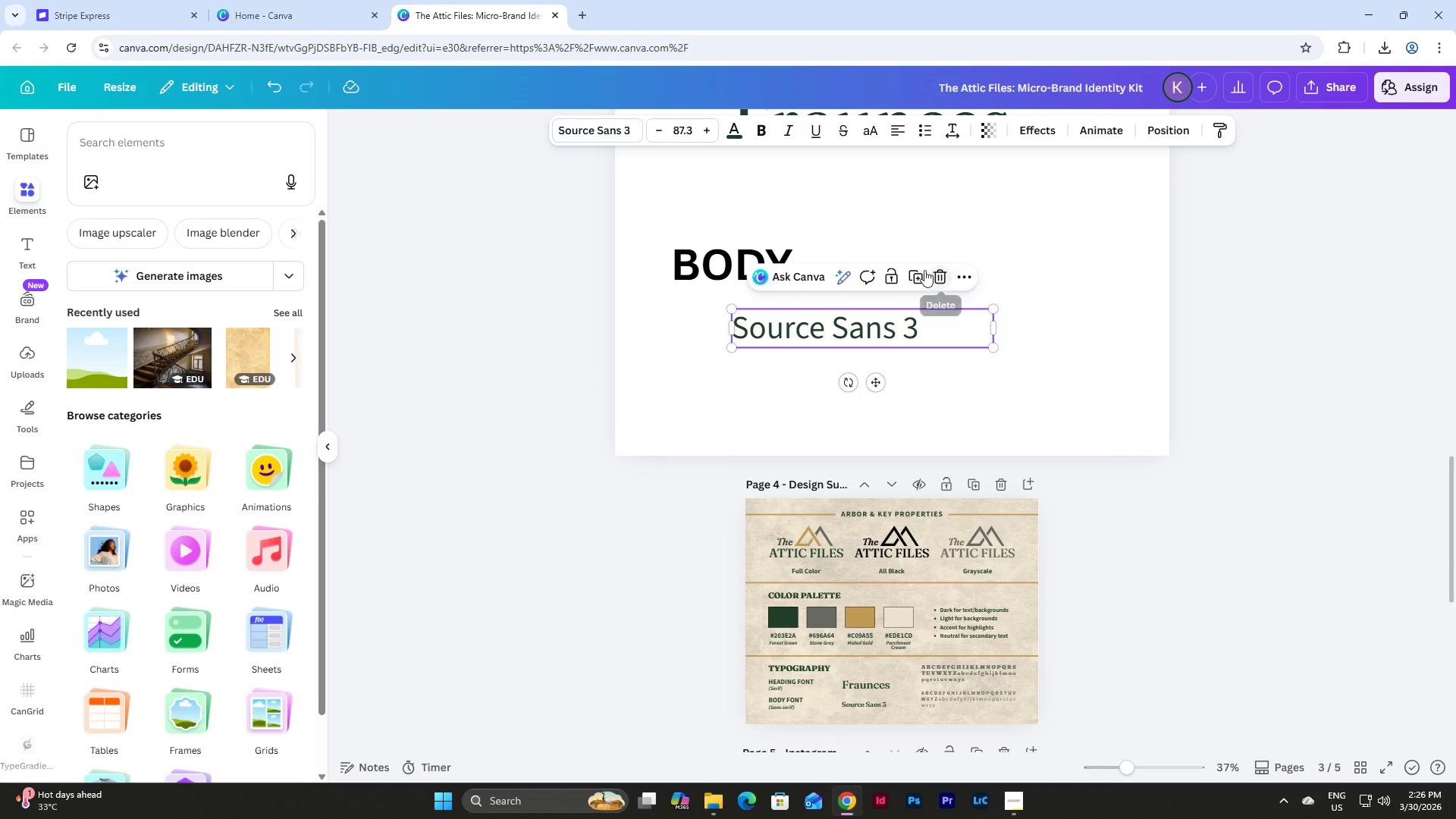 
left_click([918, 272])
 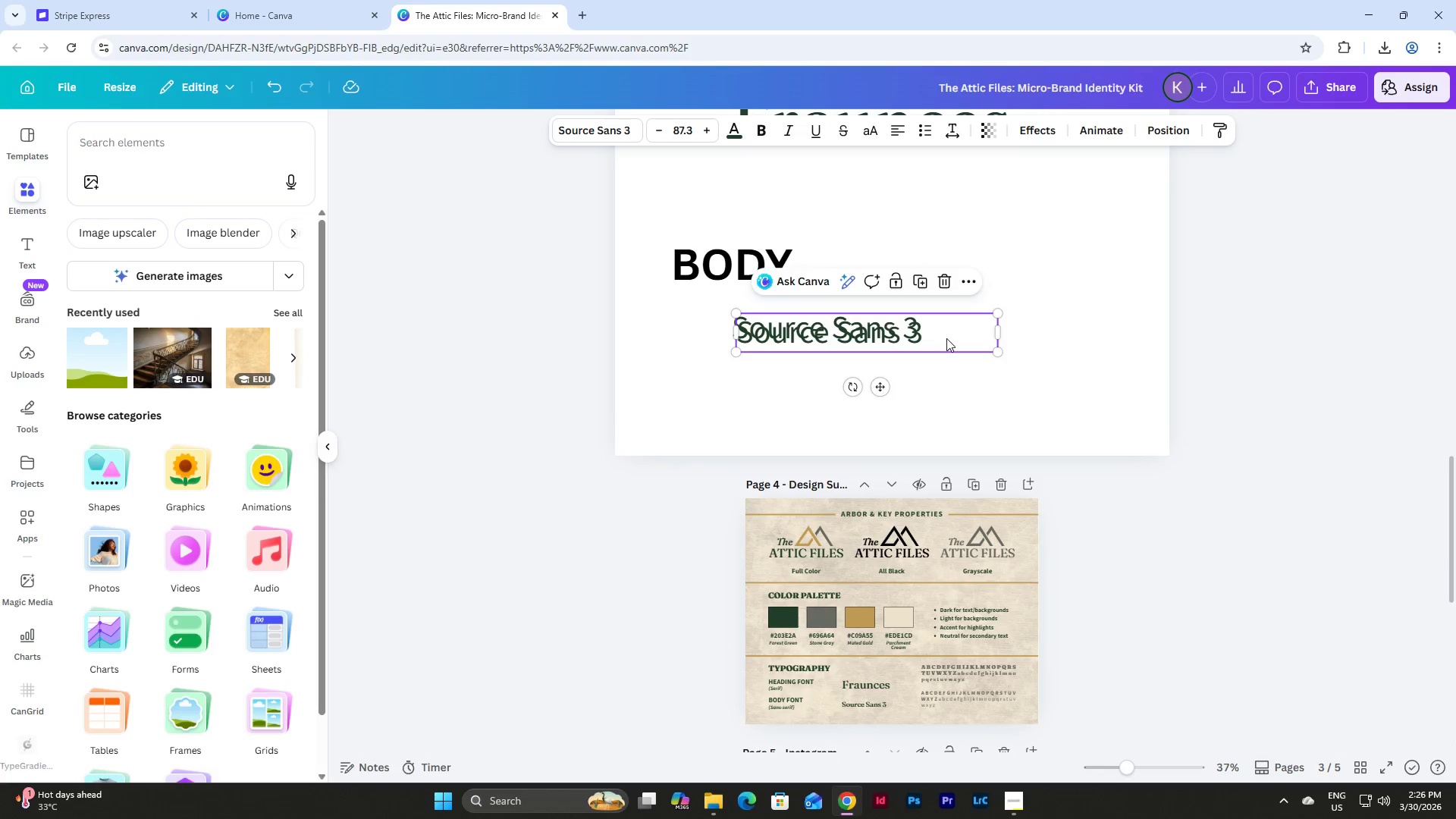 
left_click_drag(start_coordinate=[946, 335], to_coordinate=[965, 615])
 